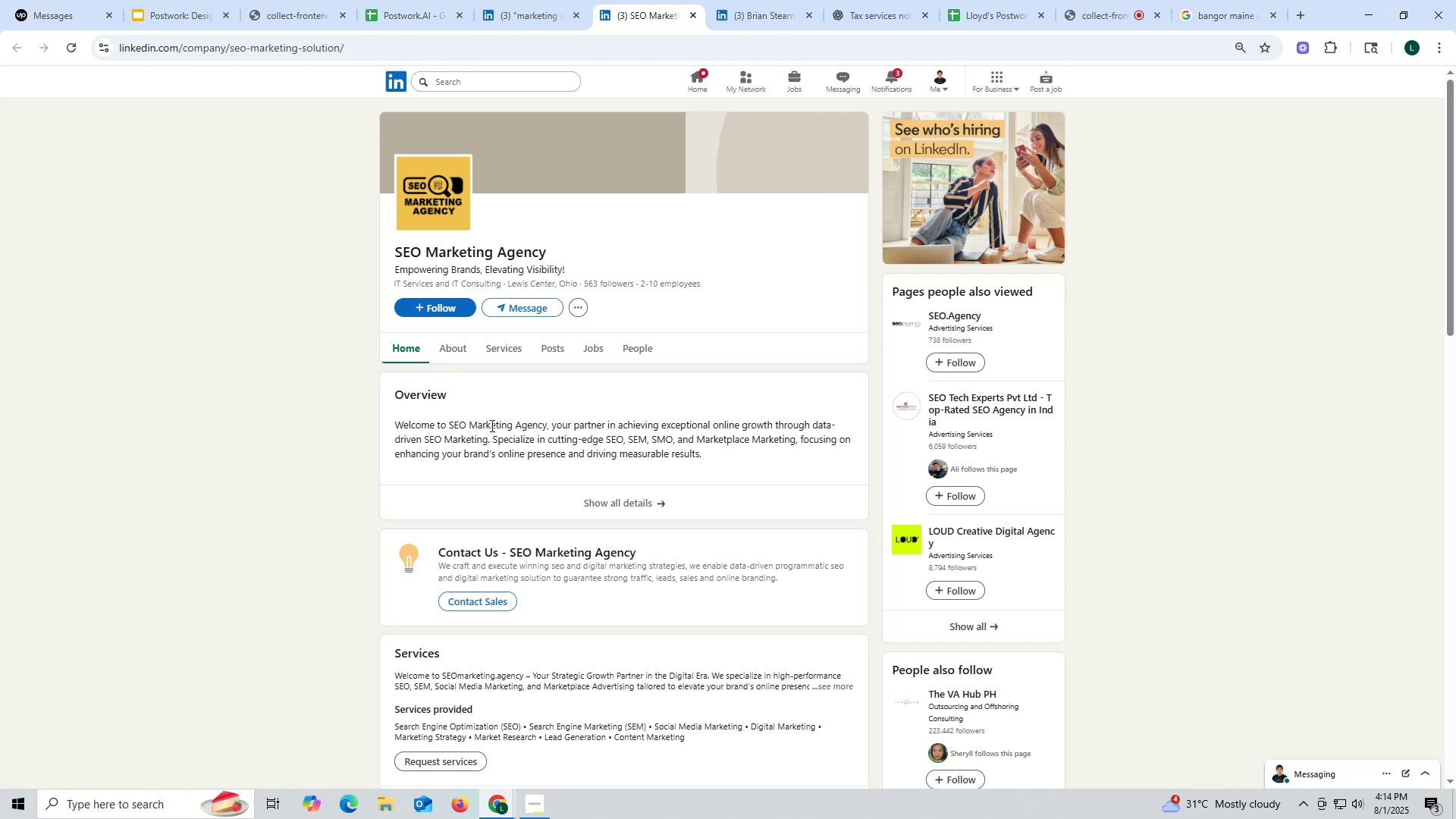 
scroll: coordinate [557, 463], scroll_direction: down, amount: 3.0
 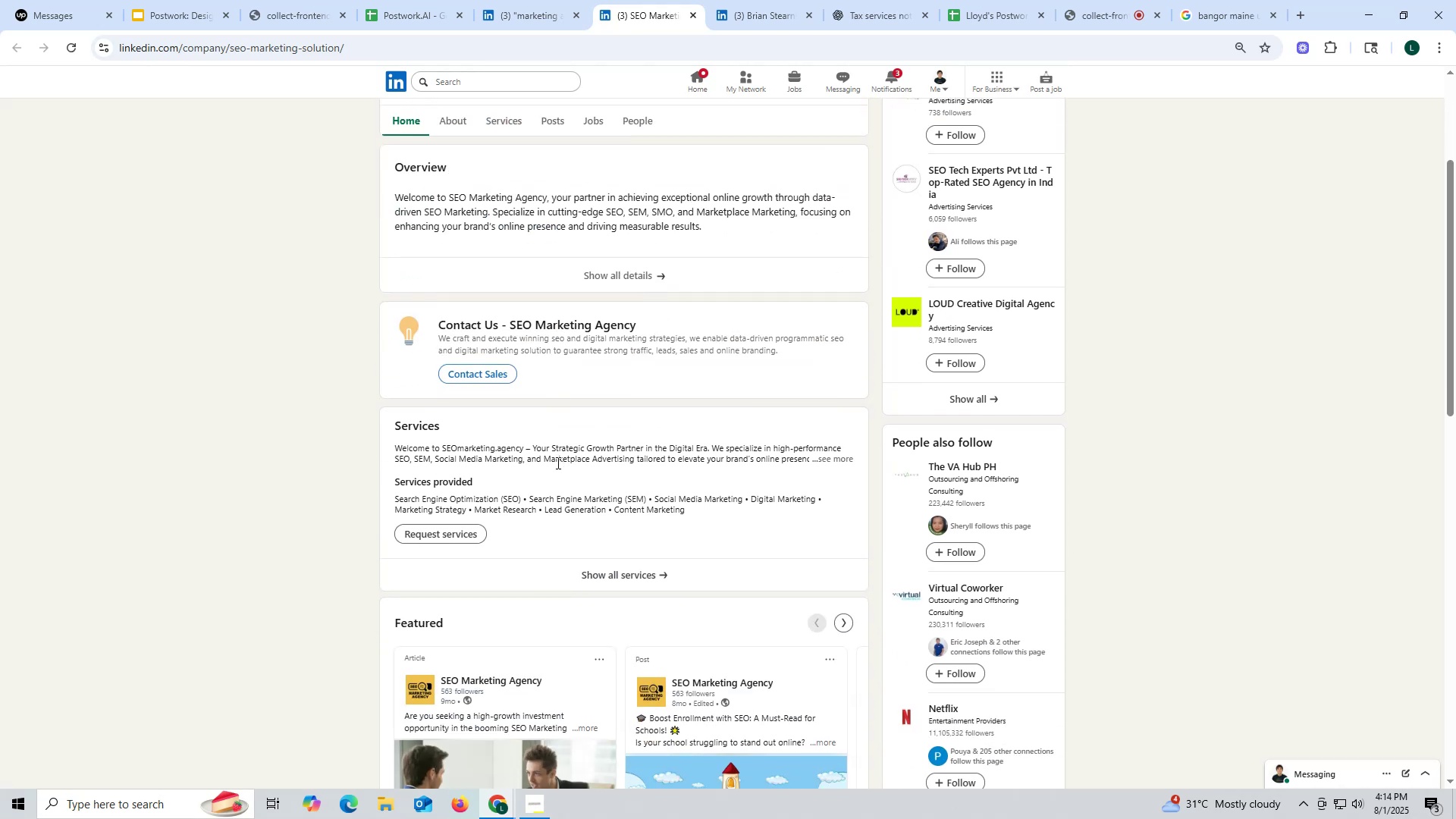 
scroll: coordinate [557, 461], scroll_direction: up, amount: 2.0
 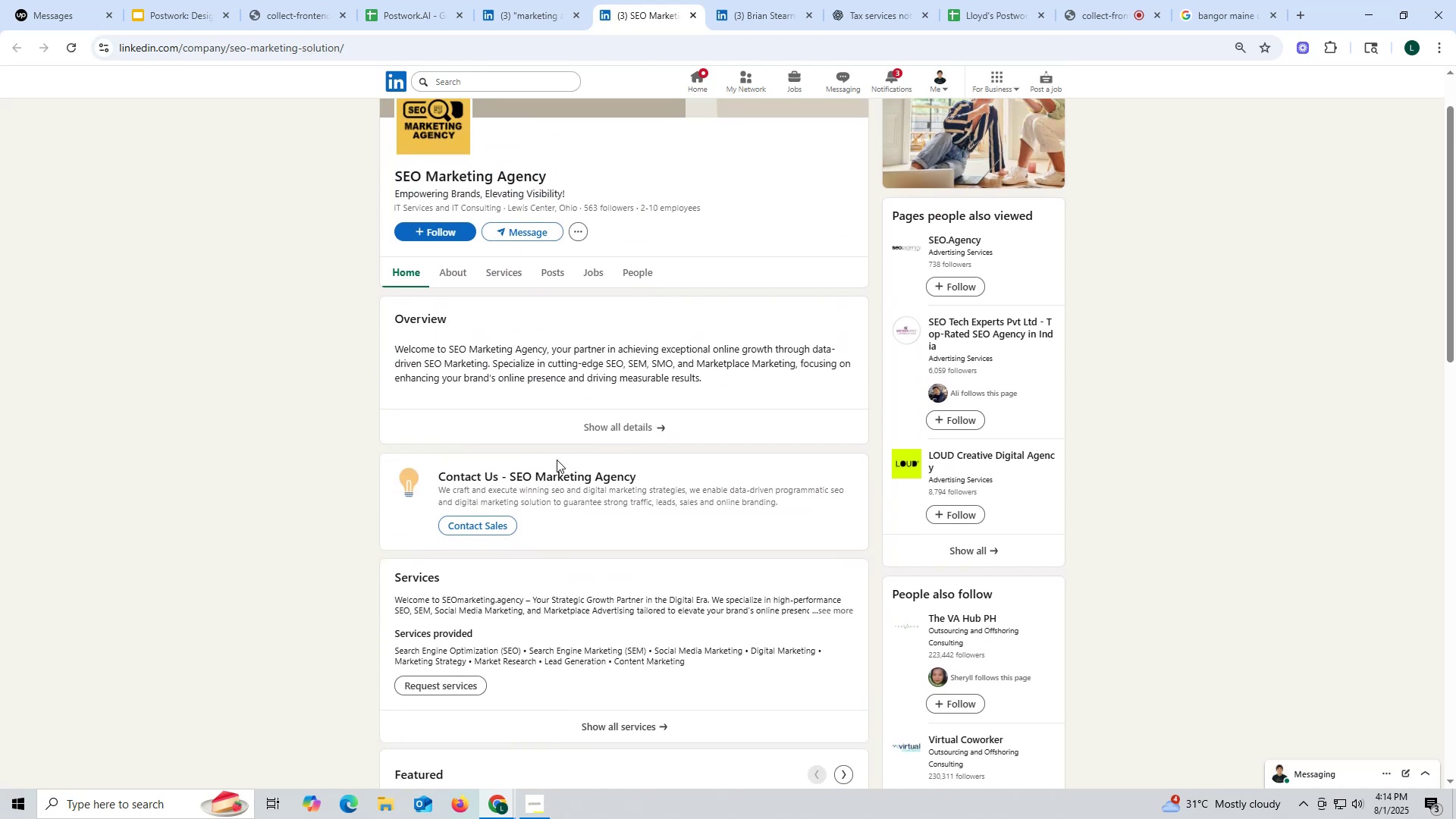 
scroll: coordinate [557, 458], scroll_direction: down, amount: 3.0
 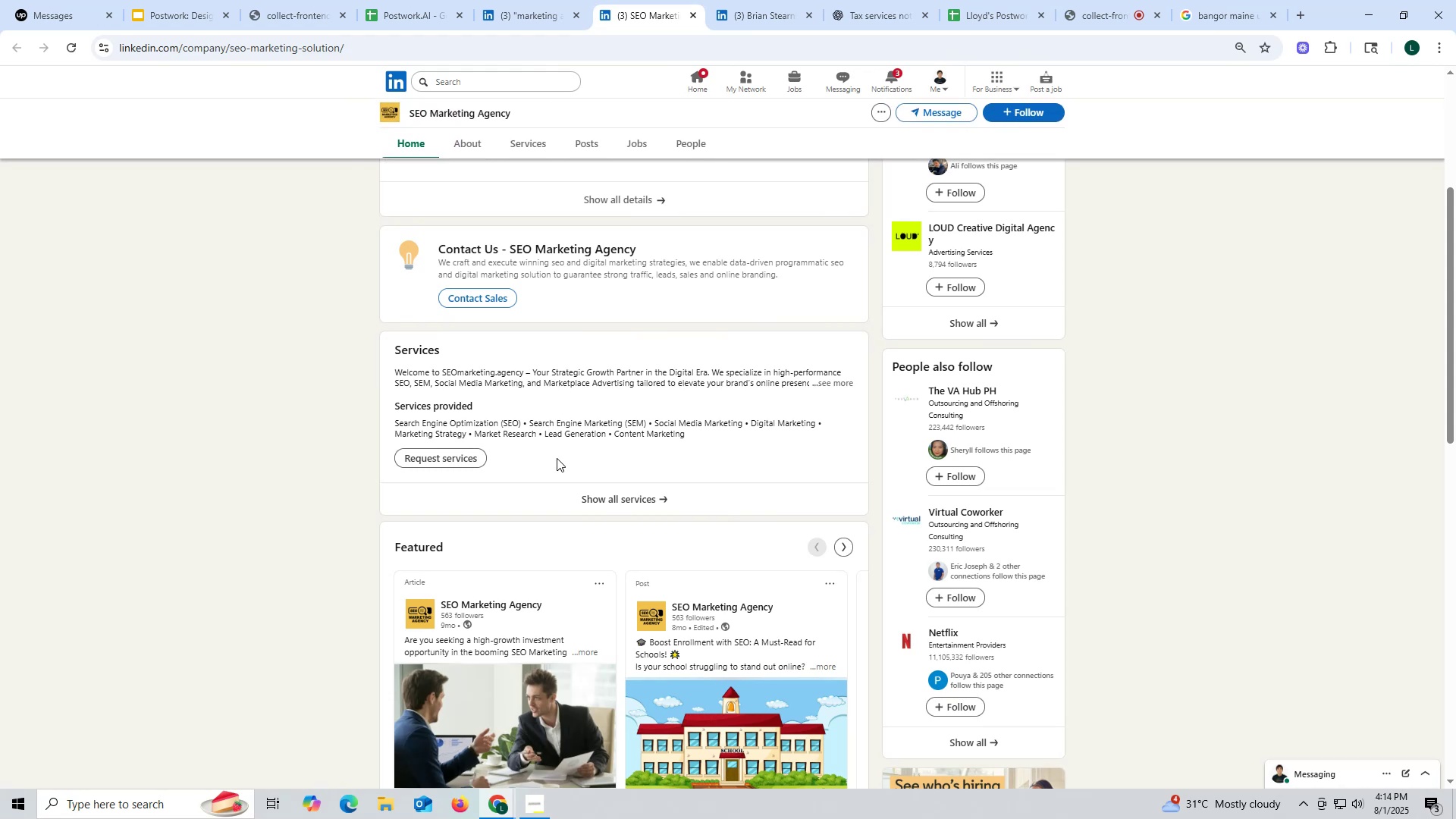 
scroll: coordinate [557, 458], scroll_direction: up, amount: 3.0
 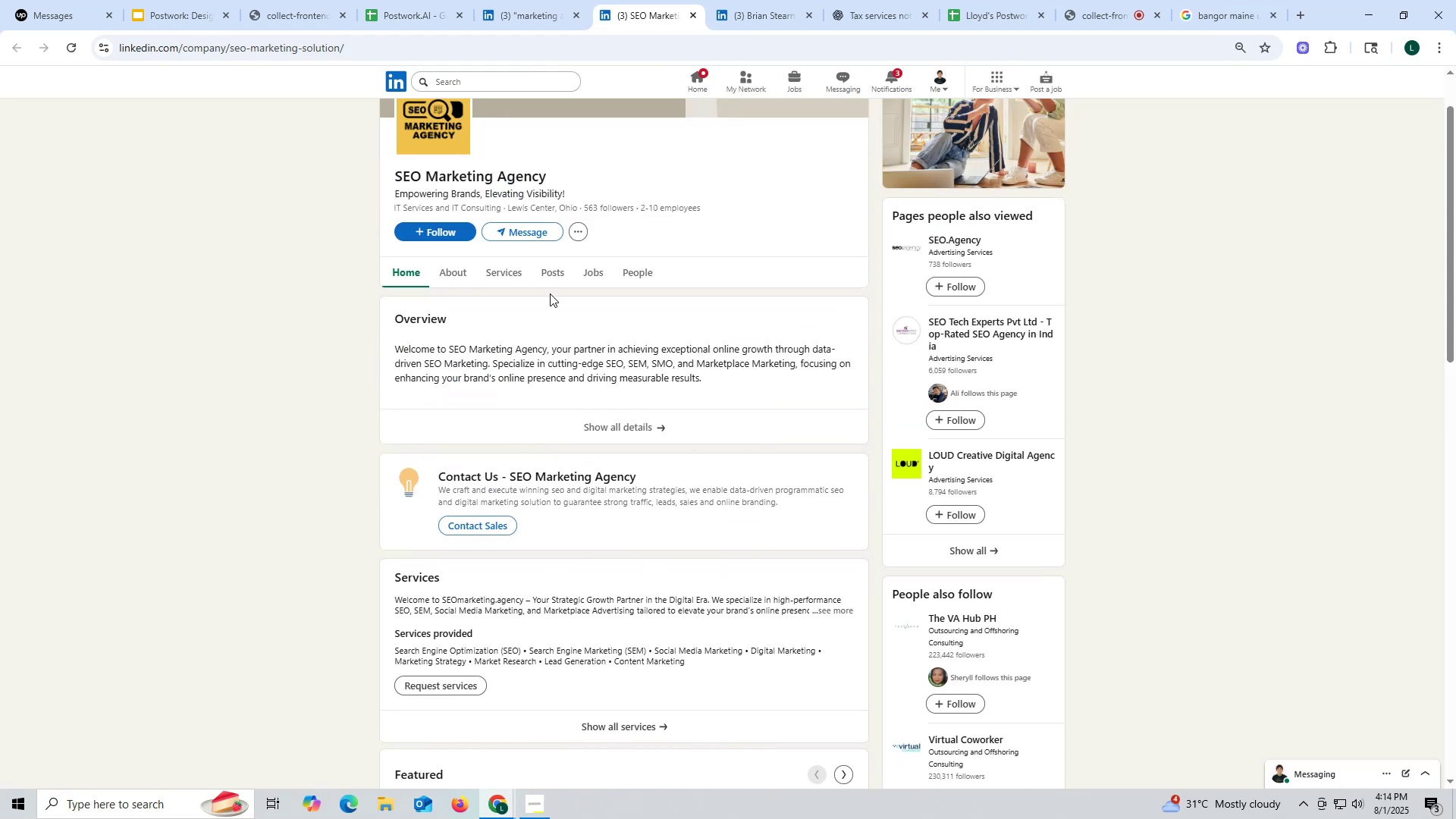 
left_click([549, 273])
 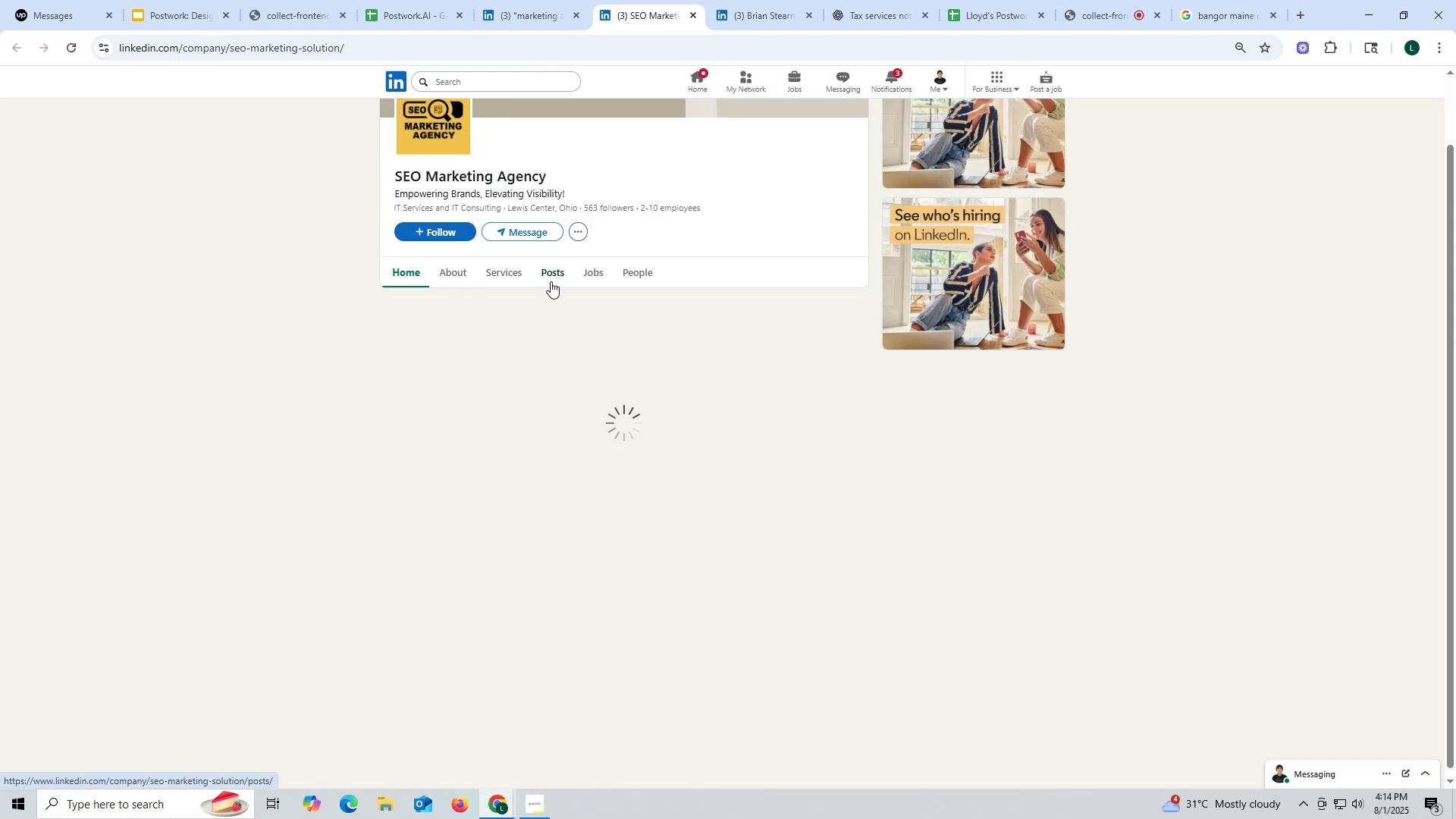 
mouse_move([546, 331])
 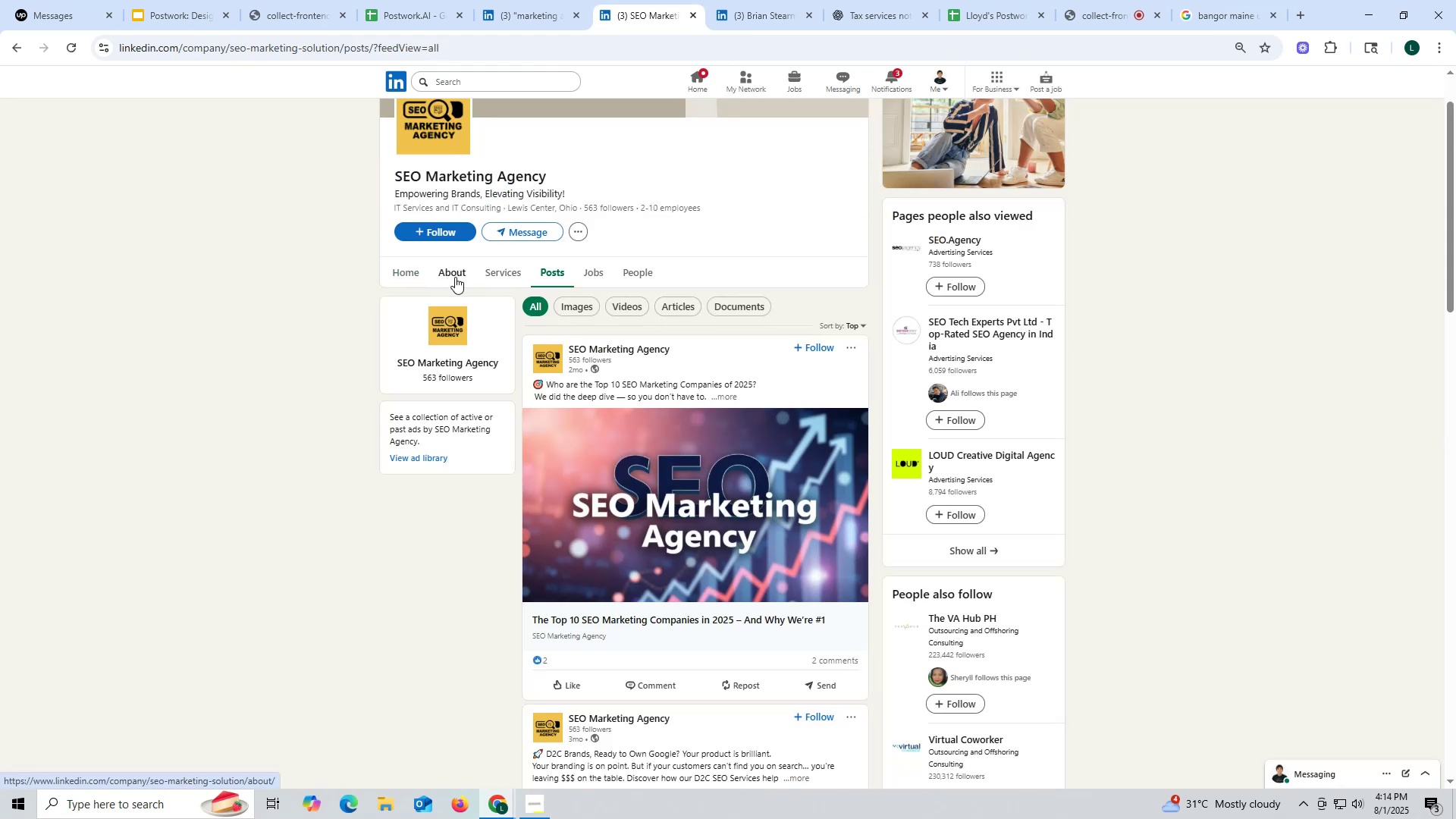 
left_click([458, 274])
 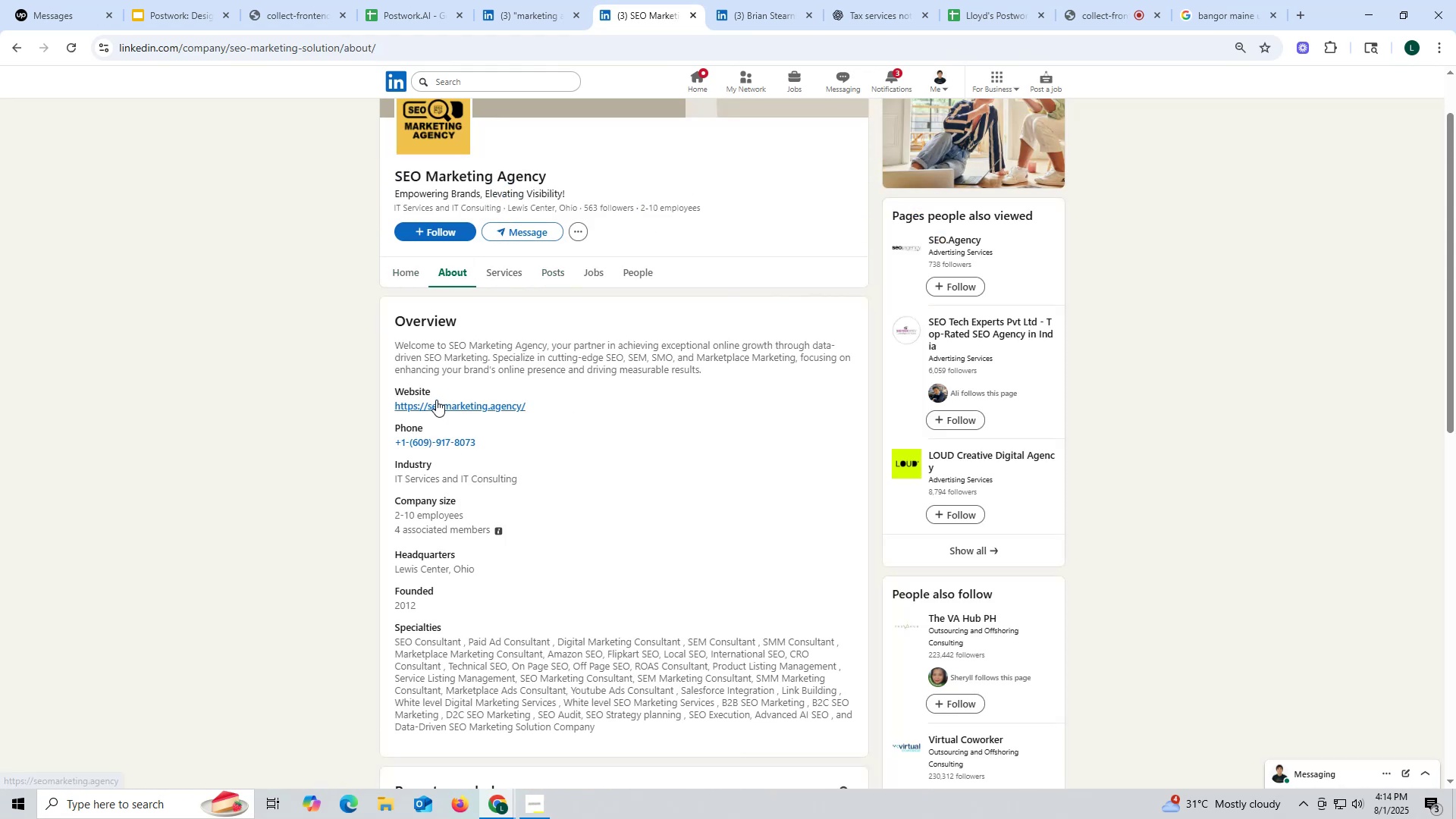 
left_click_drag(start_coordinate=[388, 174], to_coordinate=[563, 174])
 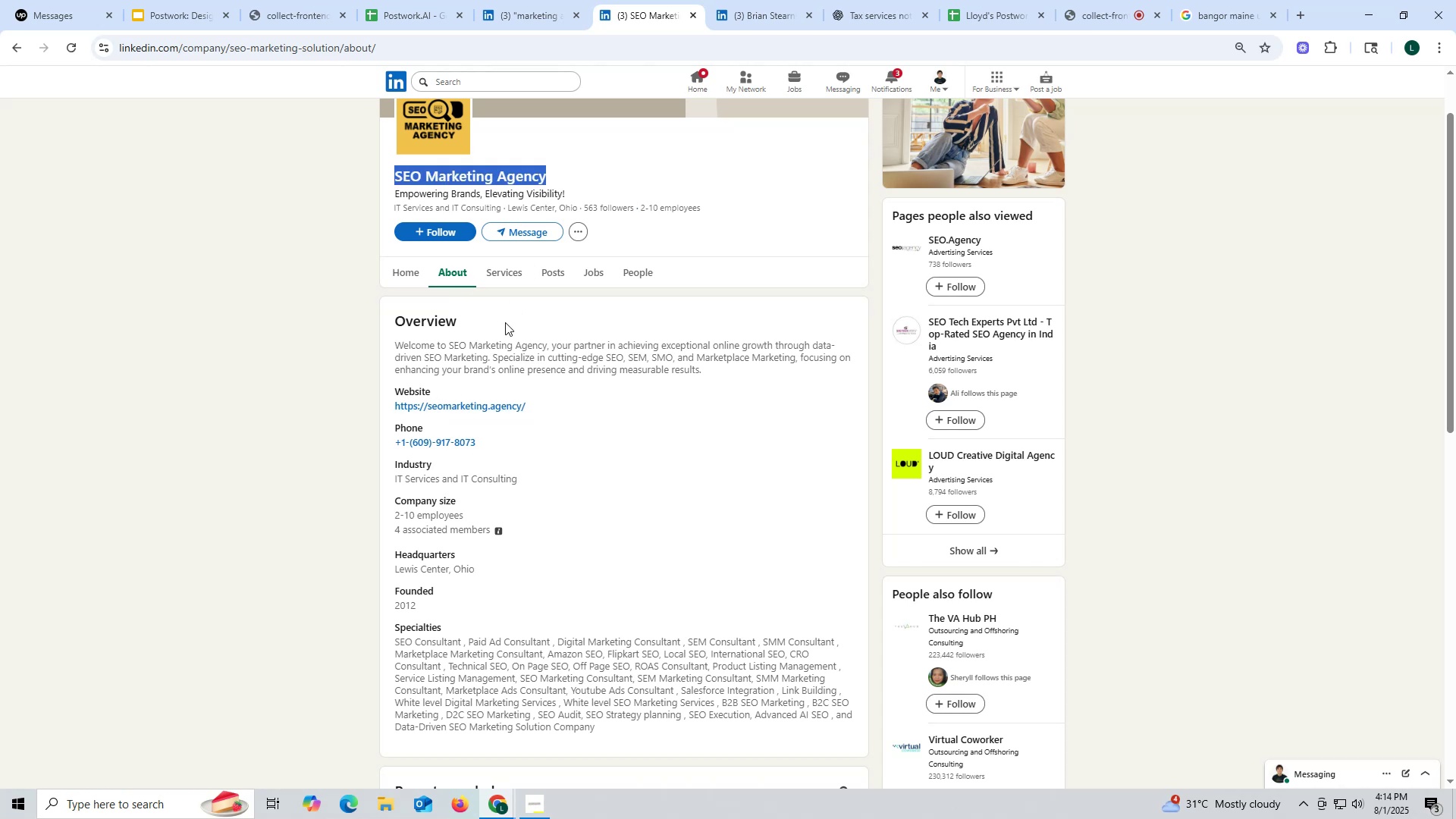 
key(Control+ControlLeft)
 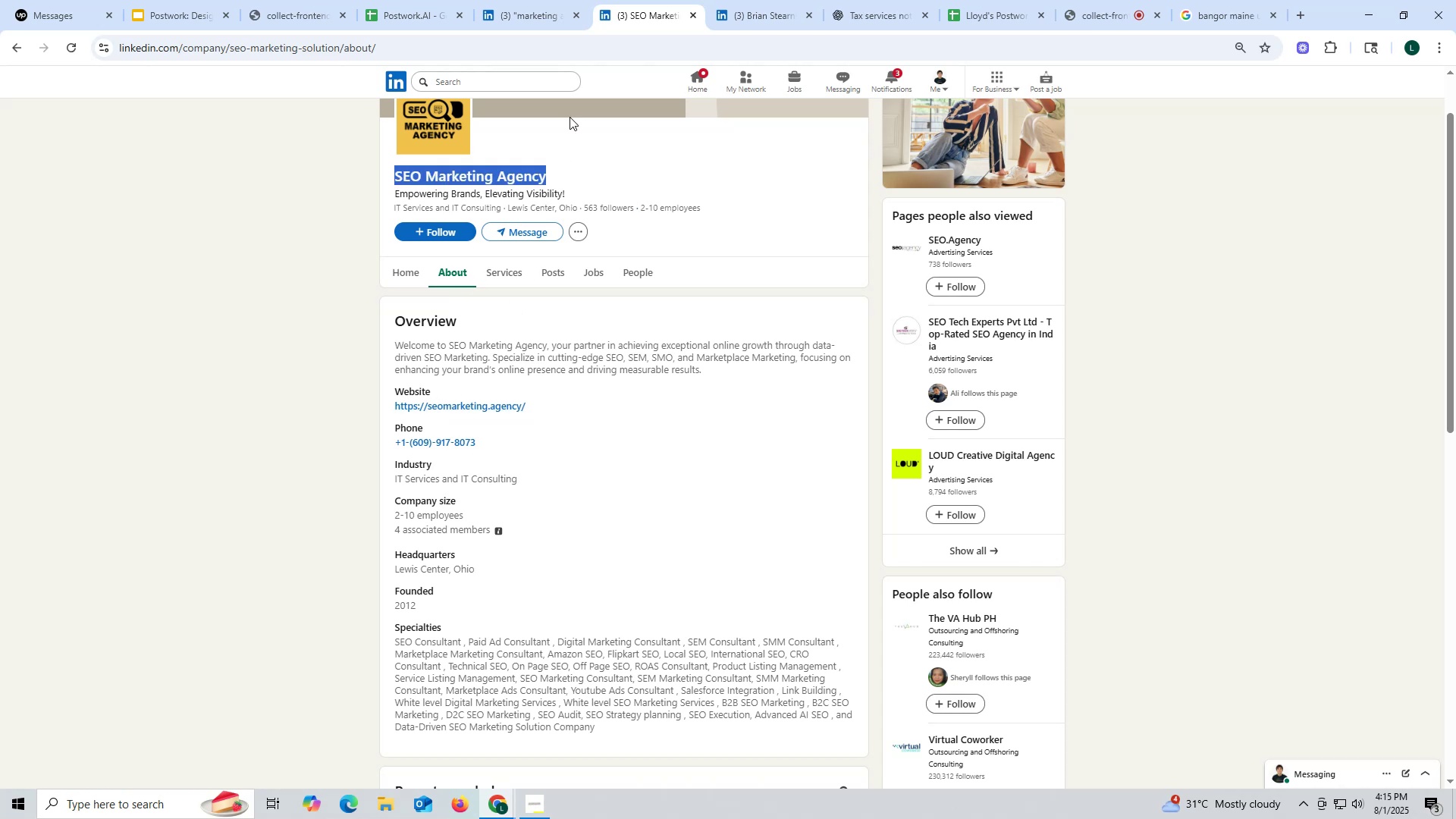 
key(Control+C)
 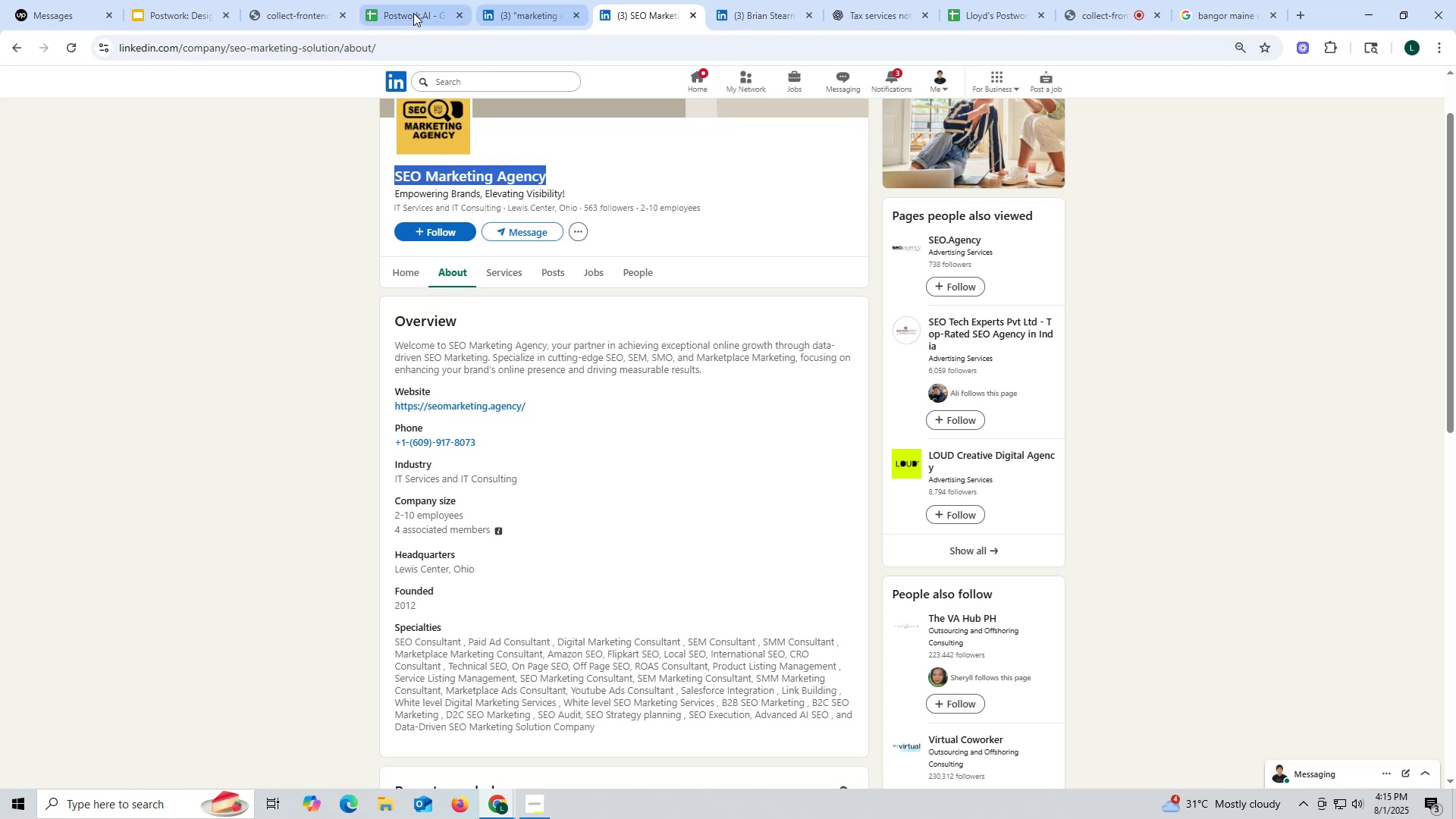 
left_click([406, 11])
 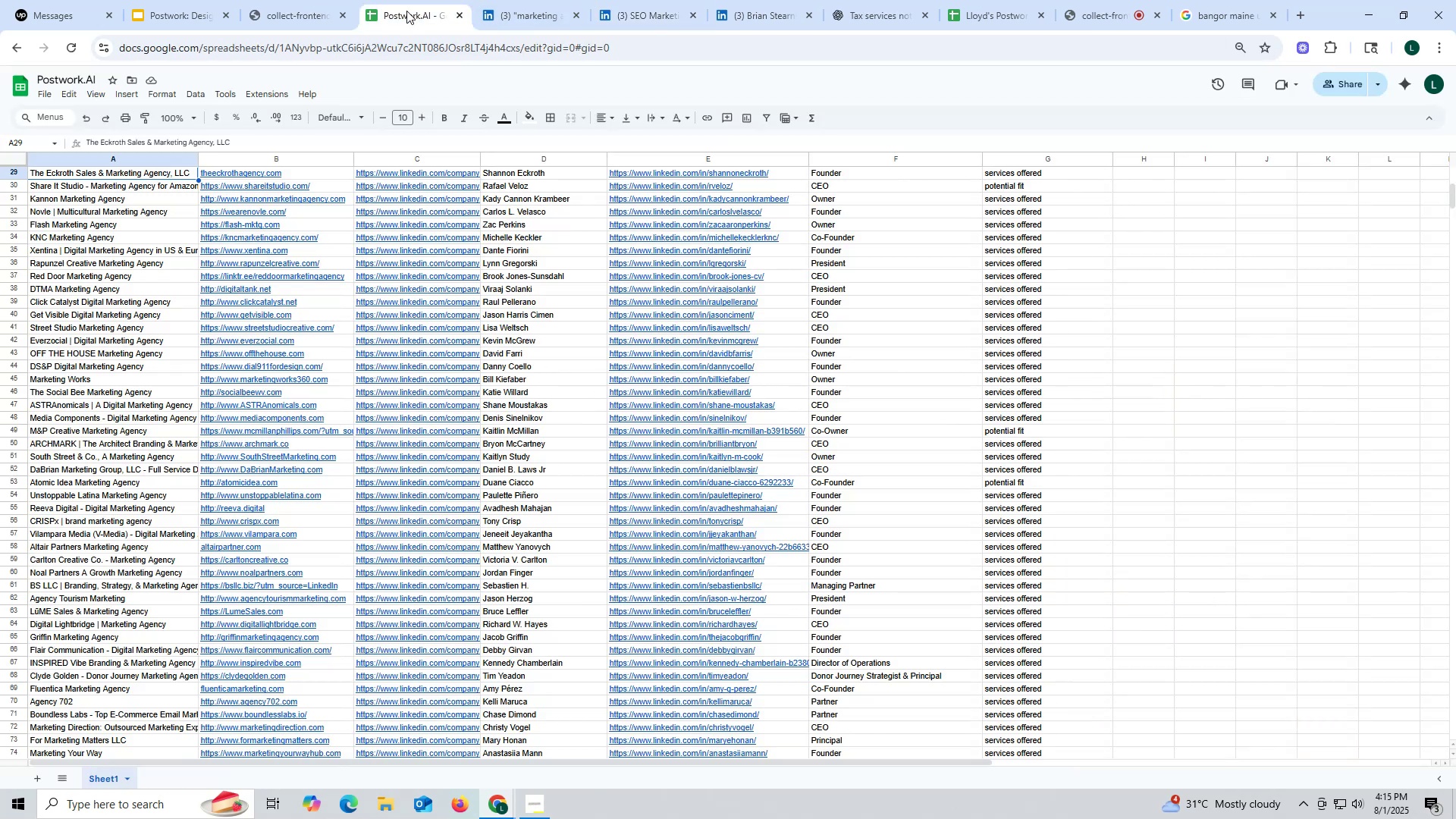 
key(Control+ControlLeft)
 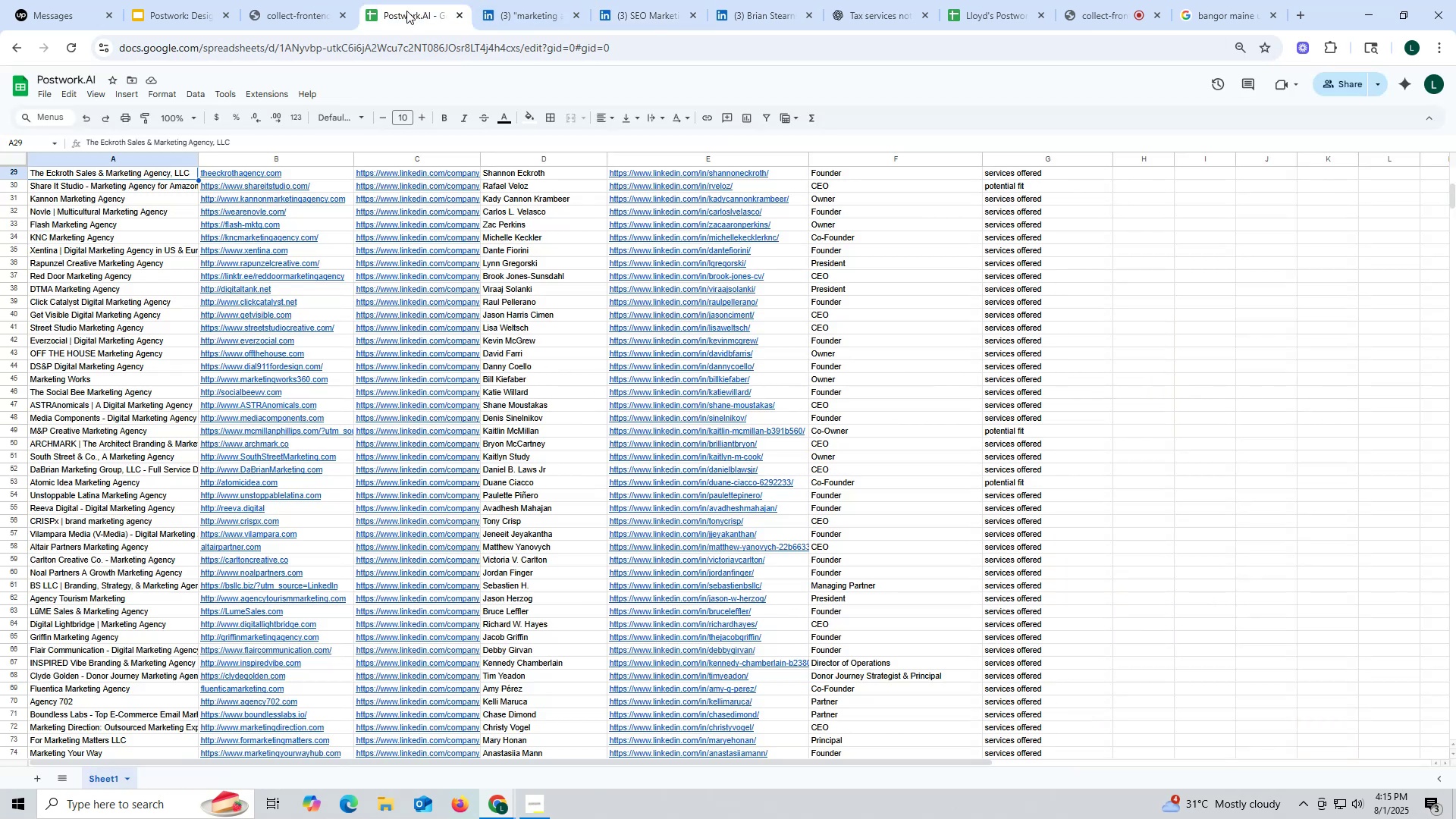 
key(Control+F)
 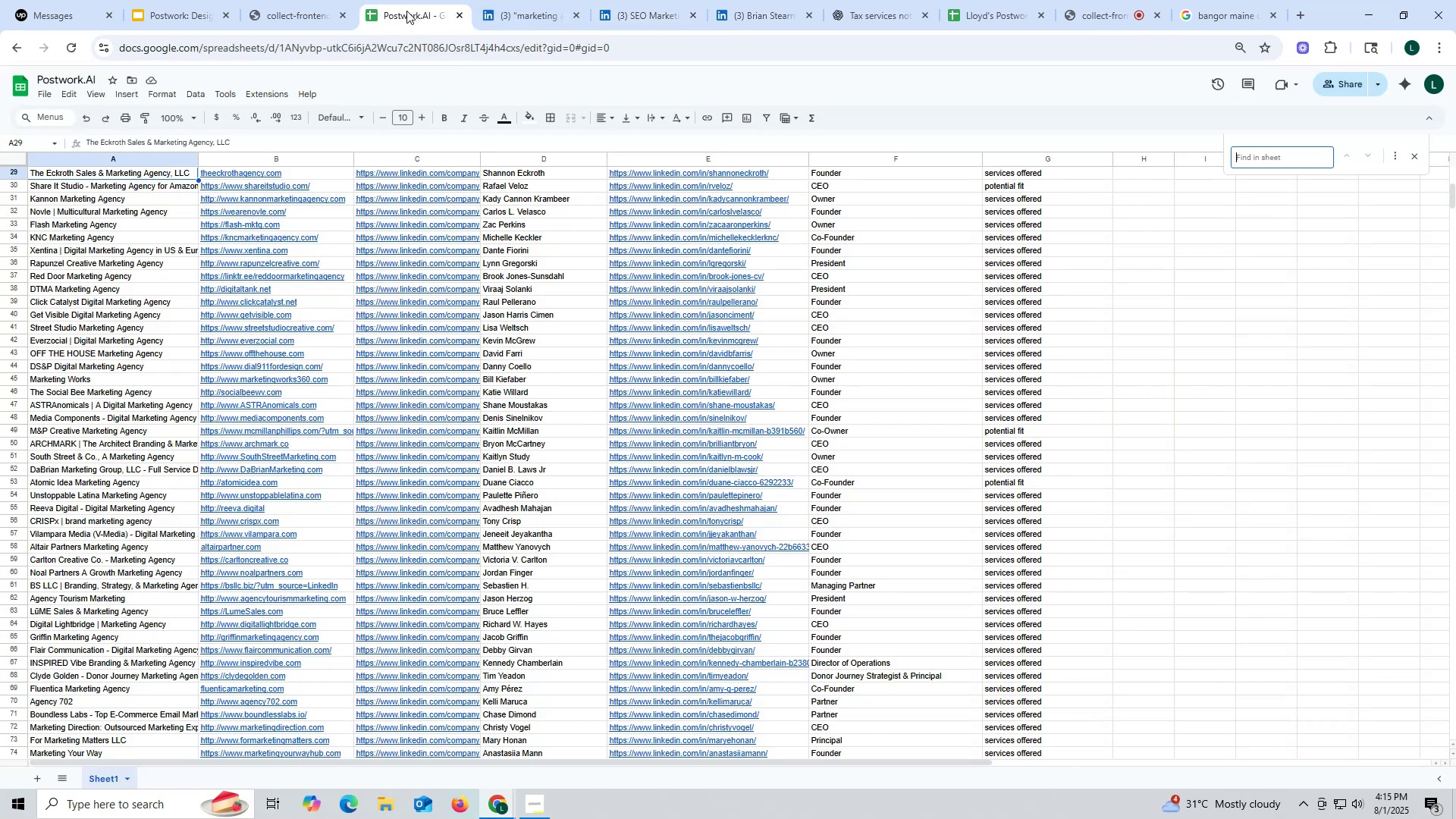 
key(Control+ControlLeft)
 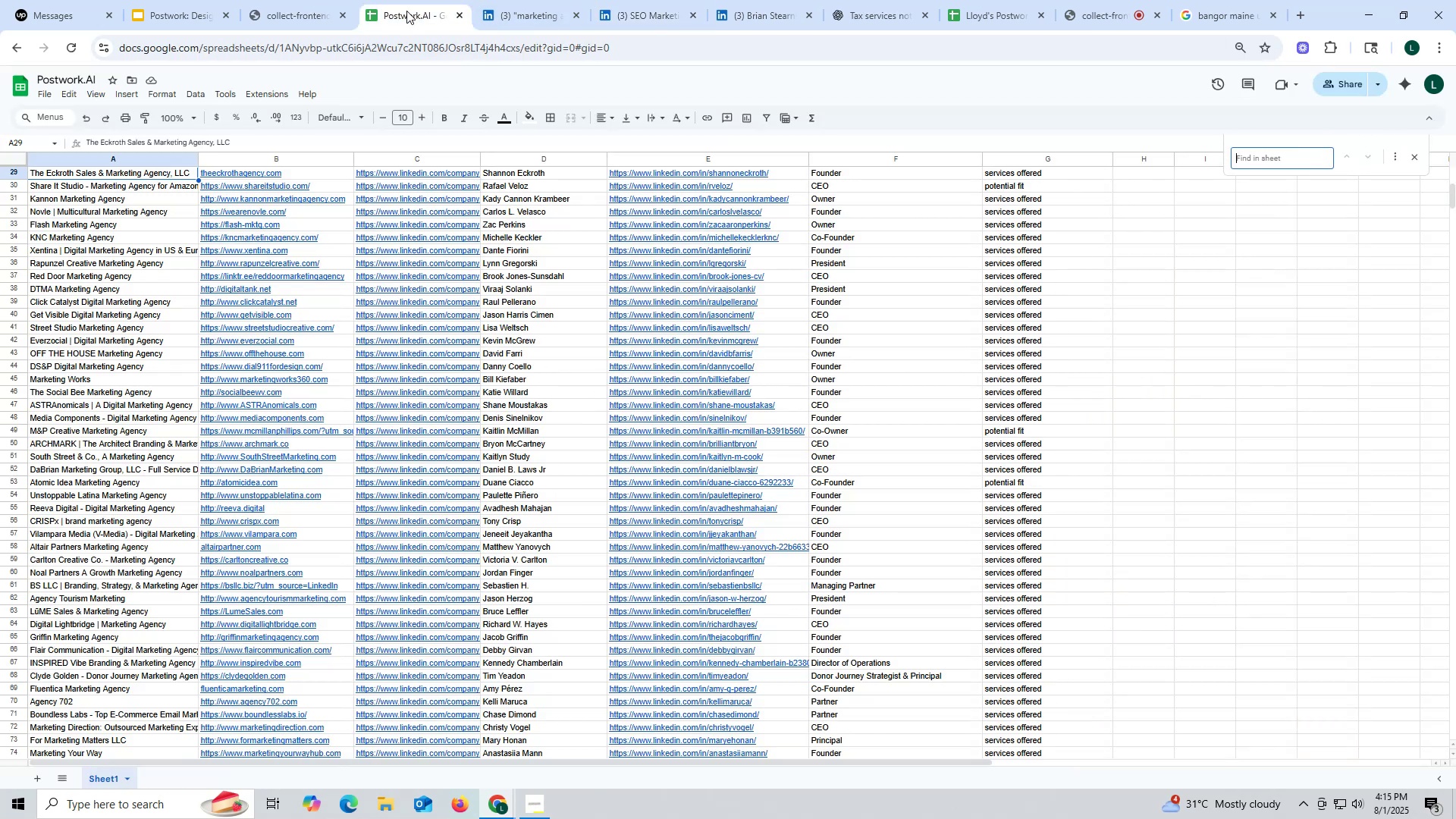 
key(Control+V)
 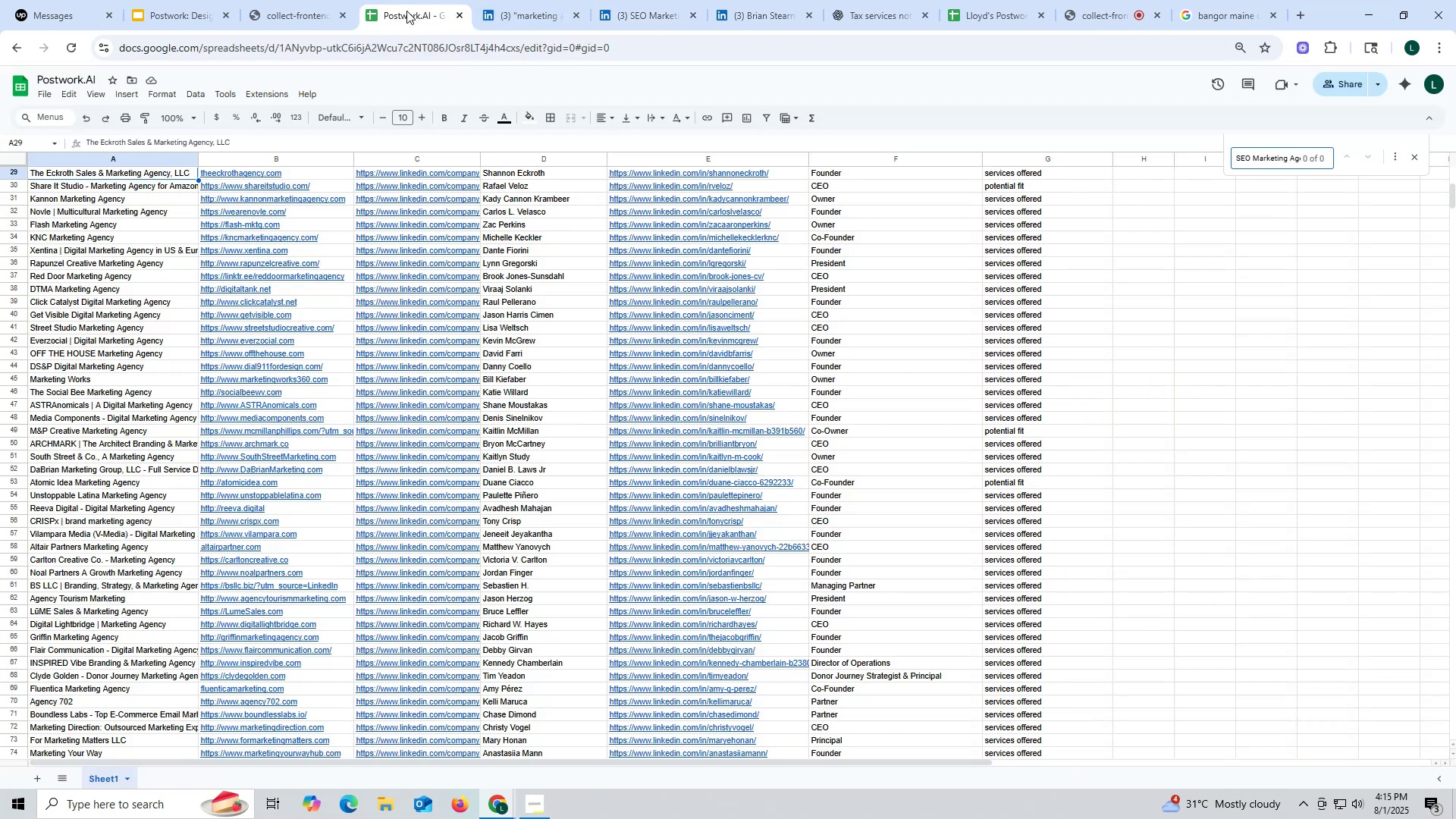 
key(Enter)
 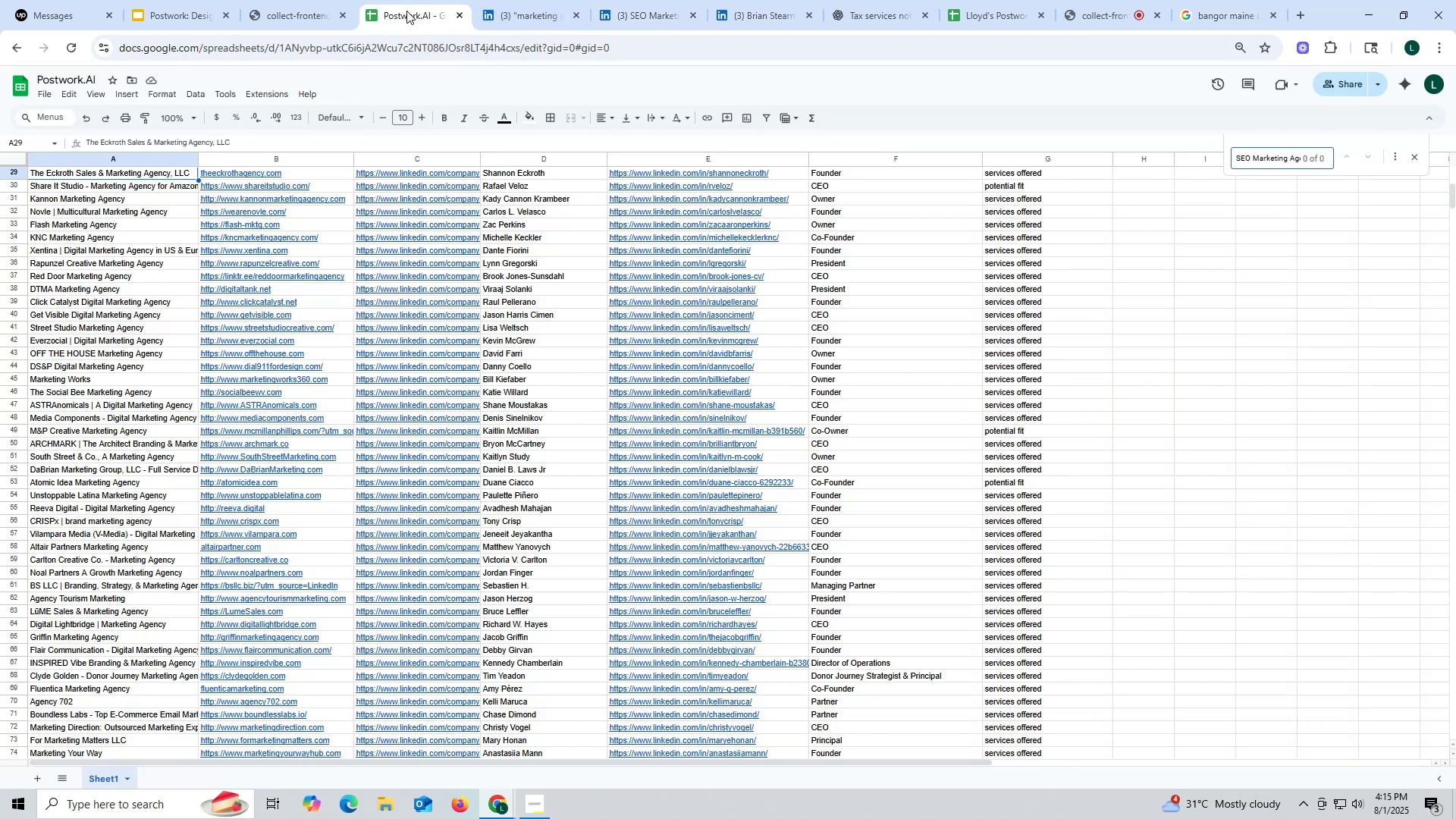 
key(Enter)
 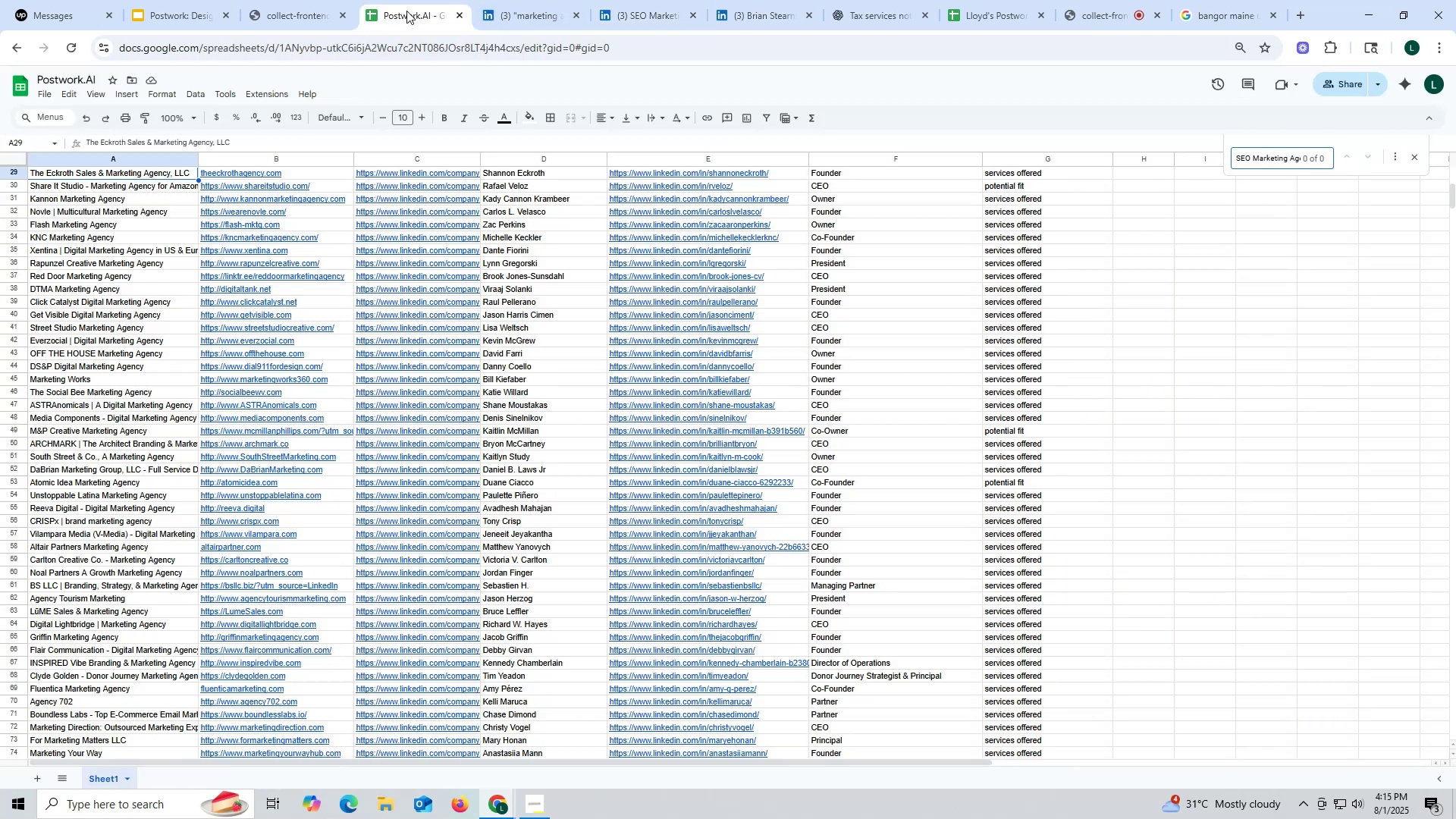 
key(Enter)
 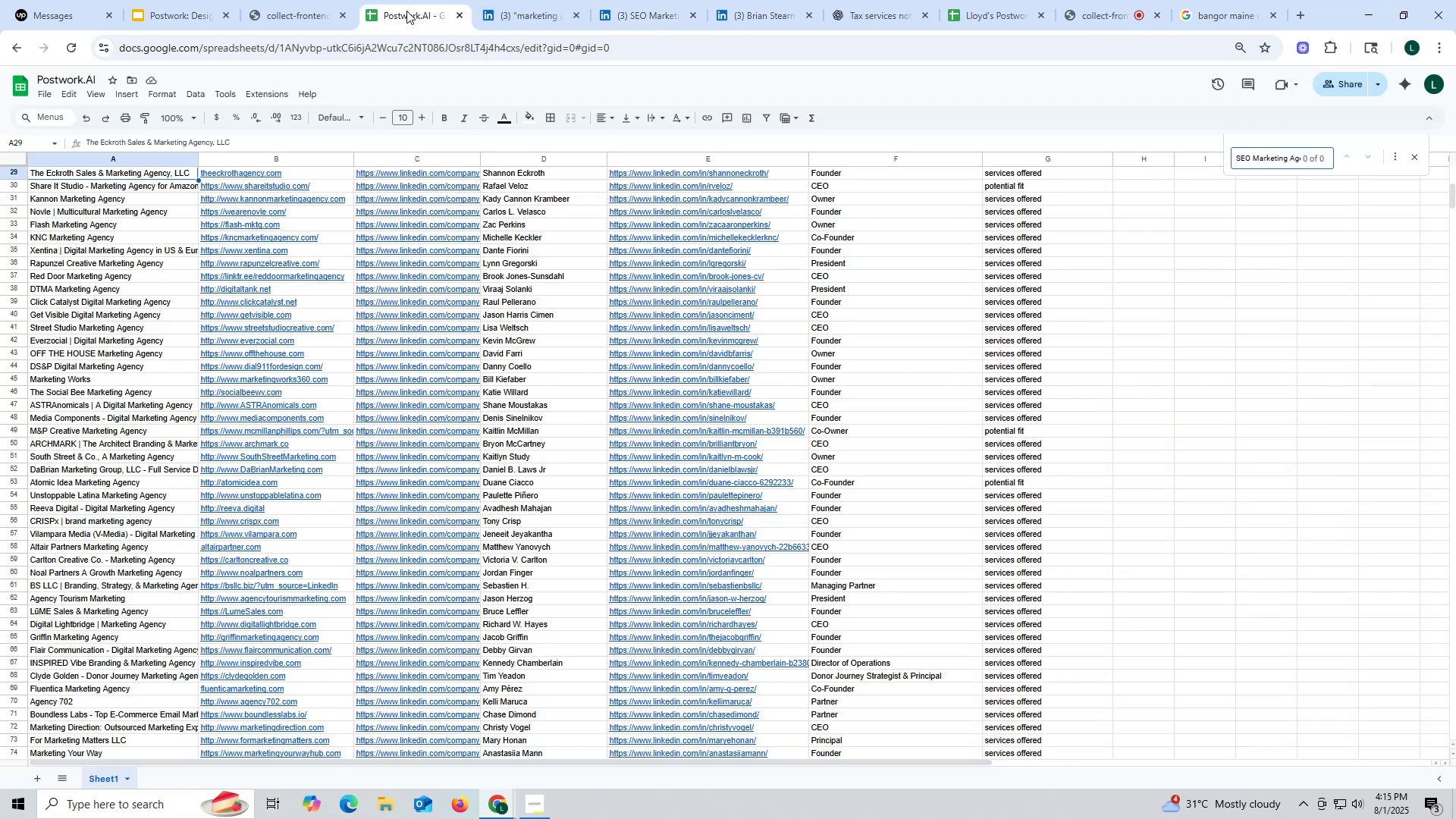 
key(Escape)
 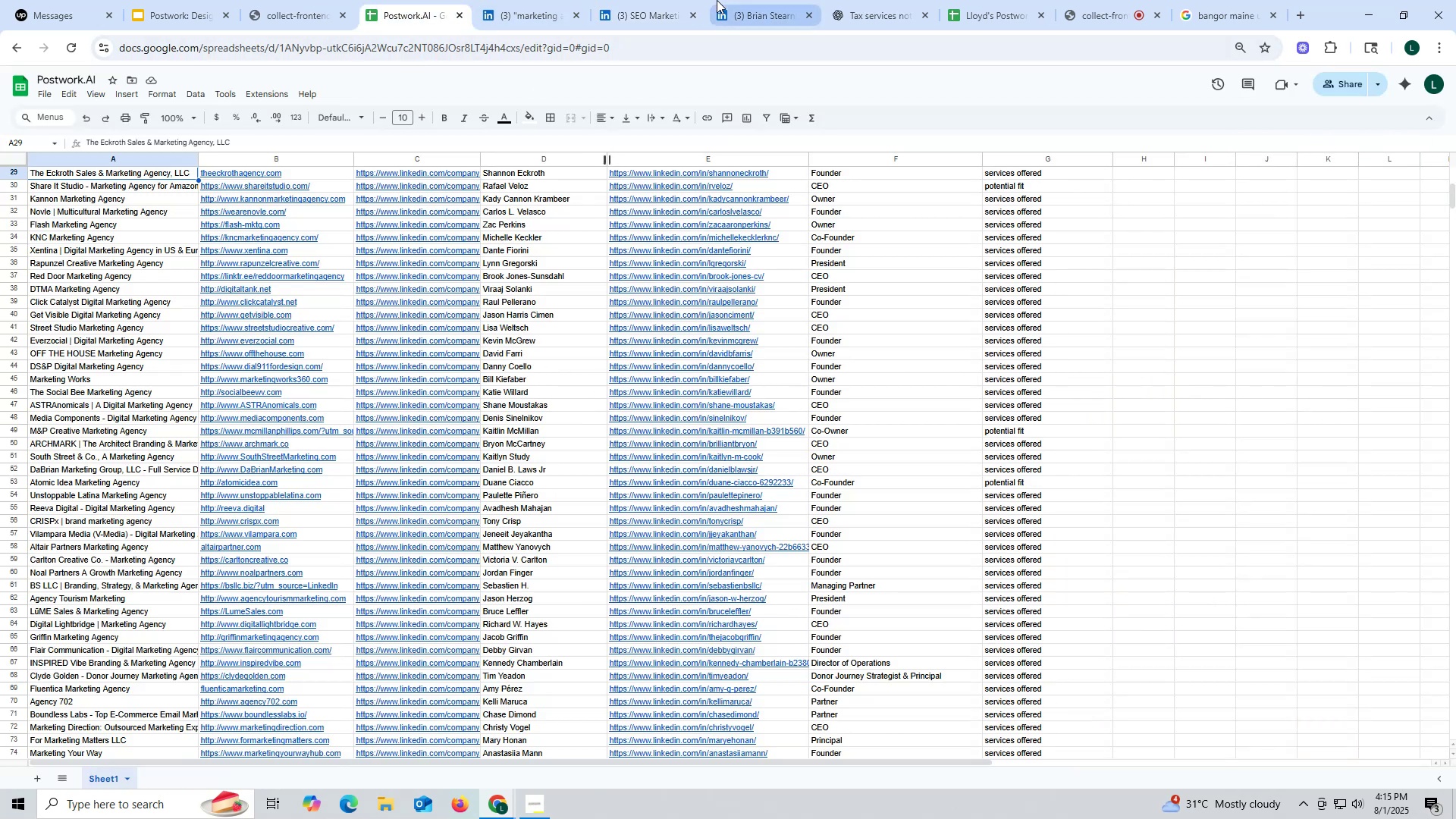 
left_click([636, 15])
 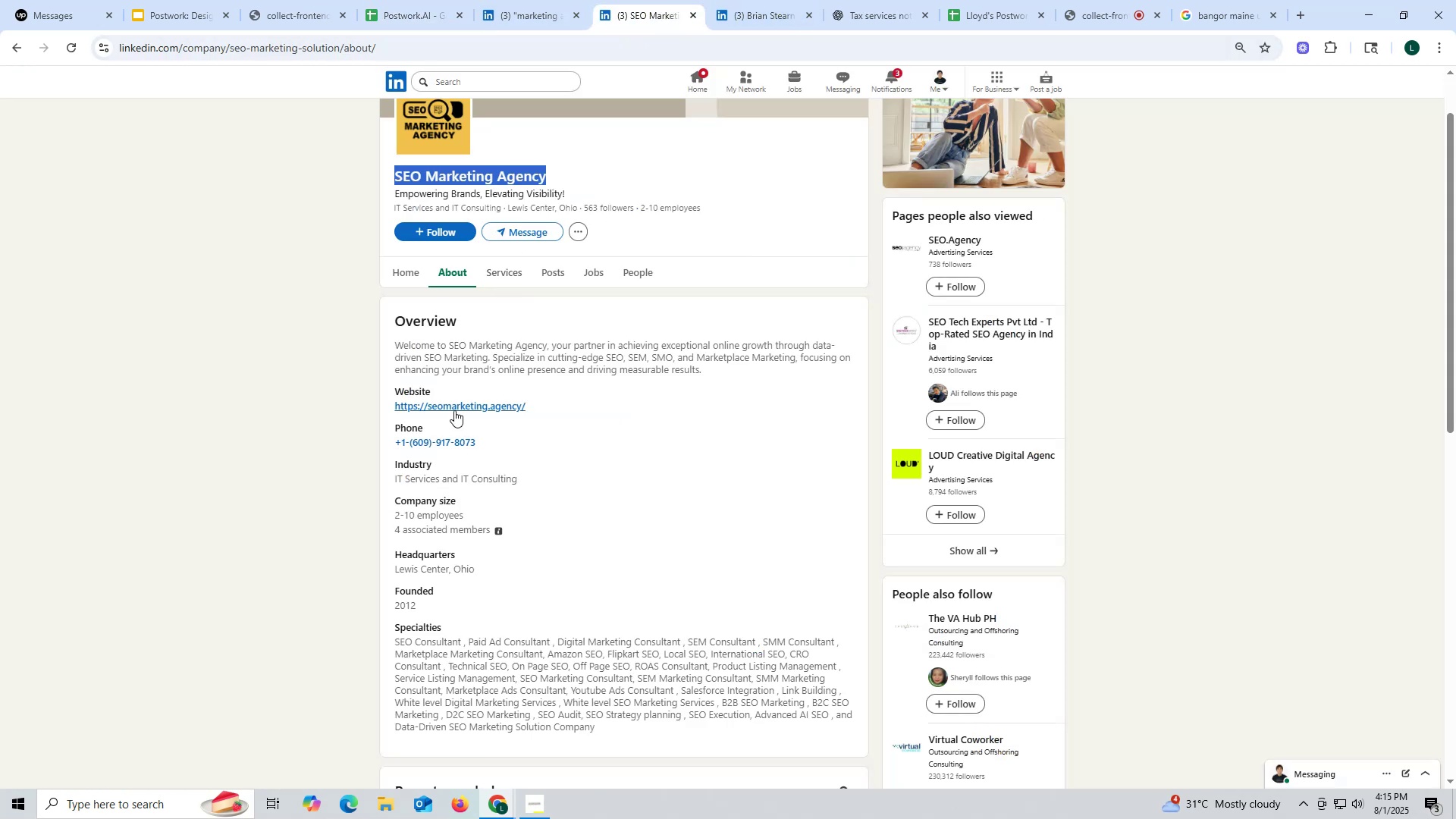 
right_click([453, 404])
 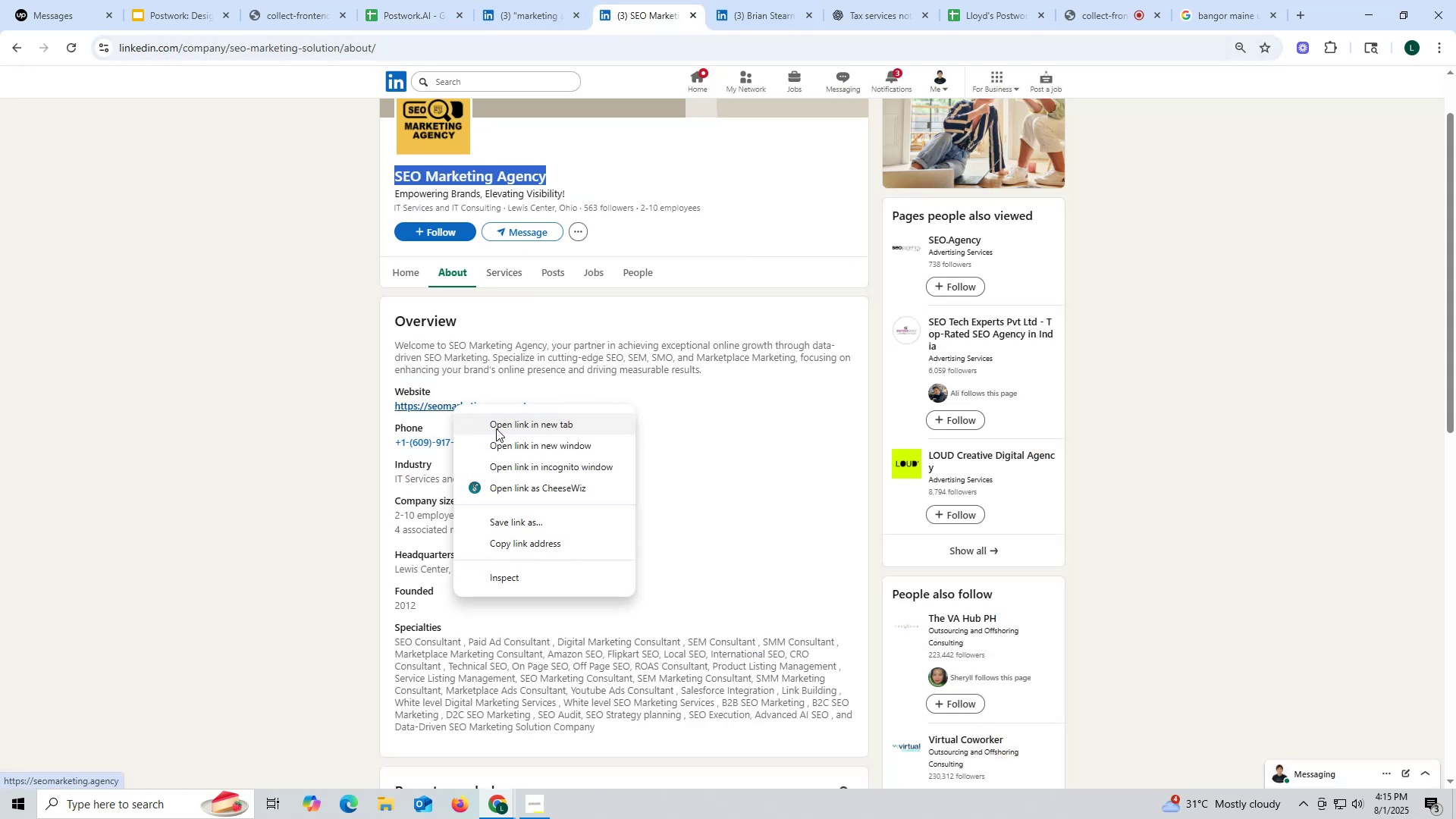 
left_click([496, 428])
 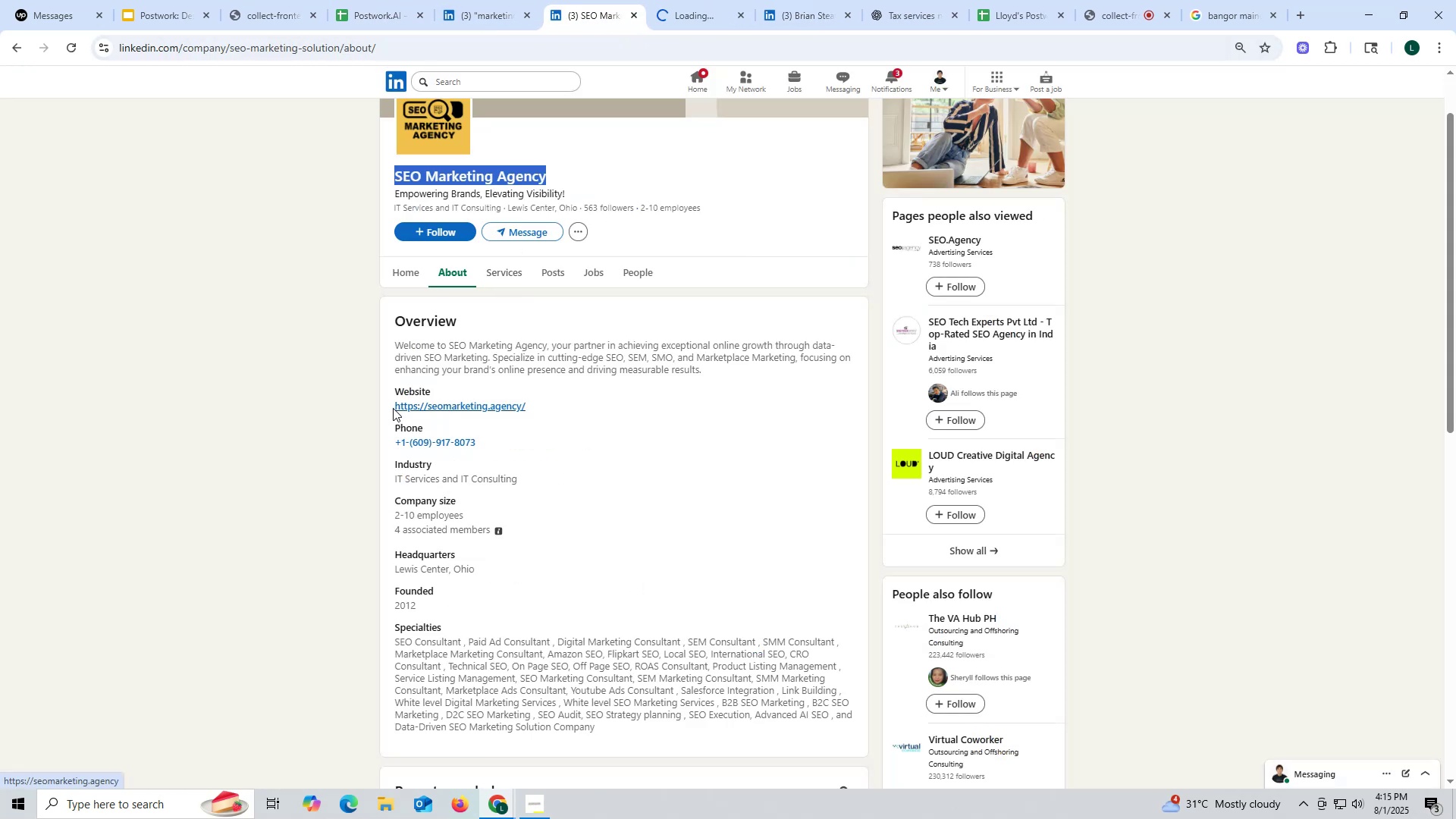 
left_click_drag(start_coordinate=[390, 404], to_coordinate=[586, 405])
 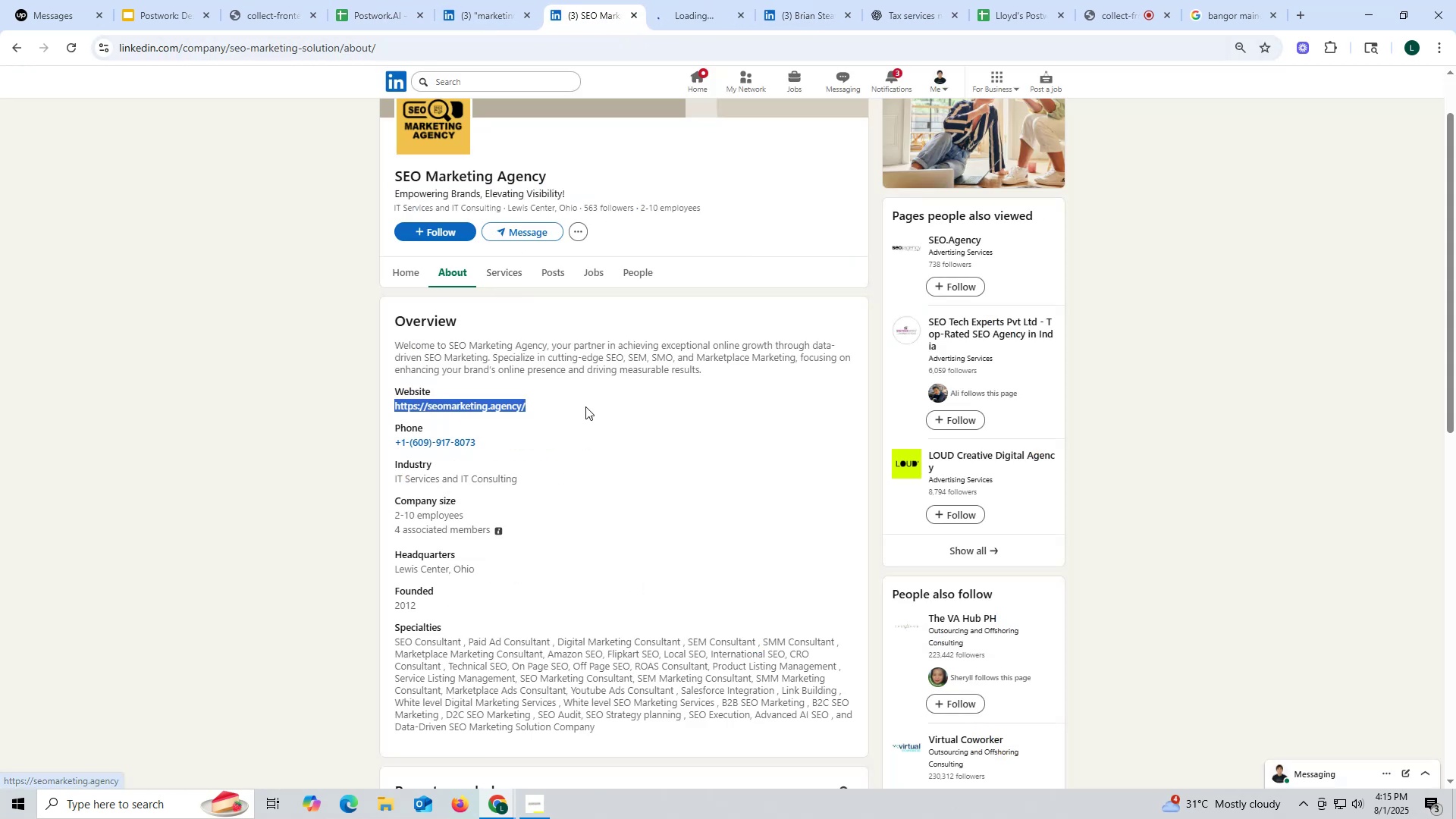 
key(Control+ControlLeft)
 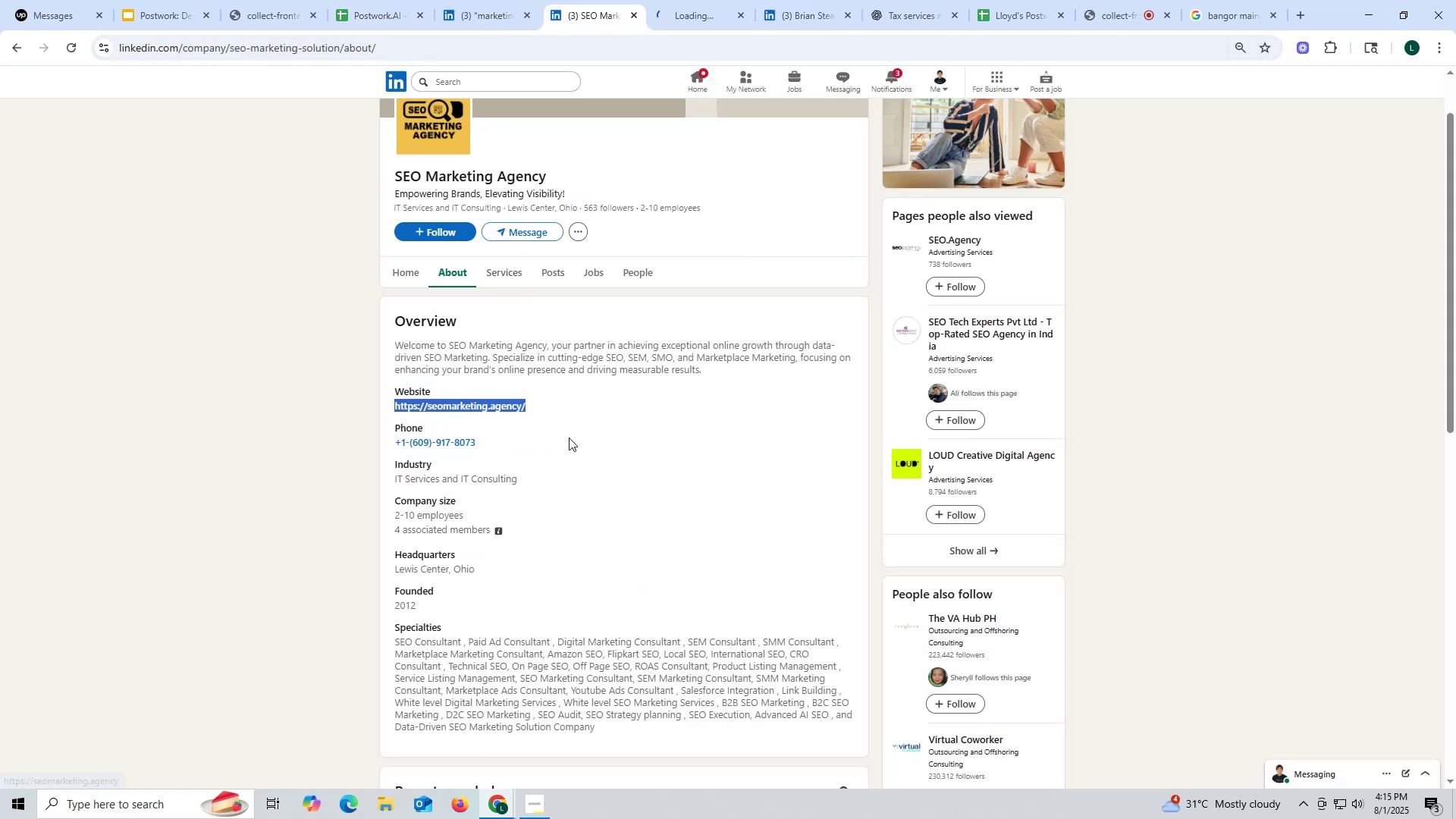 
key(Control+C)
 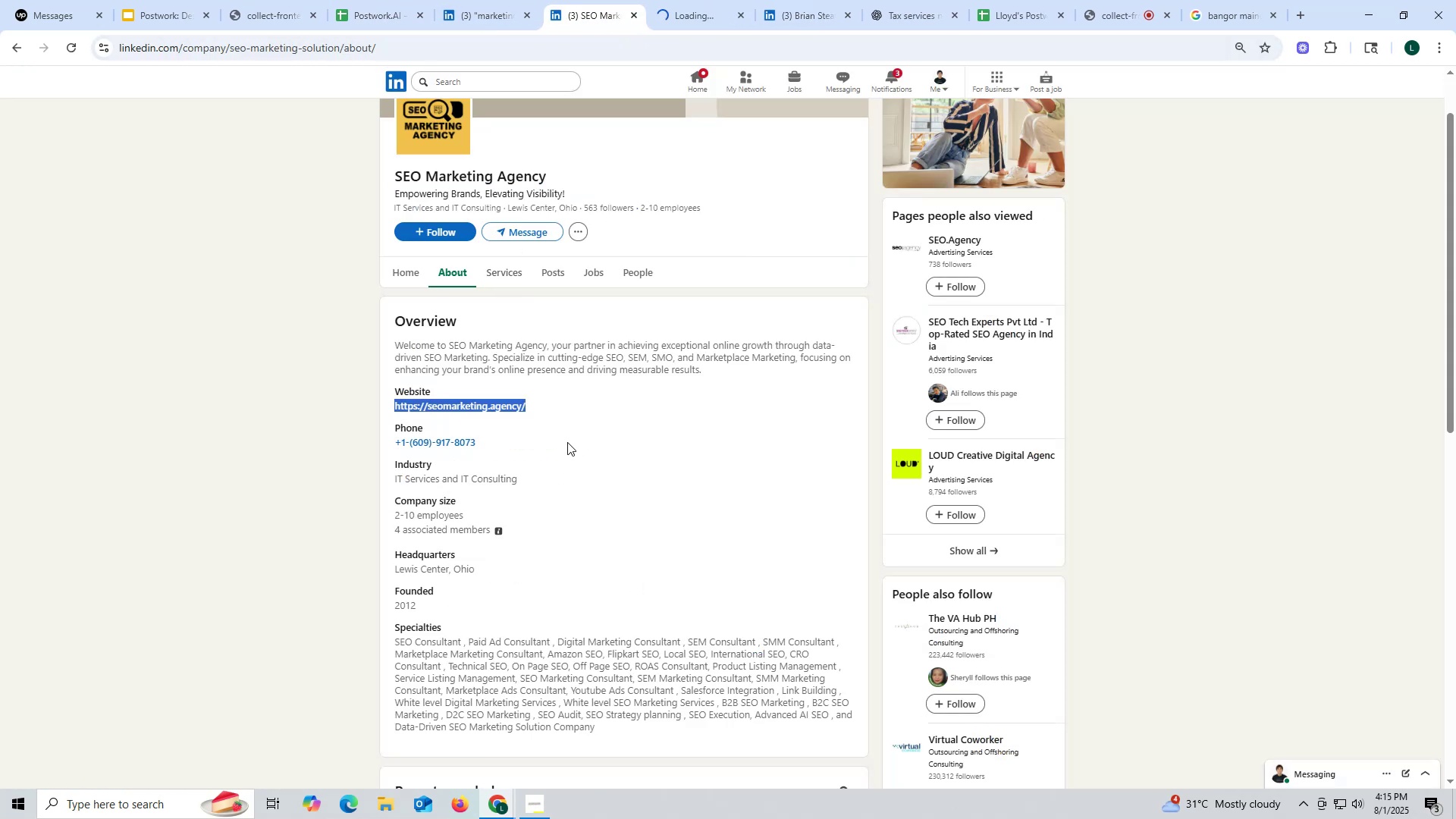 
key(Control+ControlLeft)
 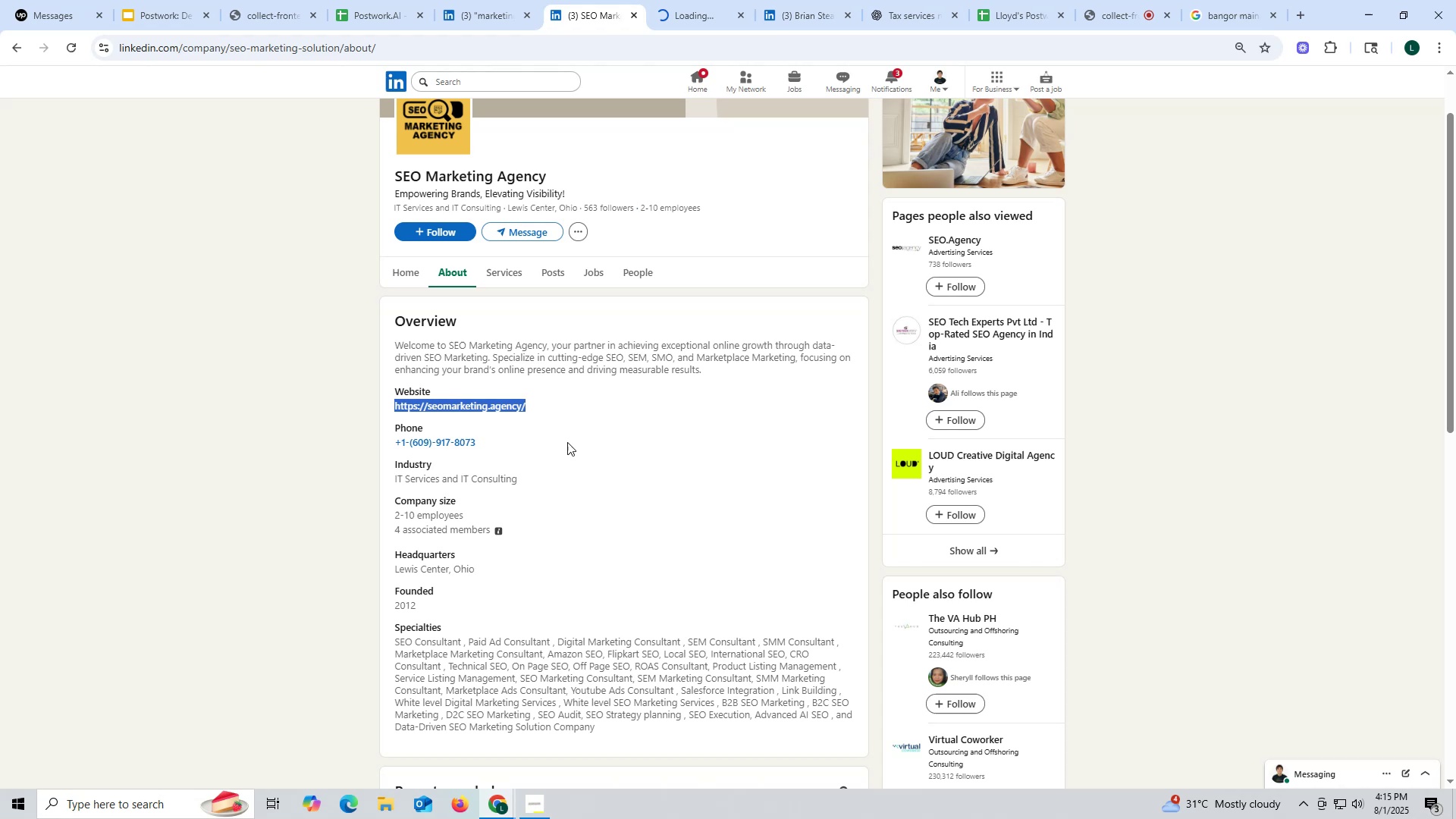 
key(Control+C)
 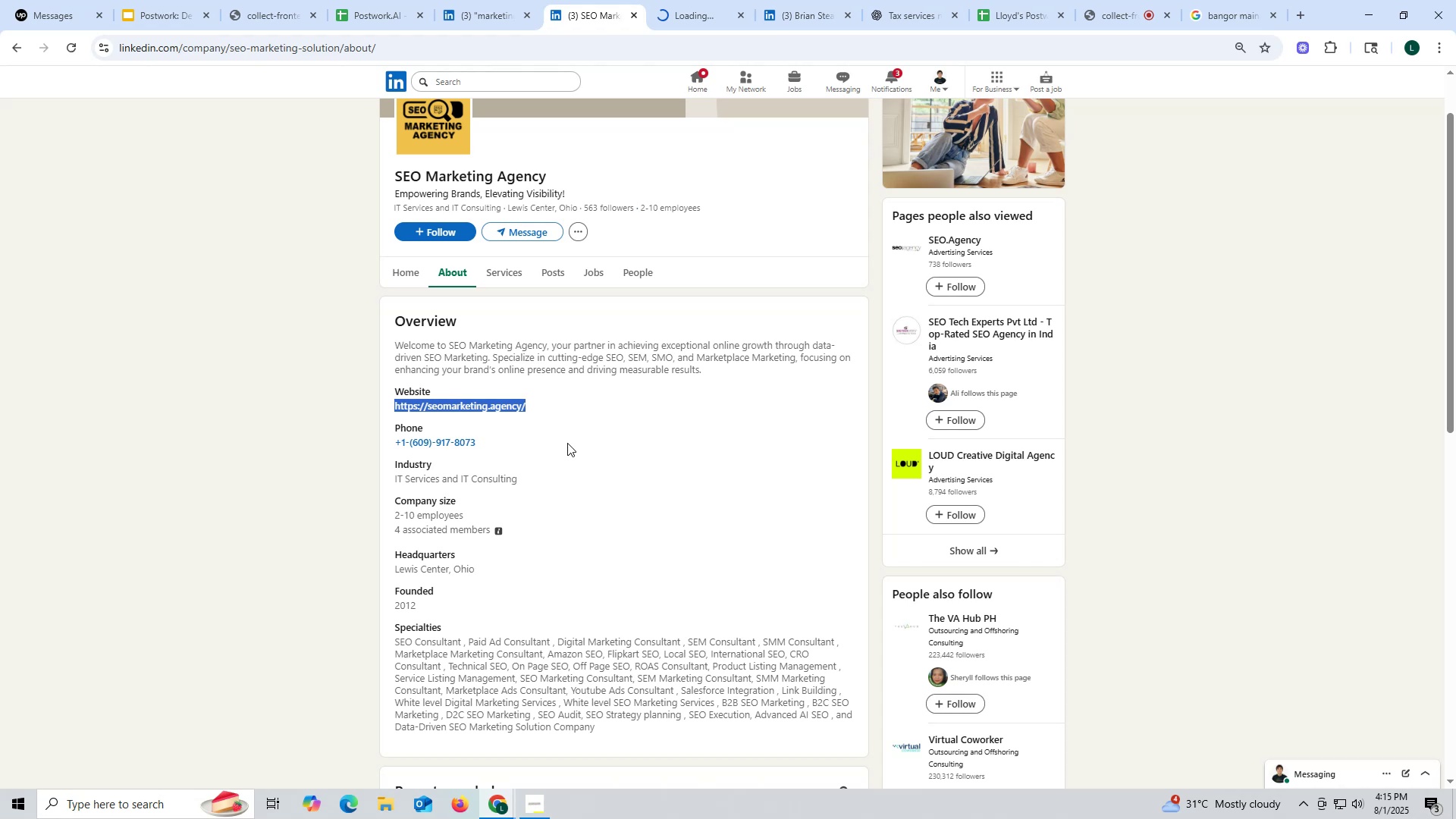 
key(Control+ControlLeft)
 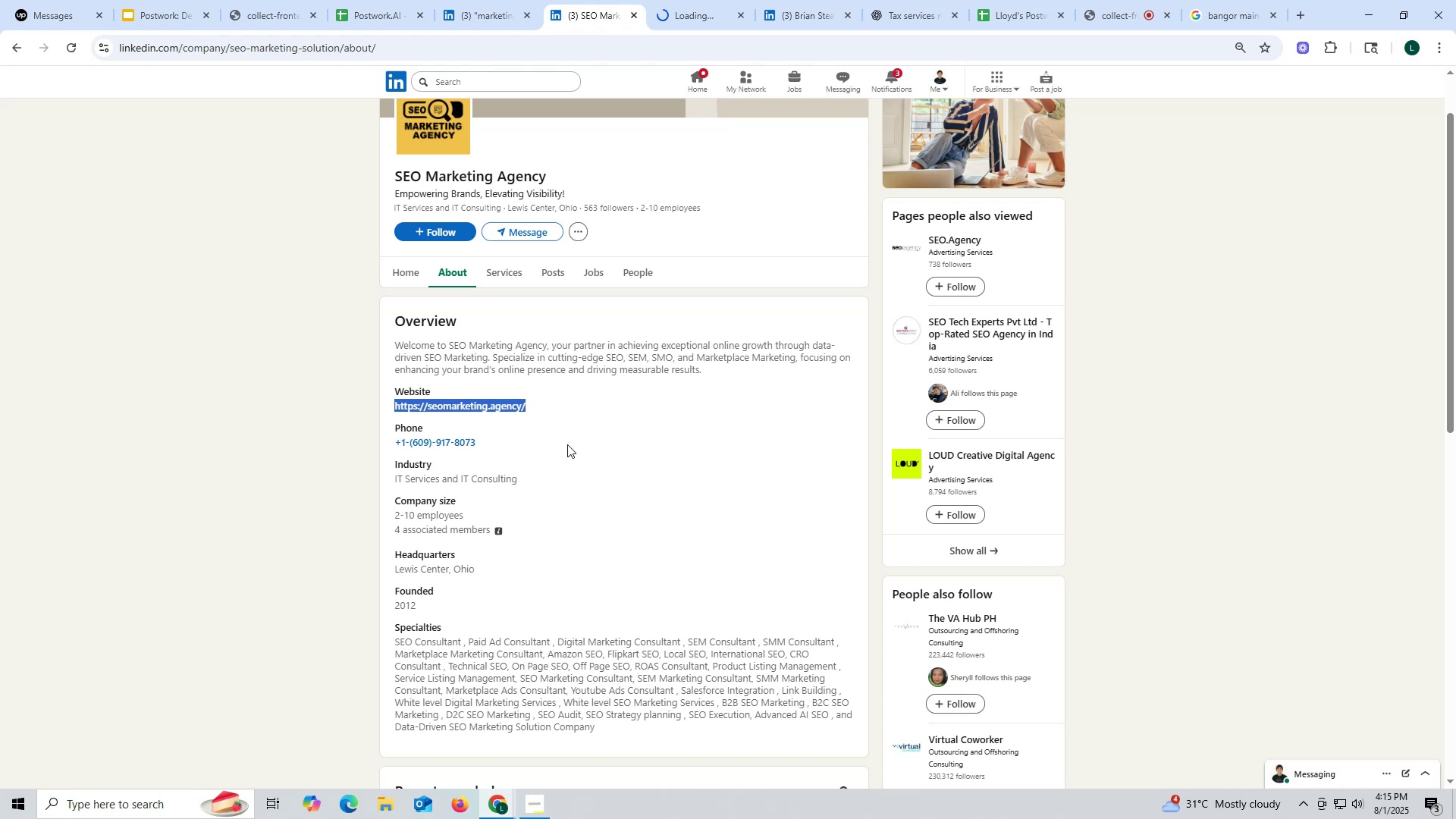 
key(Control+C)
 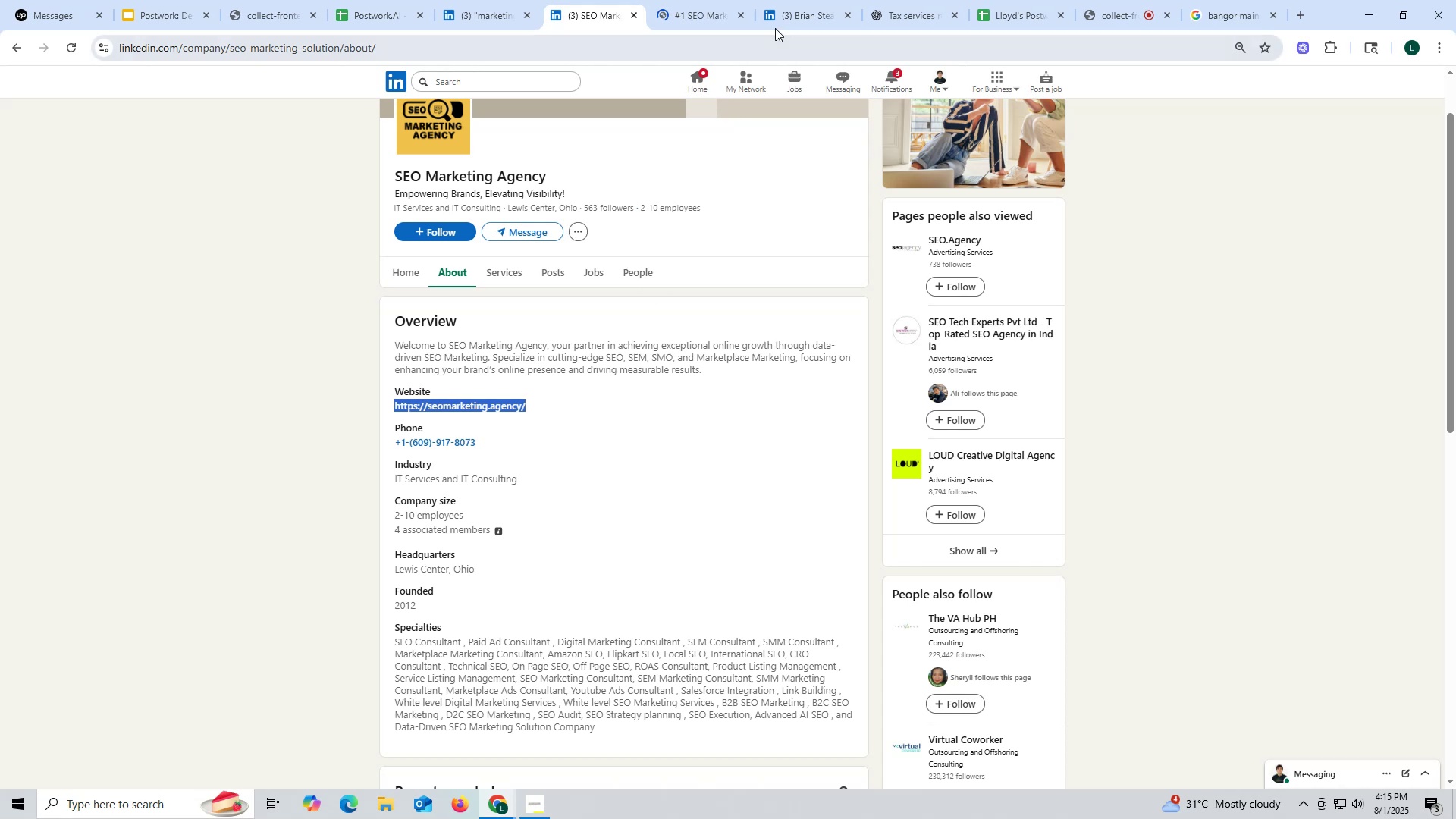 
mouse_move([742, 12])
 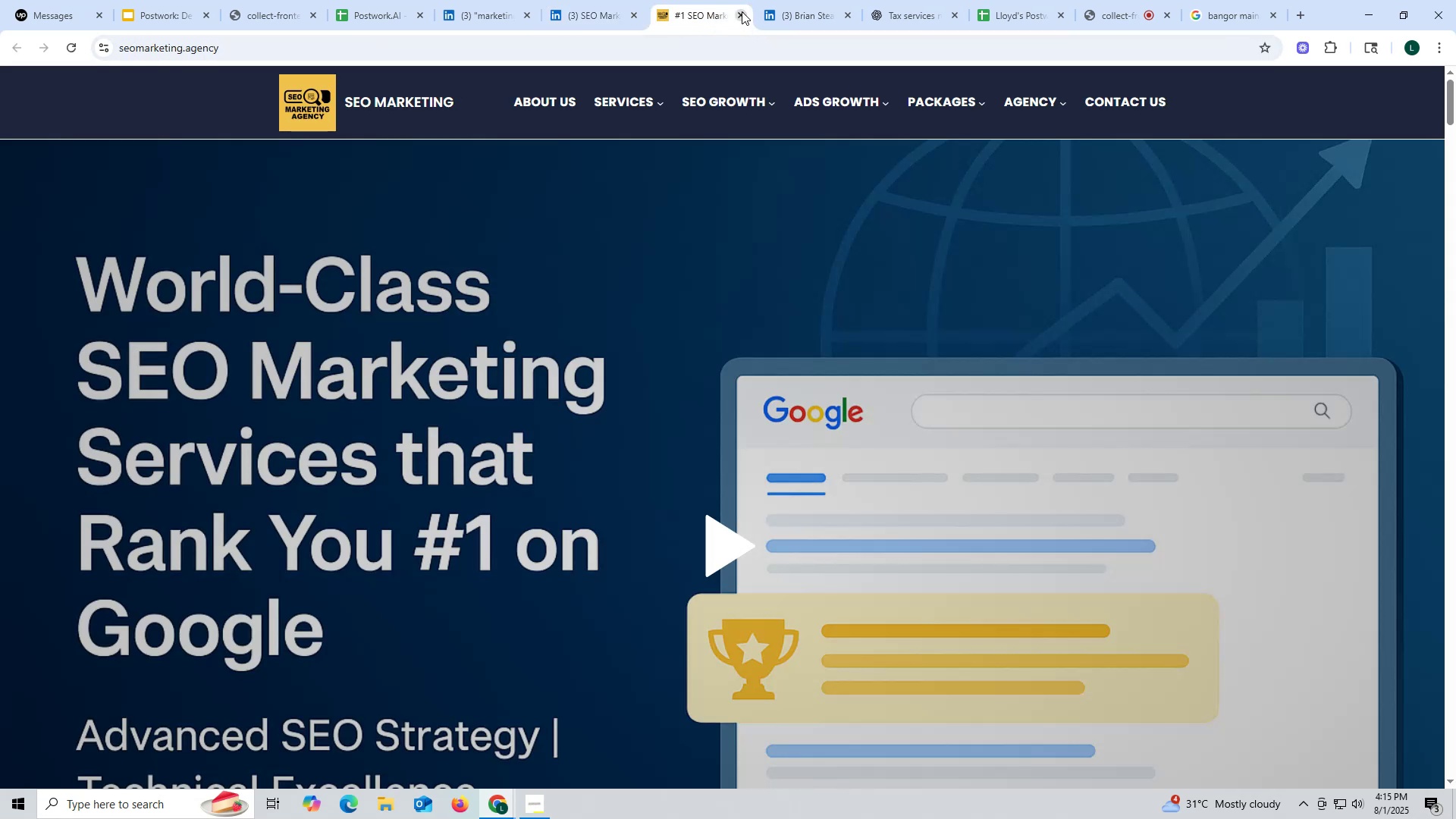 
left_click([742, 11])
 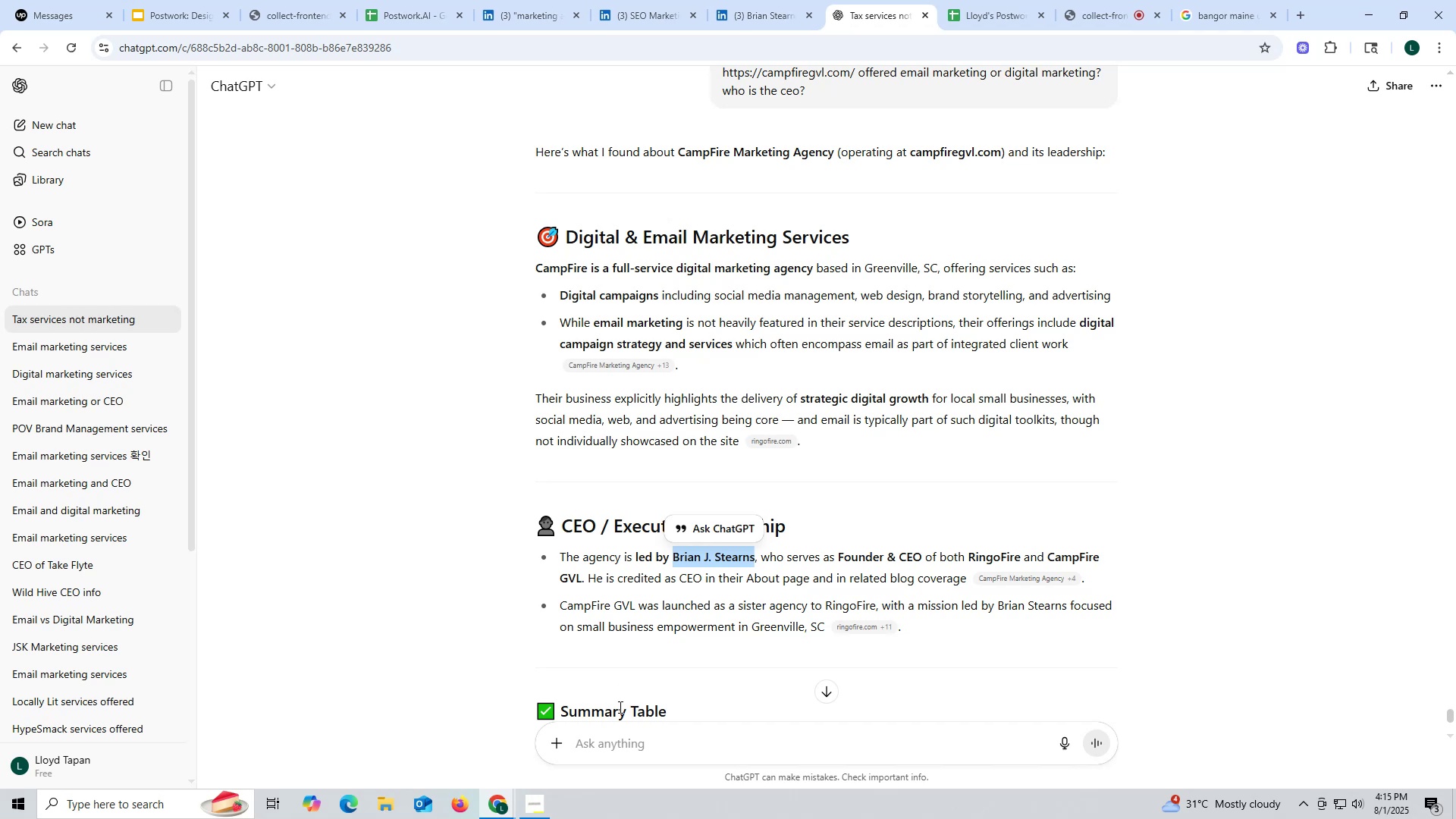 
left_click([639, 755])
 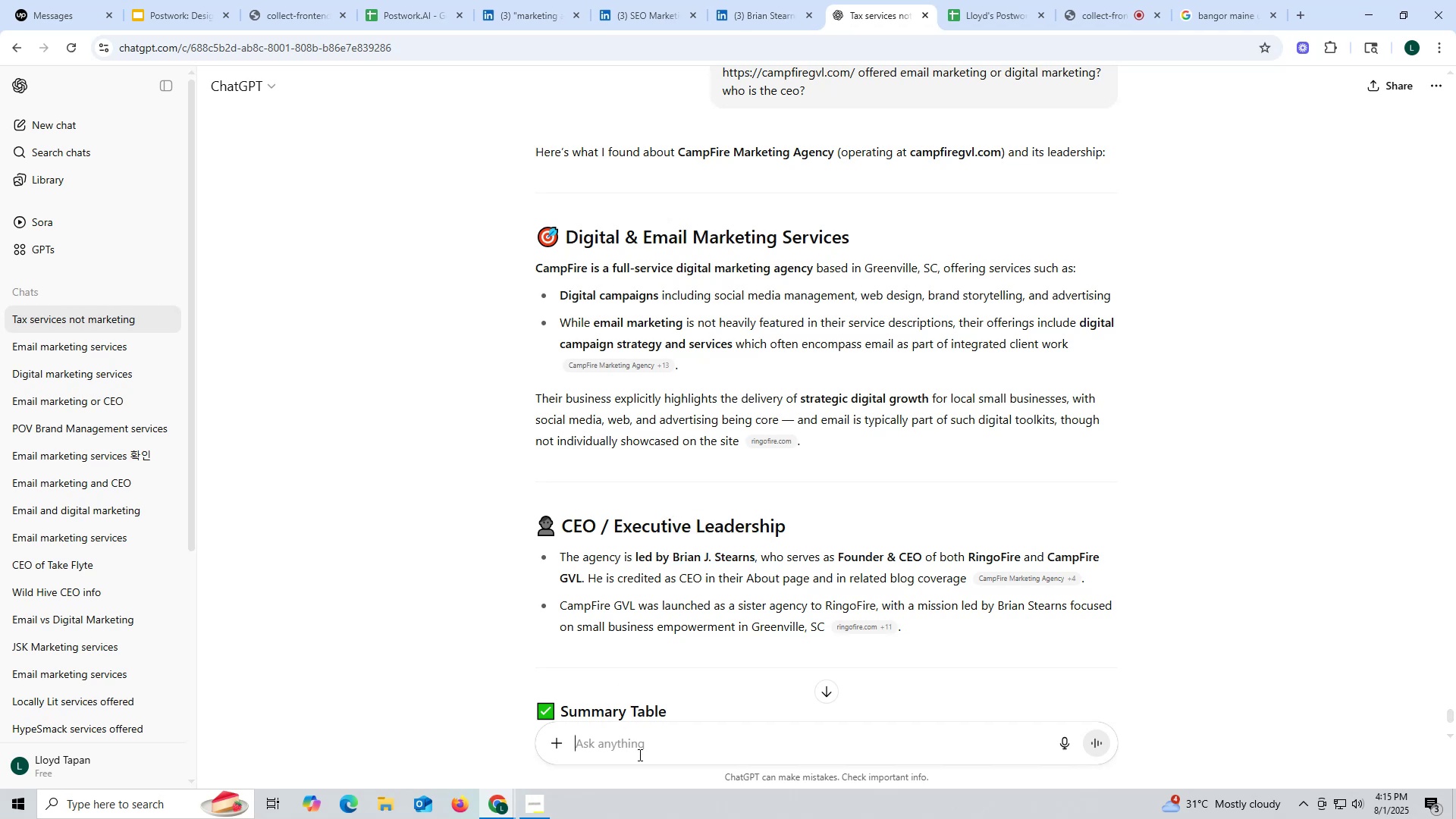 
key(Control+ControlLeft)
 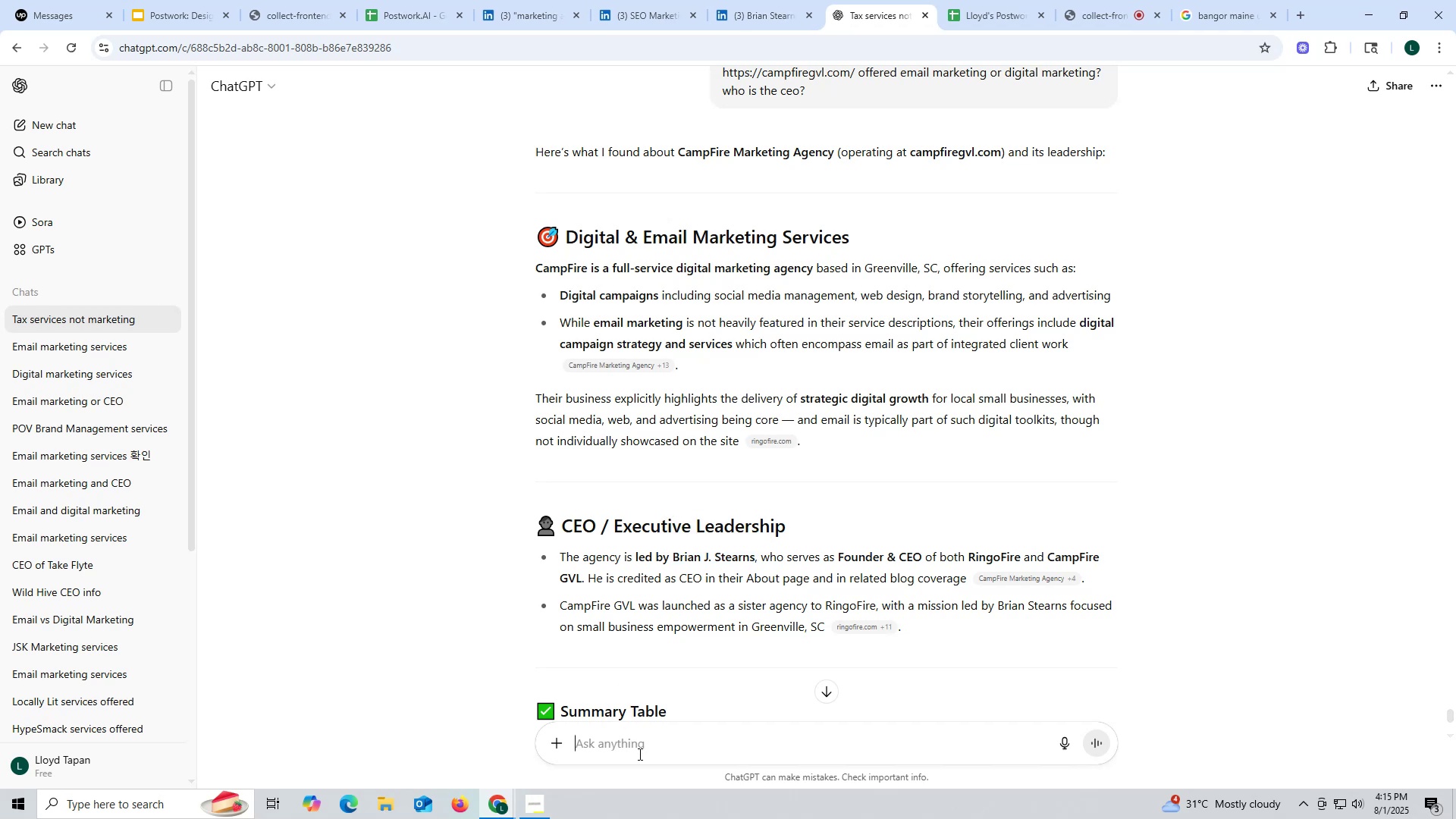 
key(Control+V)
 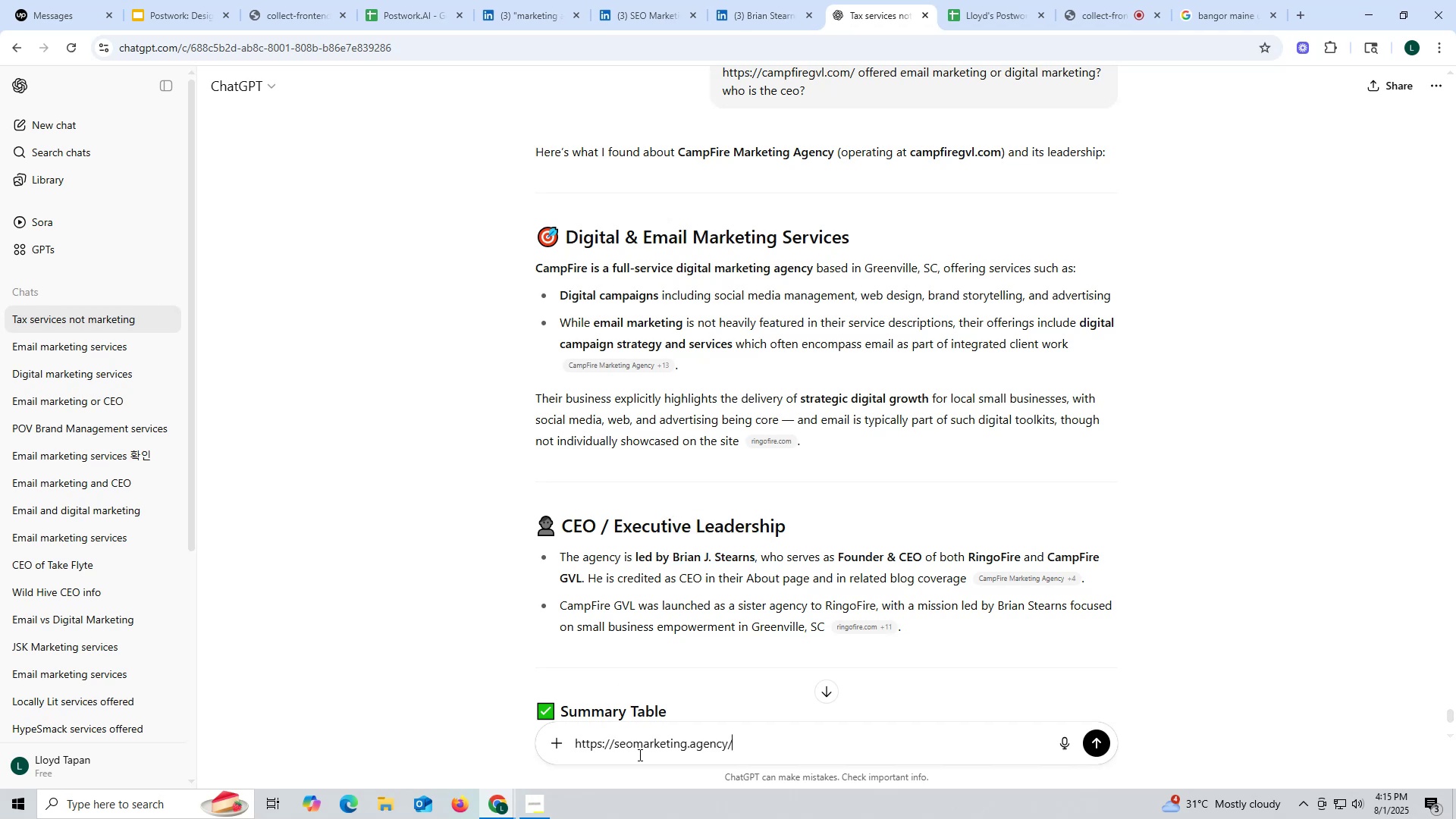 
key(Space)
 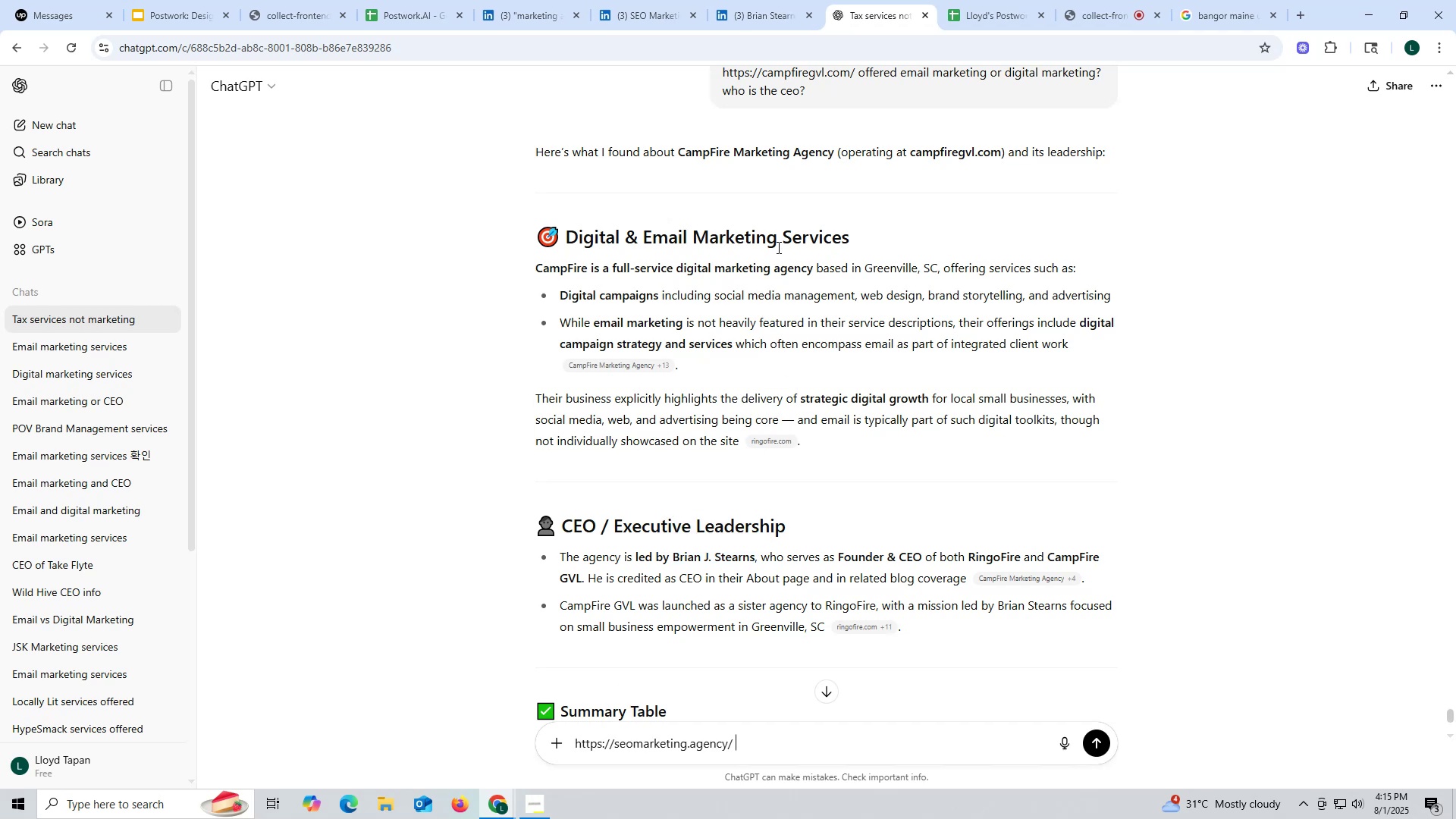 
scroll: coordinate [887, 210], scroll_direction: up, amount: 3.0
 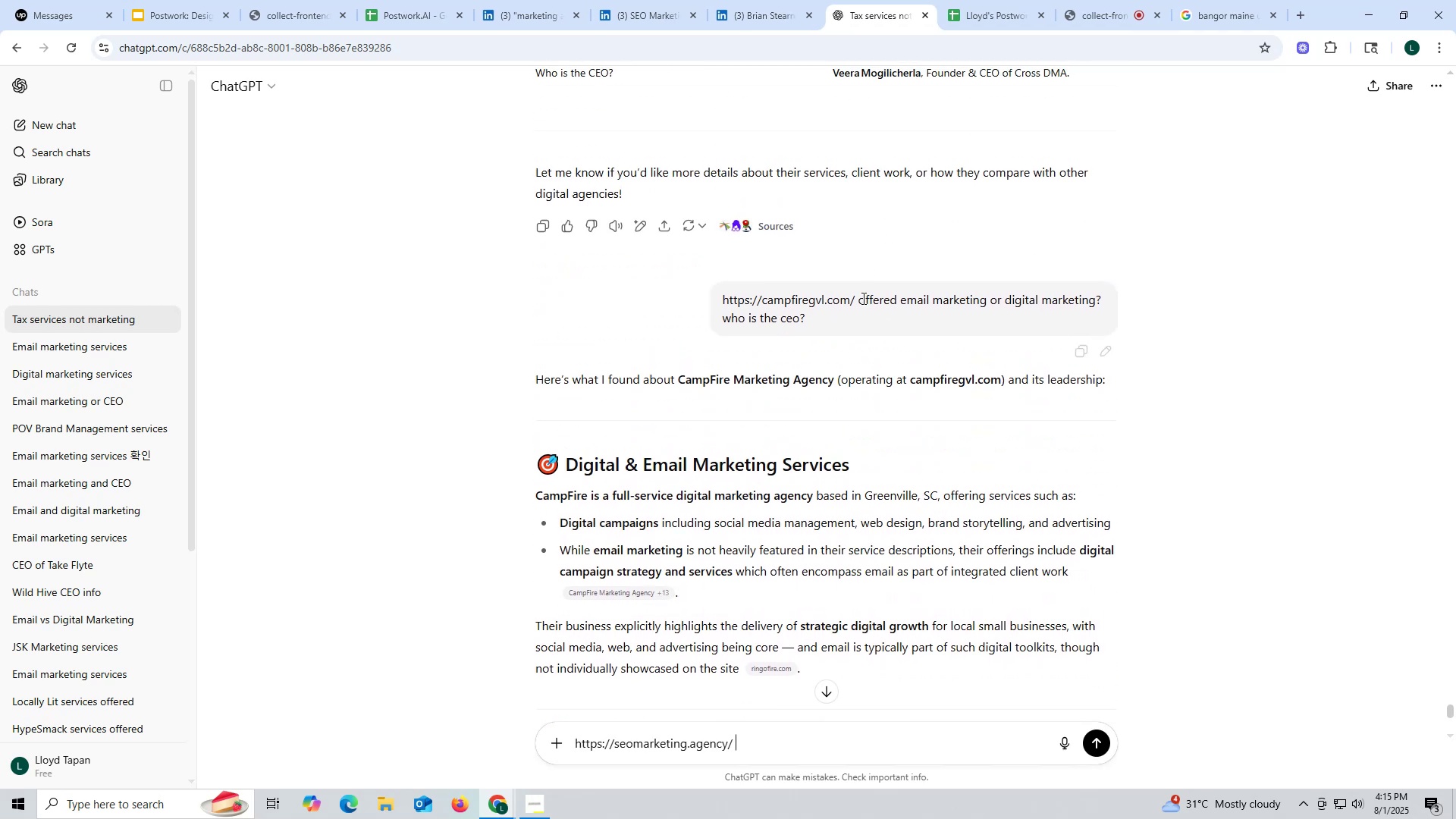 
left_click_drag(start_coordinate=[858, 296], to_coordinate=[908, 331])
 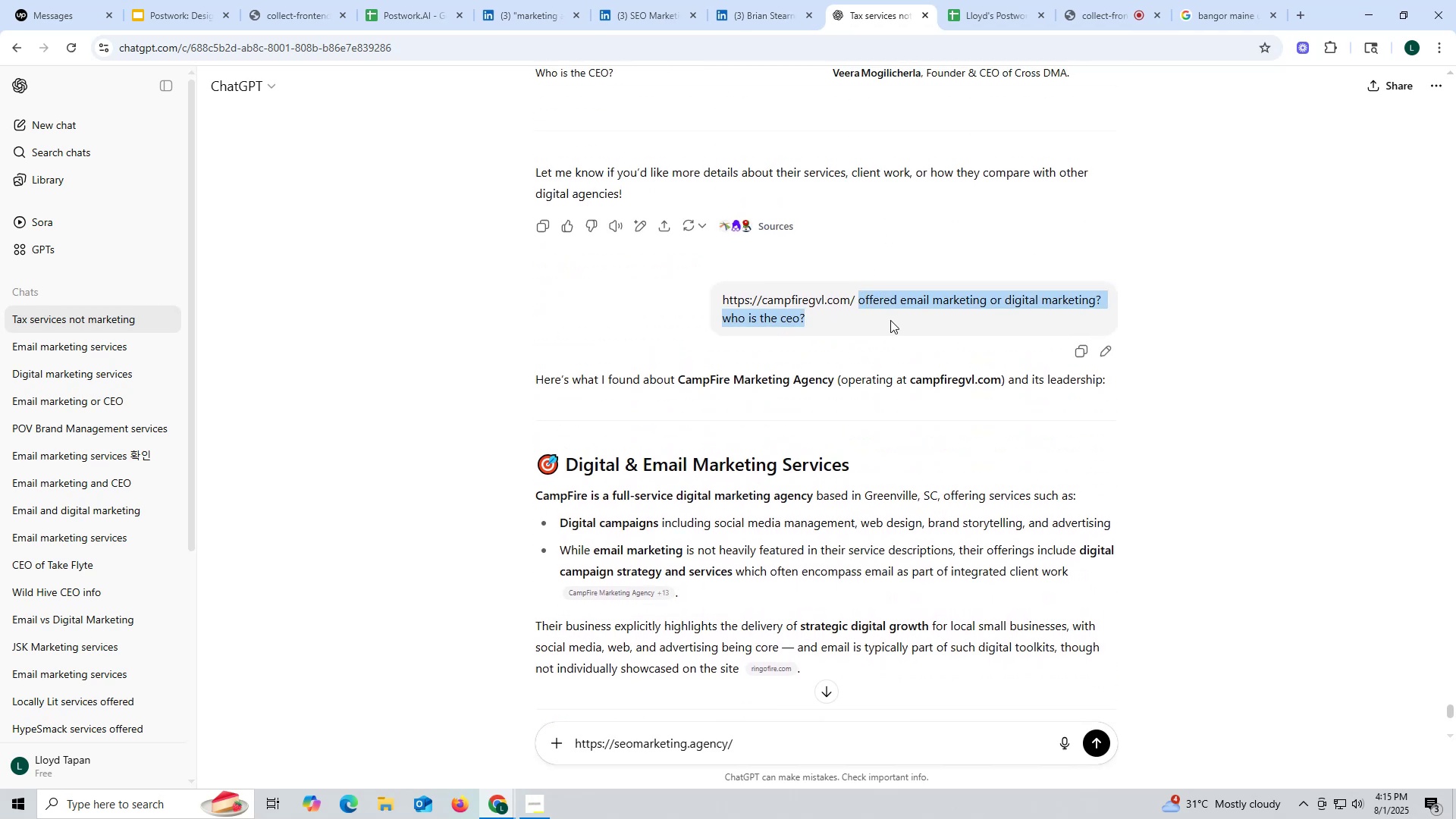 
key(Control+ControlLeft)
 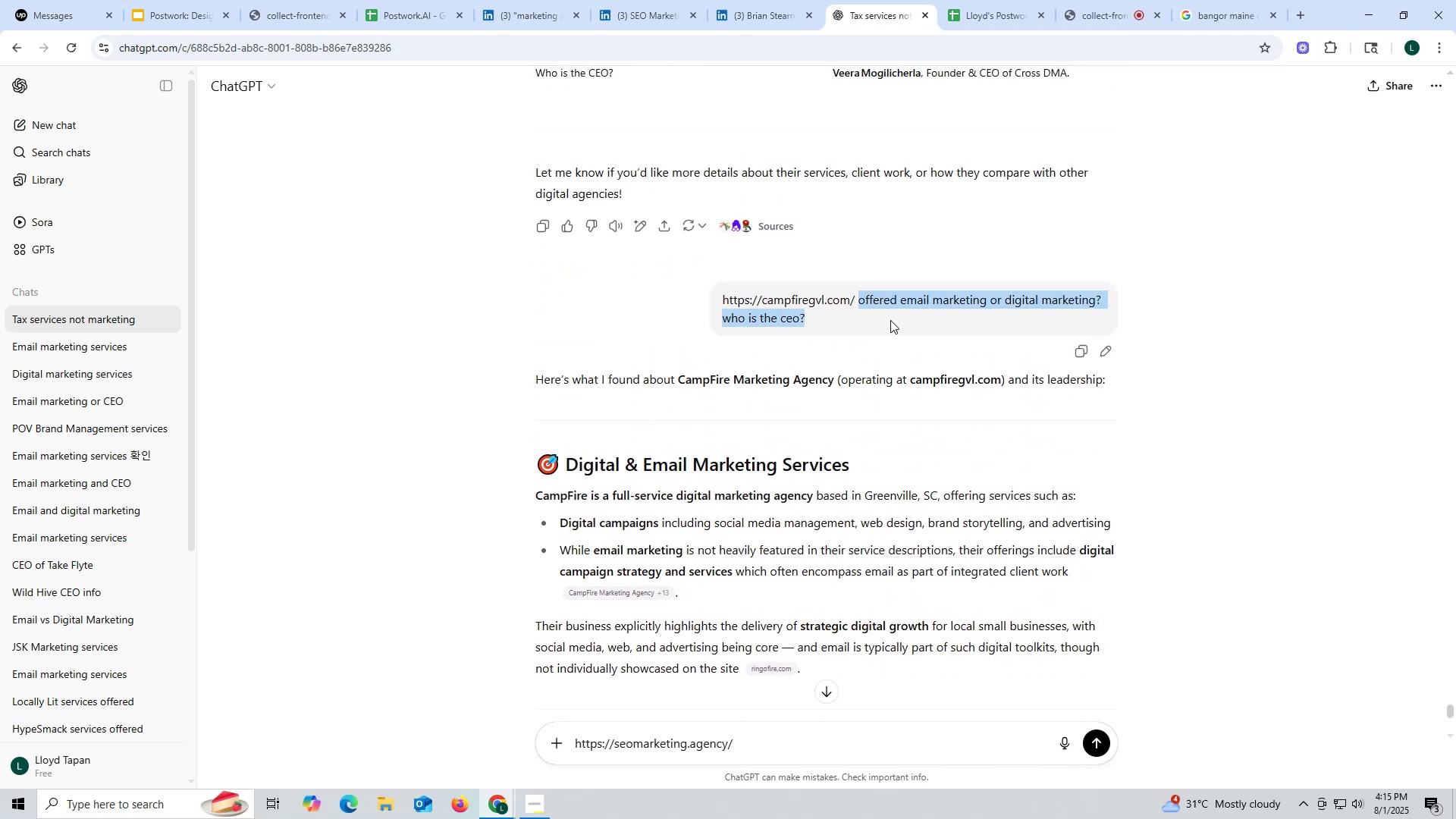 
key(Control+C)
 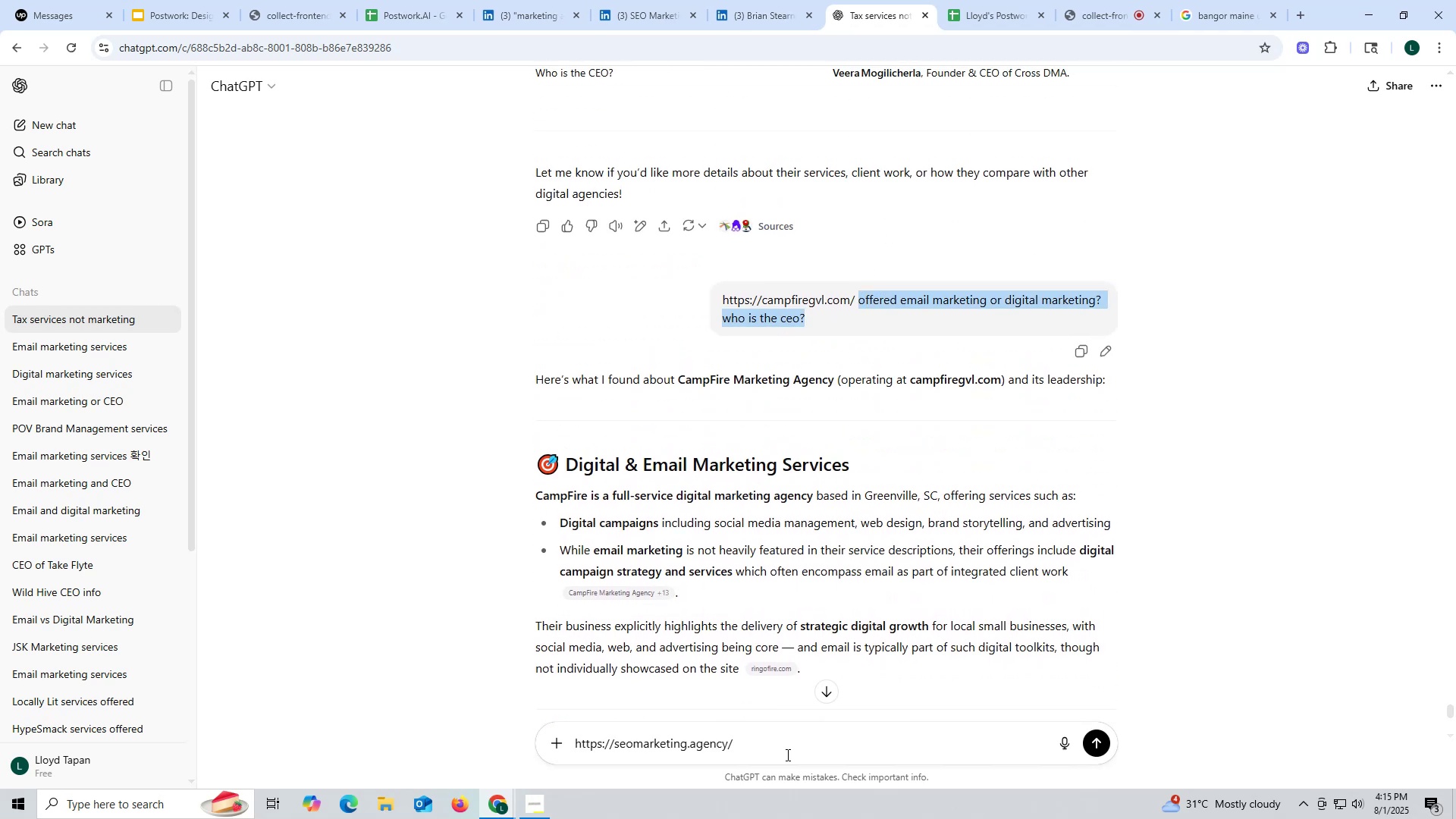 
left_click([786, 753])
 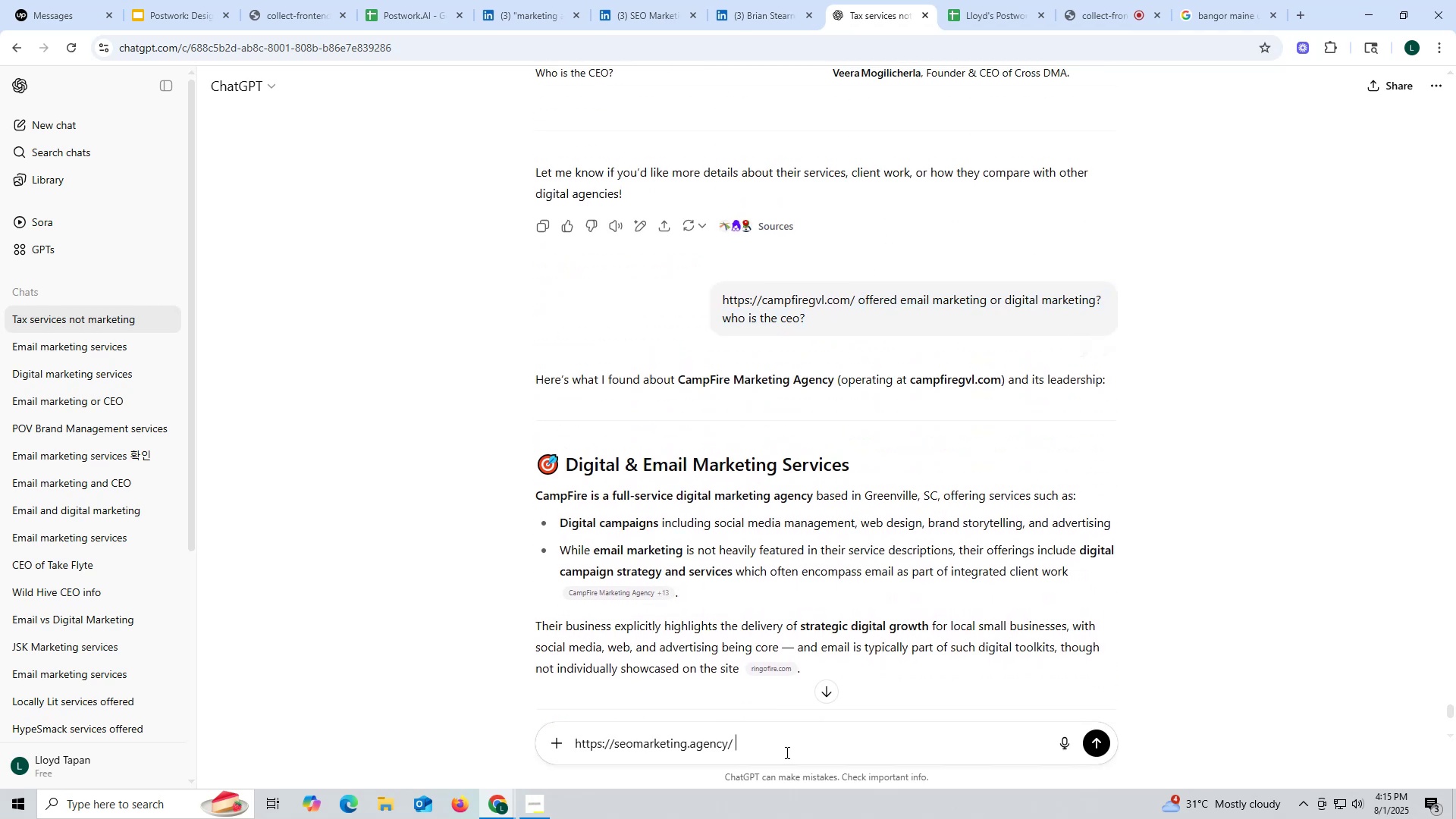 
key(Control+V)
 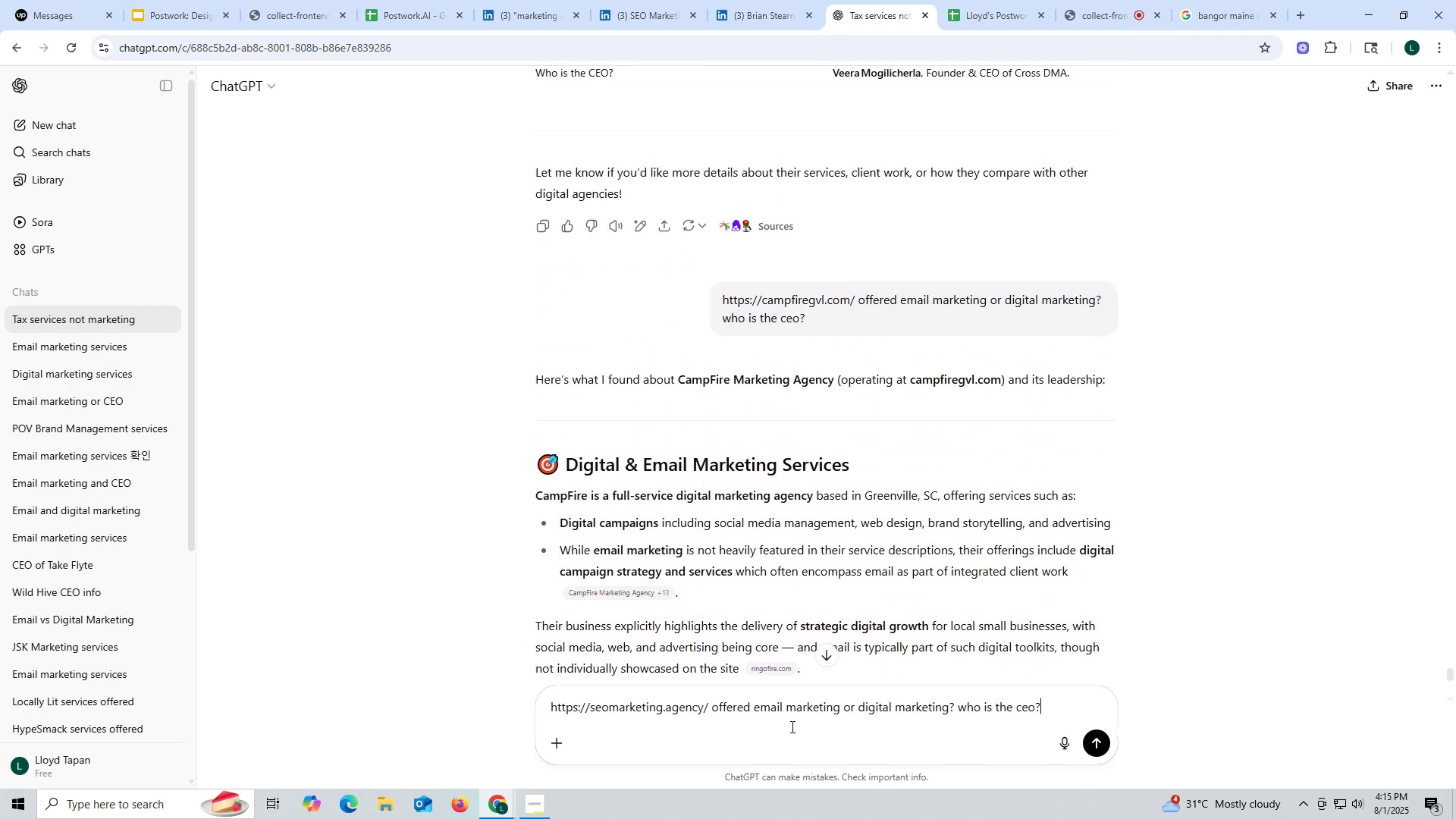 
key(Enter)
 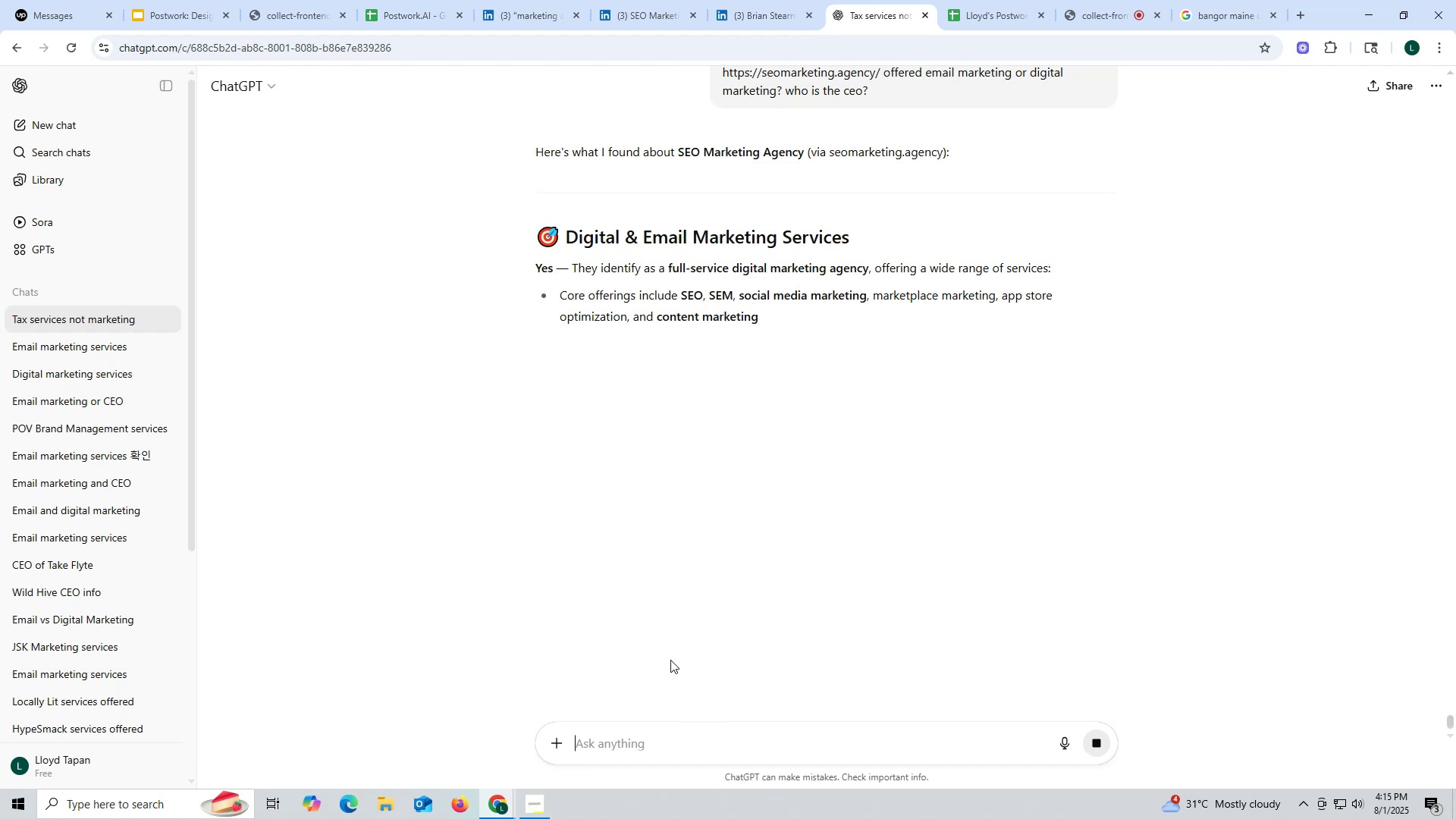 
wait(6.89)
 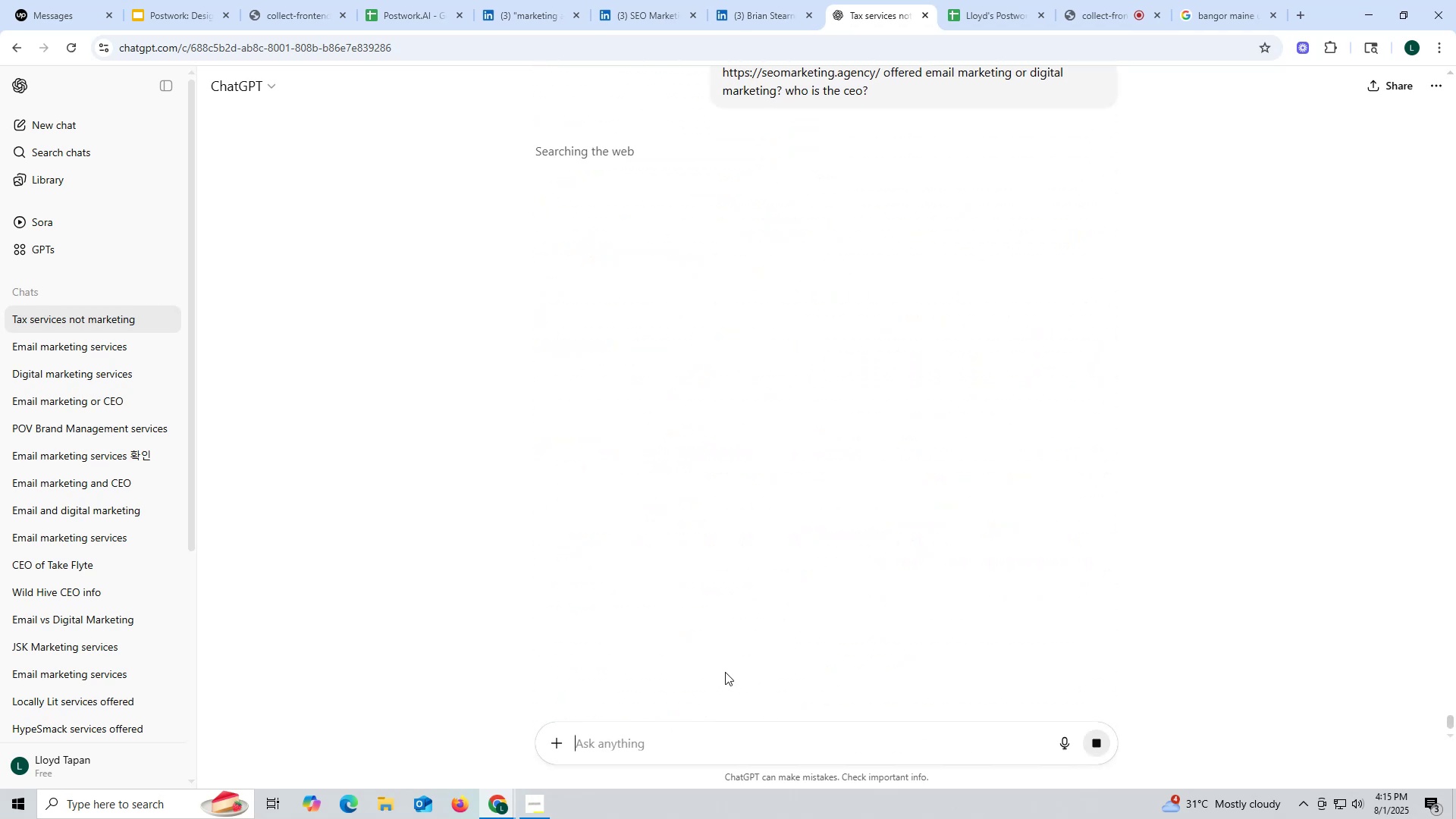 
scroll: coordinate [727, 359], scroll_direction: down, amount: 3.0
 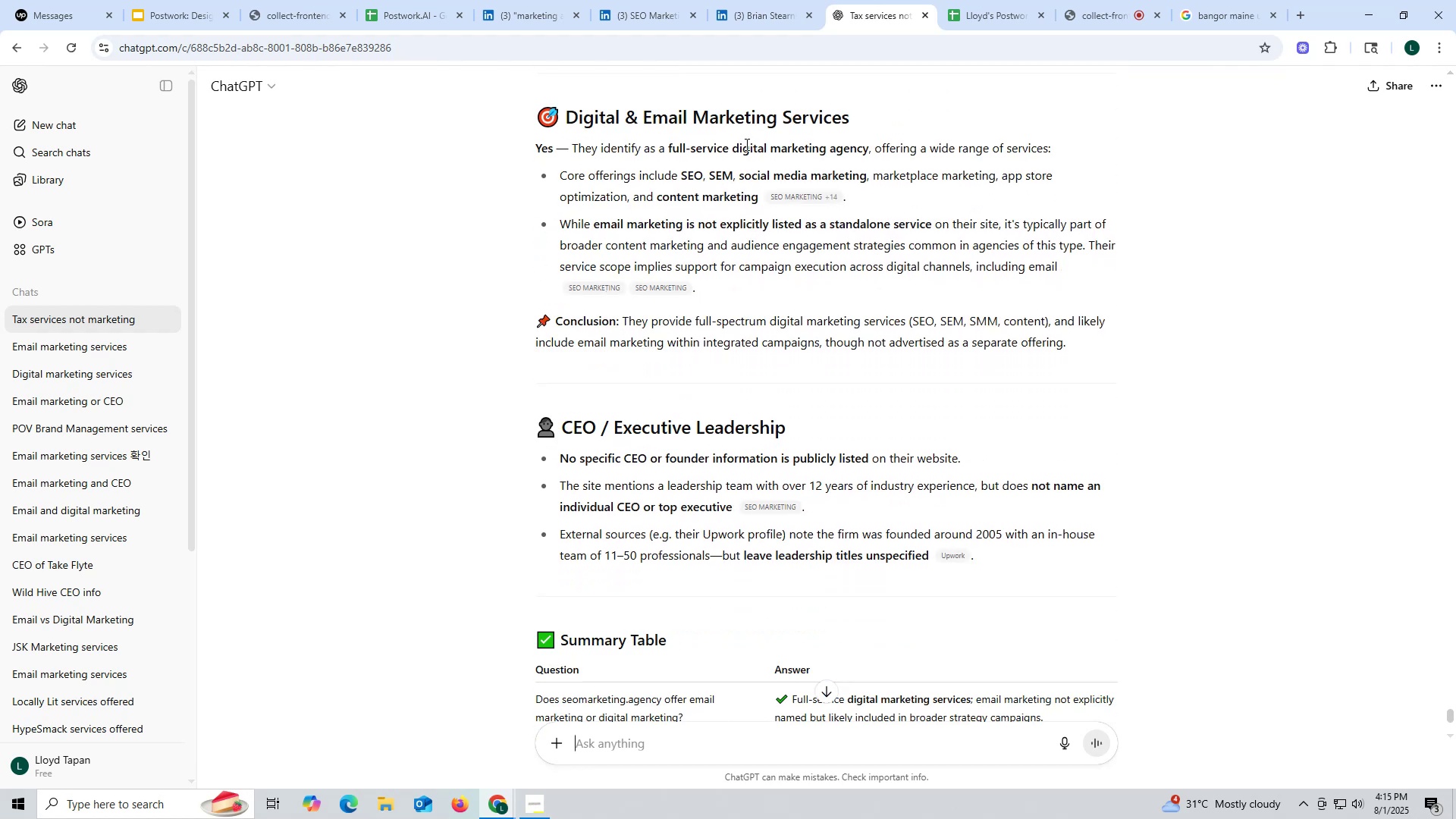 
left_click([742, 15])
 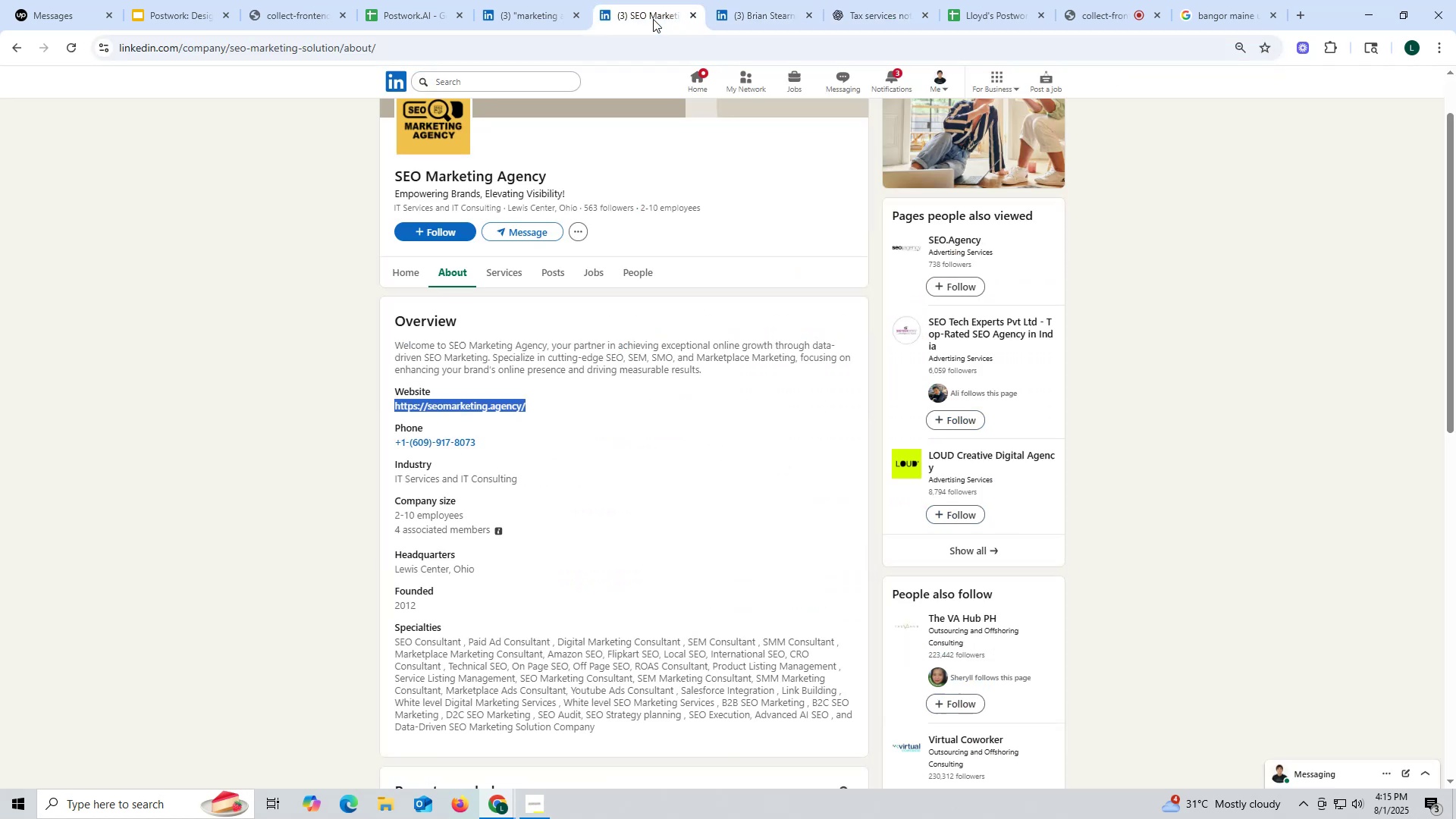 
key(Control+ControlLeft)
 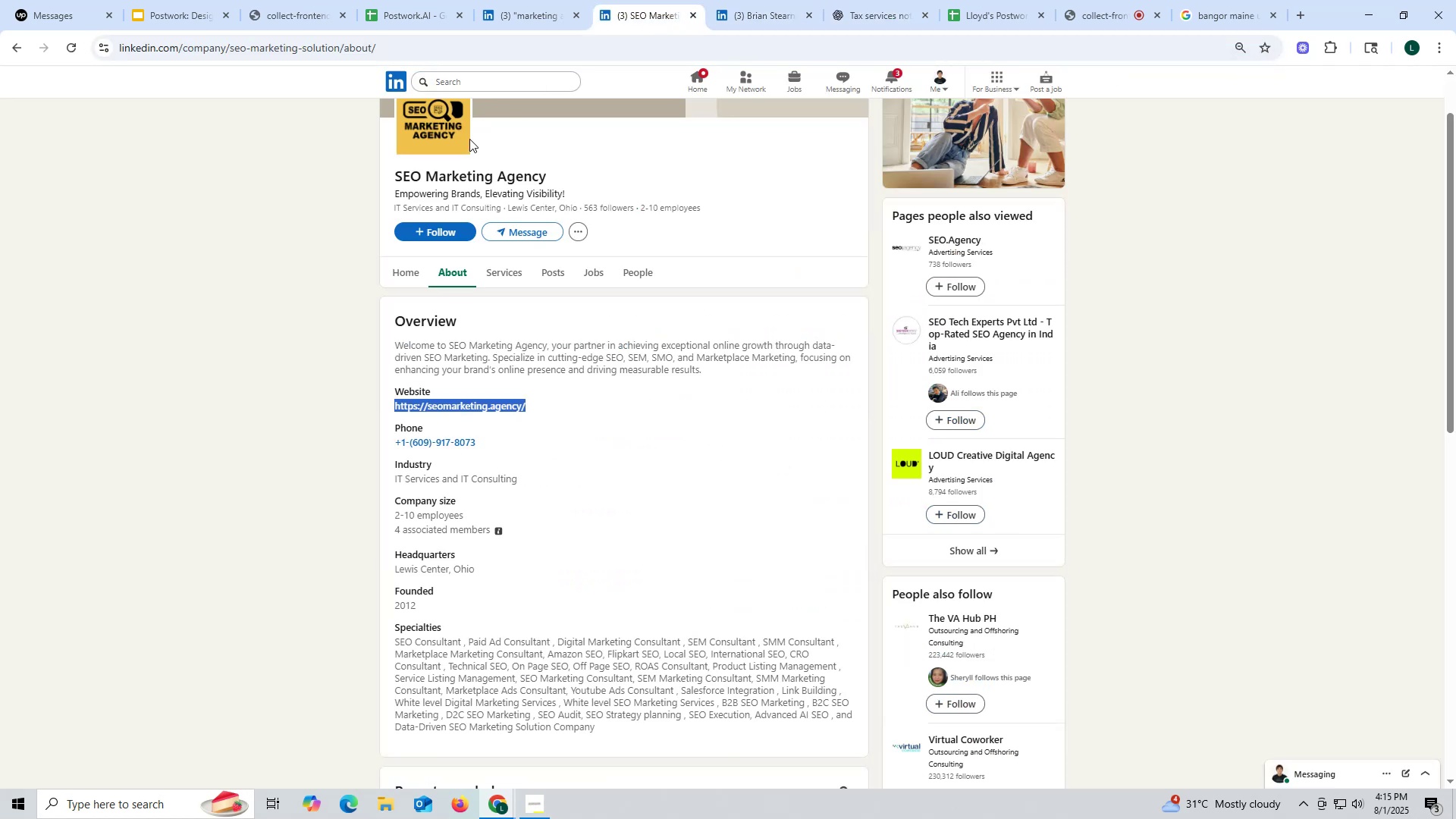 
key(Control+C)
 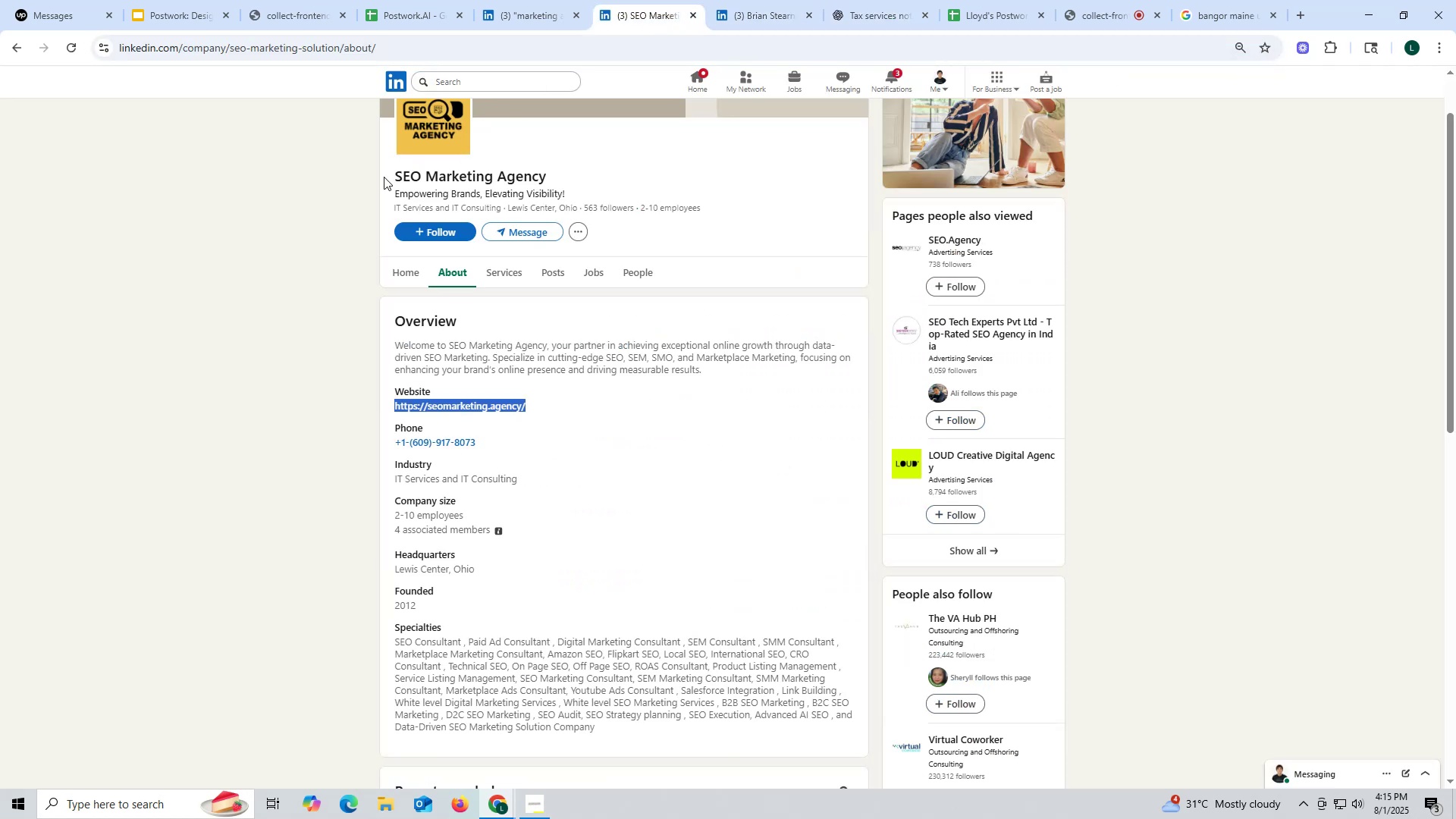 
left_click_drag(start_coordinate=[383, 178], to_coordinate=[585, 173])
 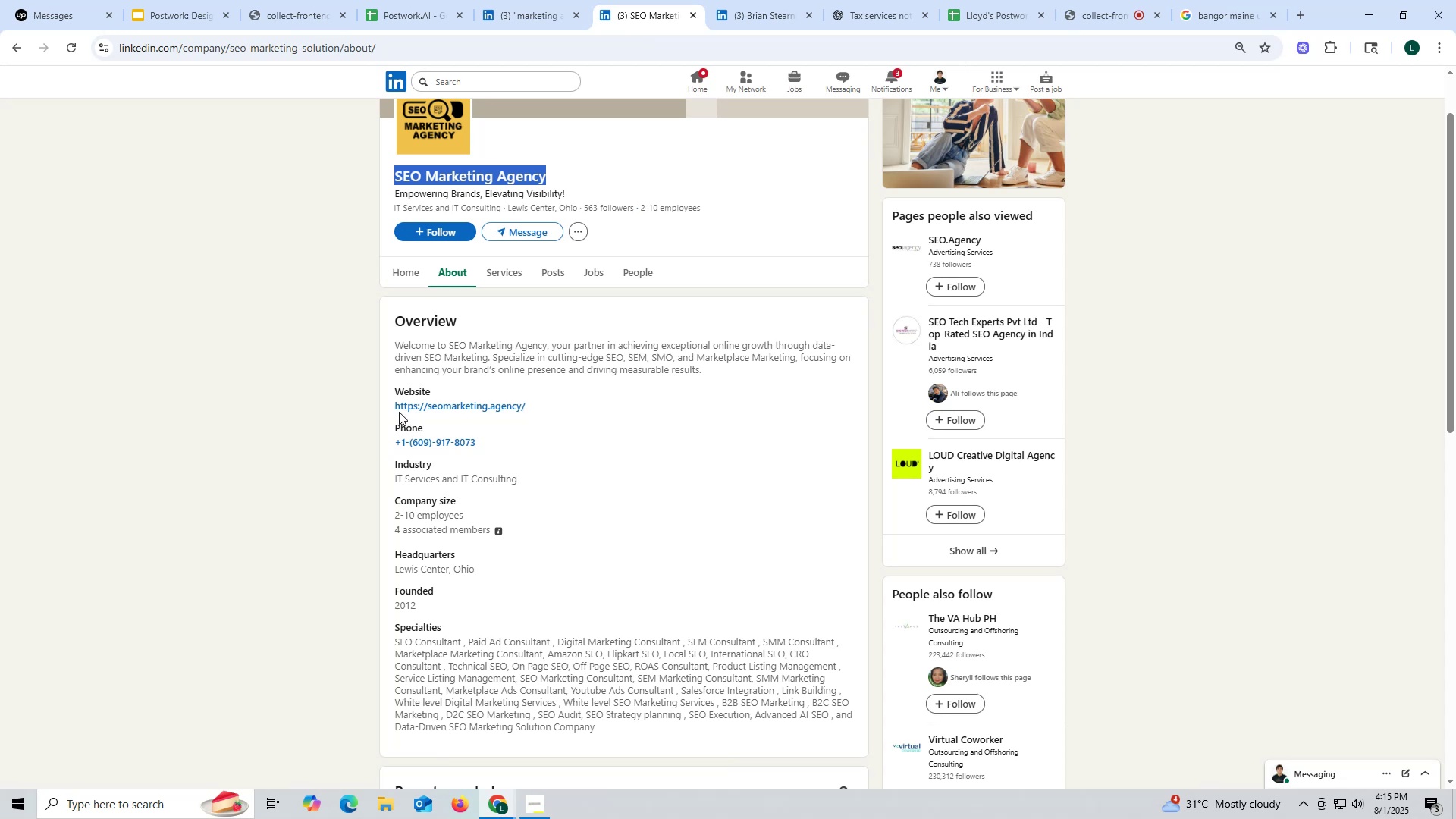 
left_click_drag(start_coordinate=[394, 405], to_coordinate=[570, 405])
 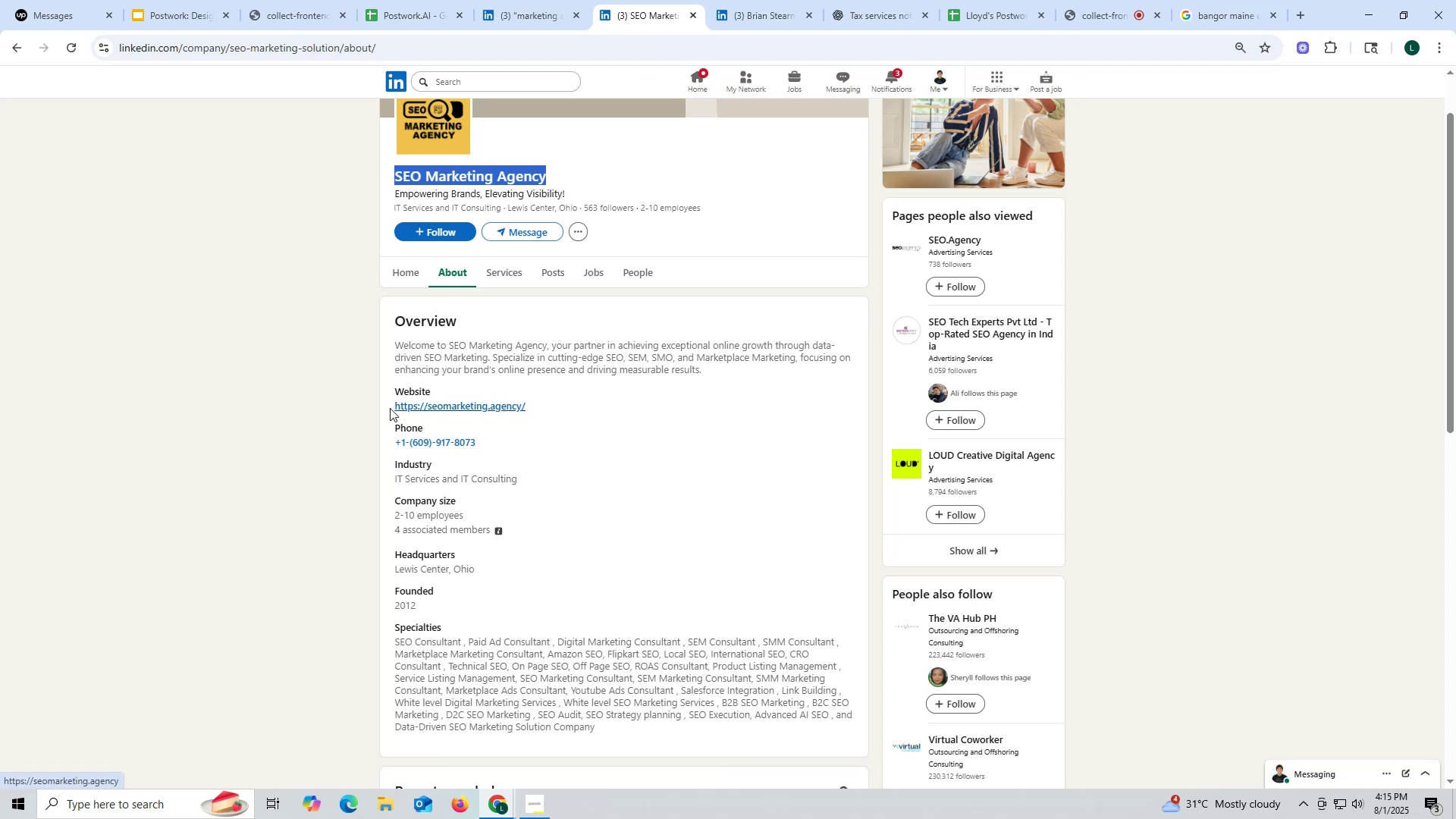 
left_click_drag(start_coordinate=[384, 408], to_coordinate=[570, 408])
 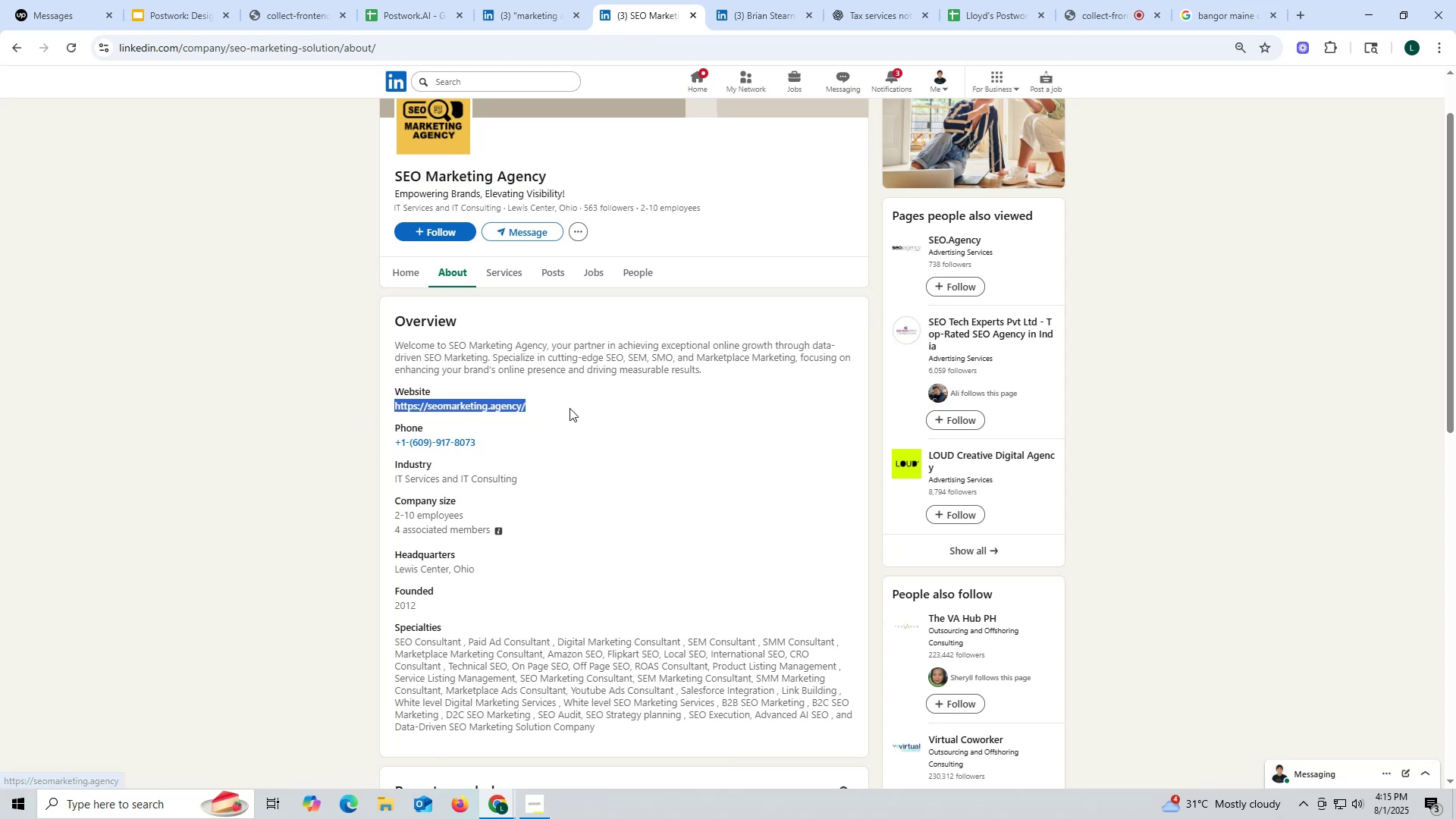 
key(Control+ControlLeft)
 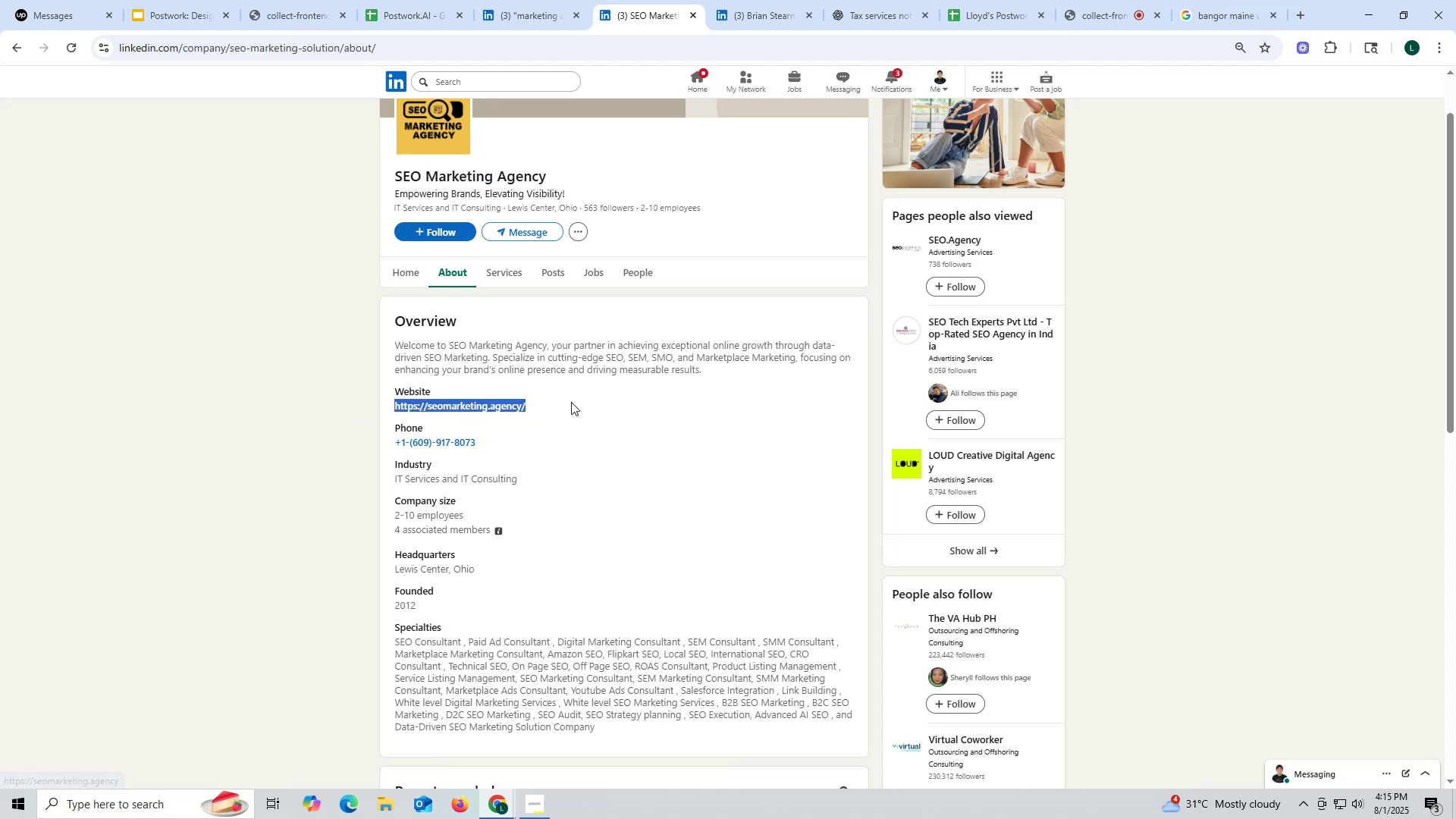 
key(Control+C)
 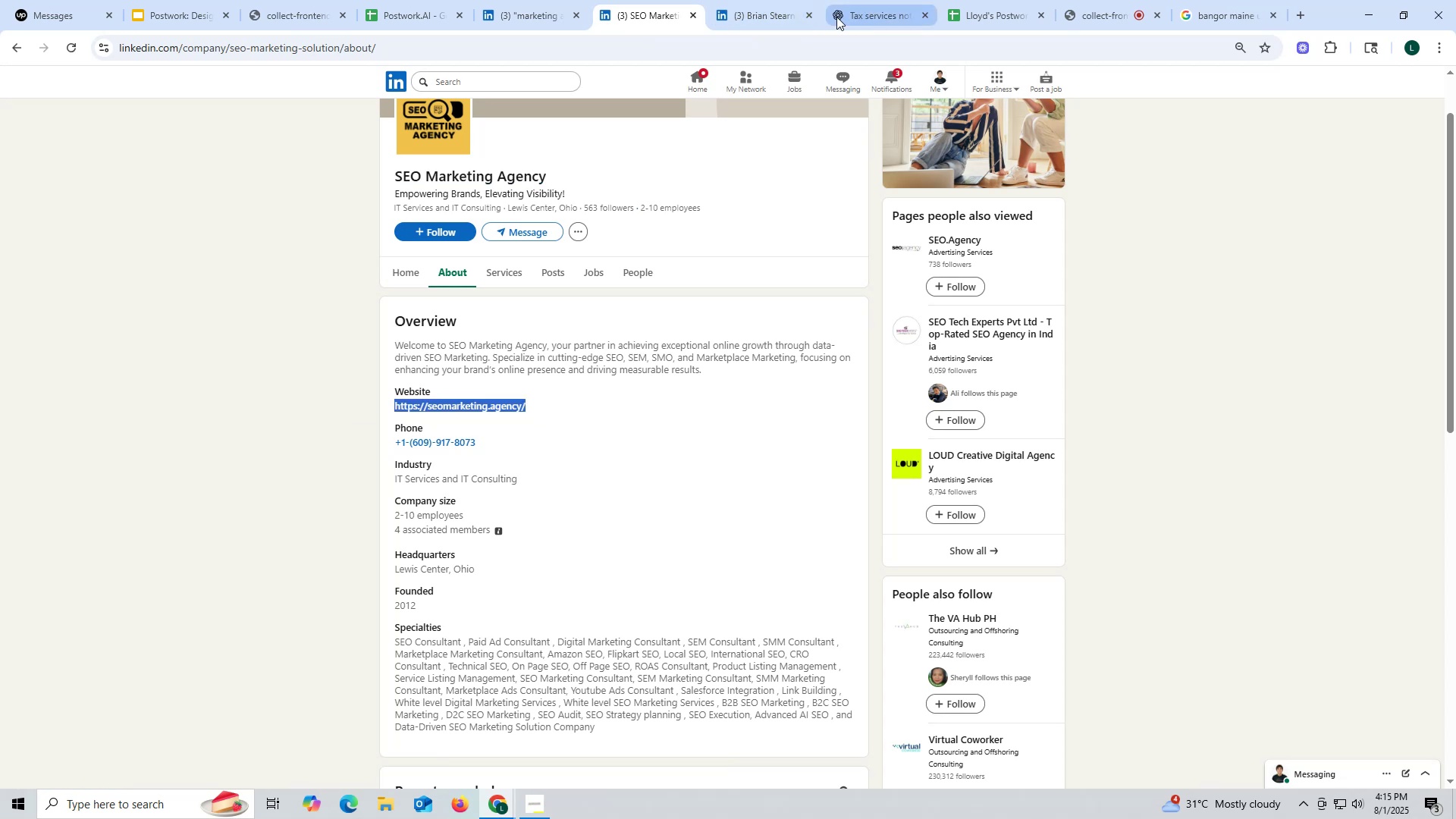 
left_click([777, 16])
 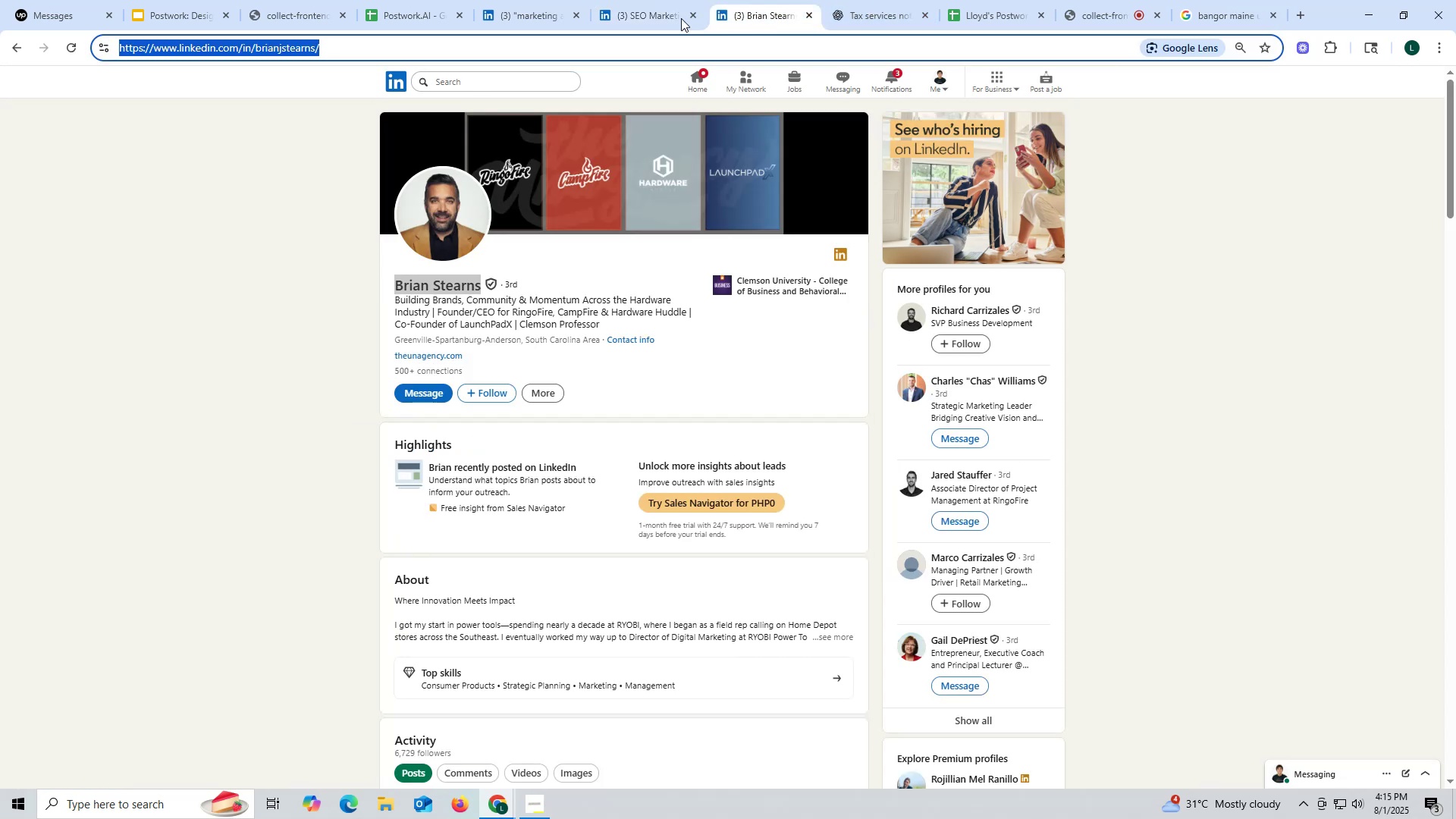 
key(Control+ControlLeft)
 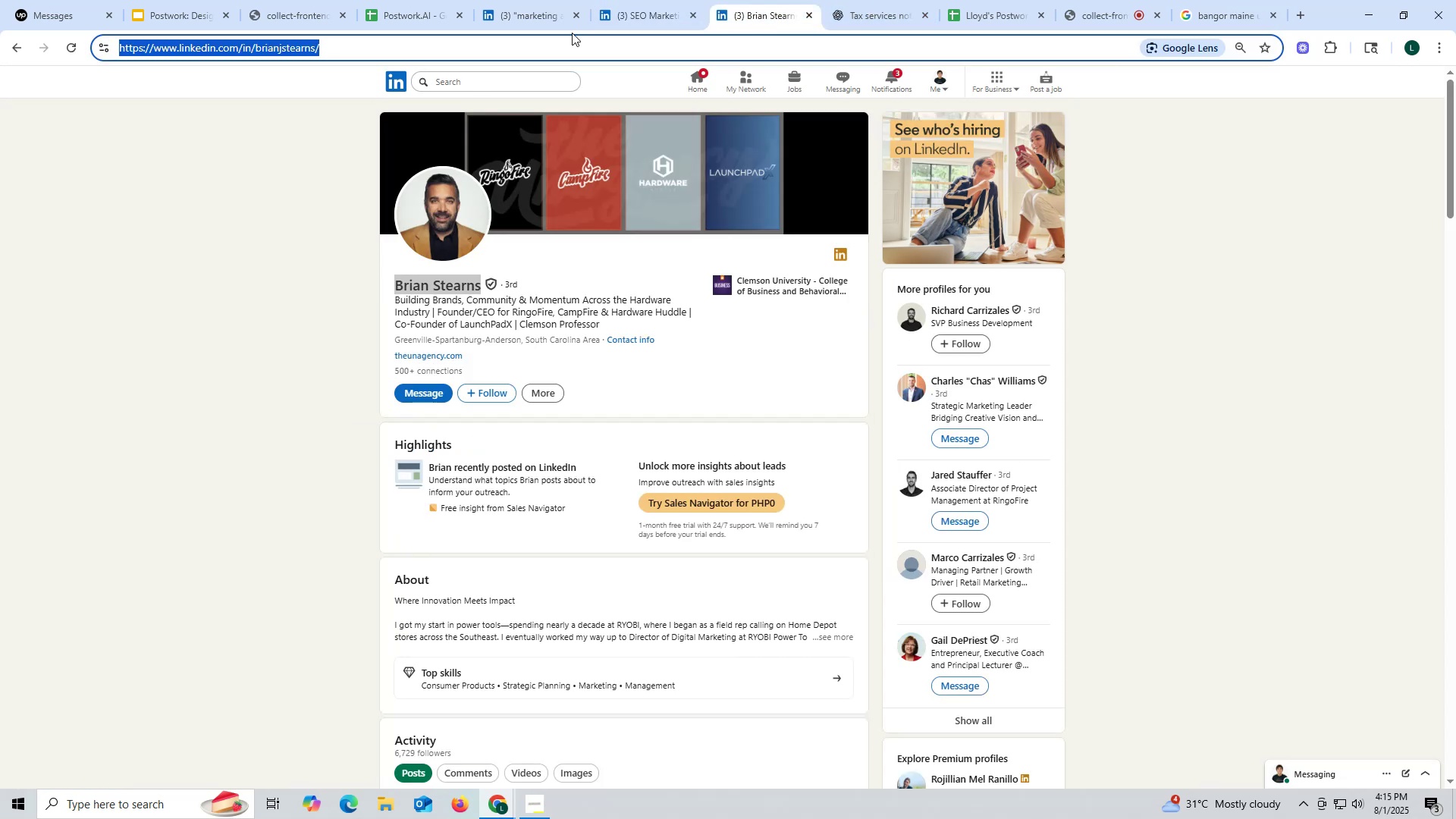 
key(Control+V)
 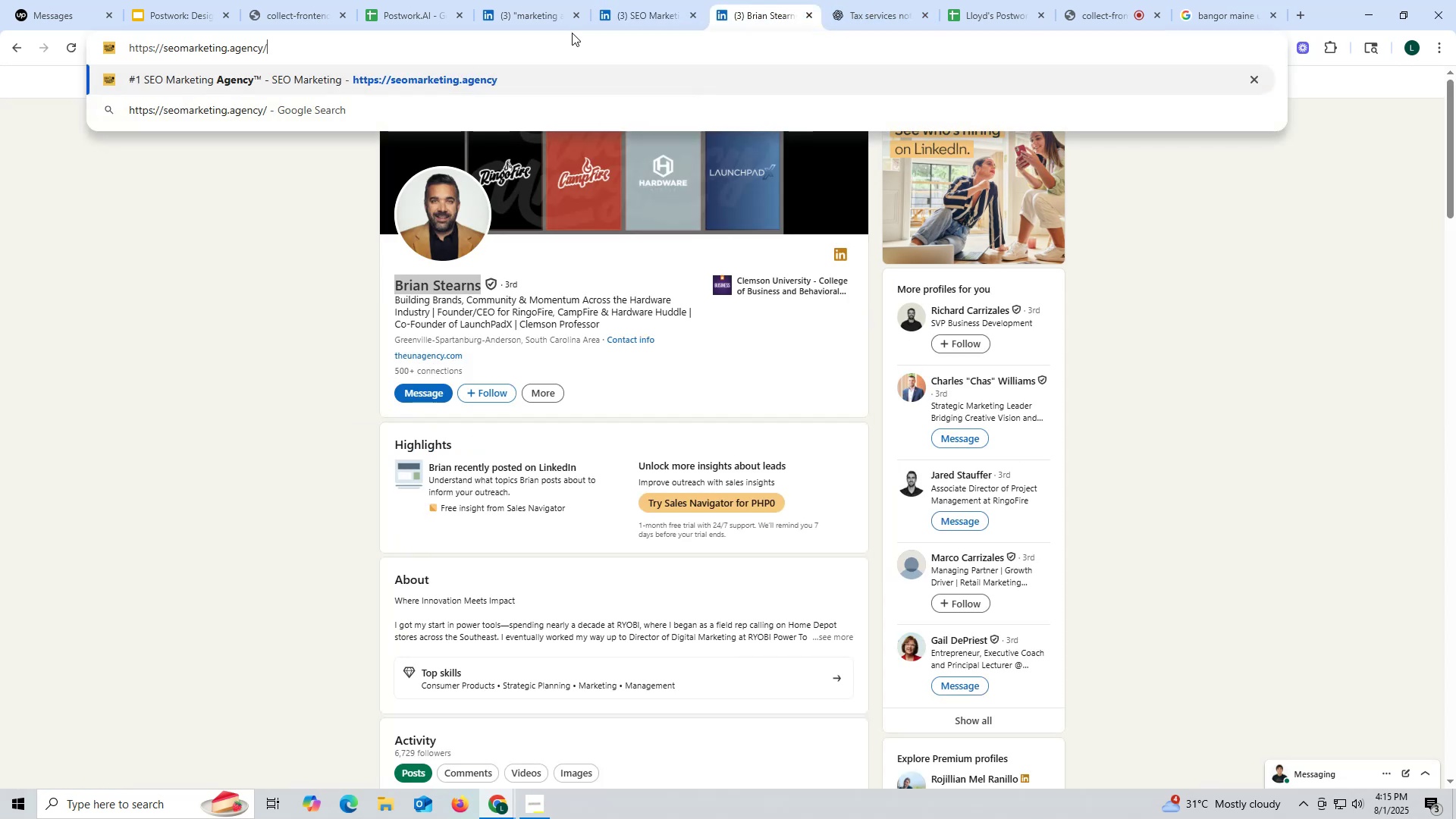 
type( ceo lin)
 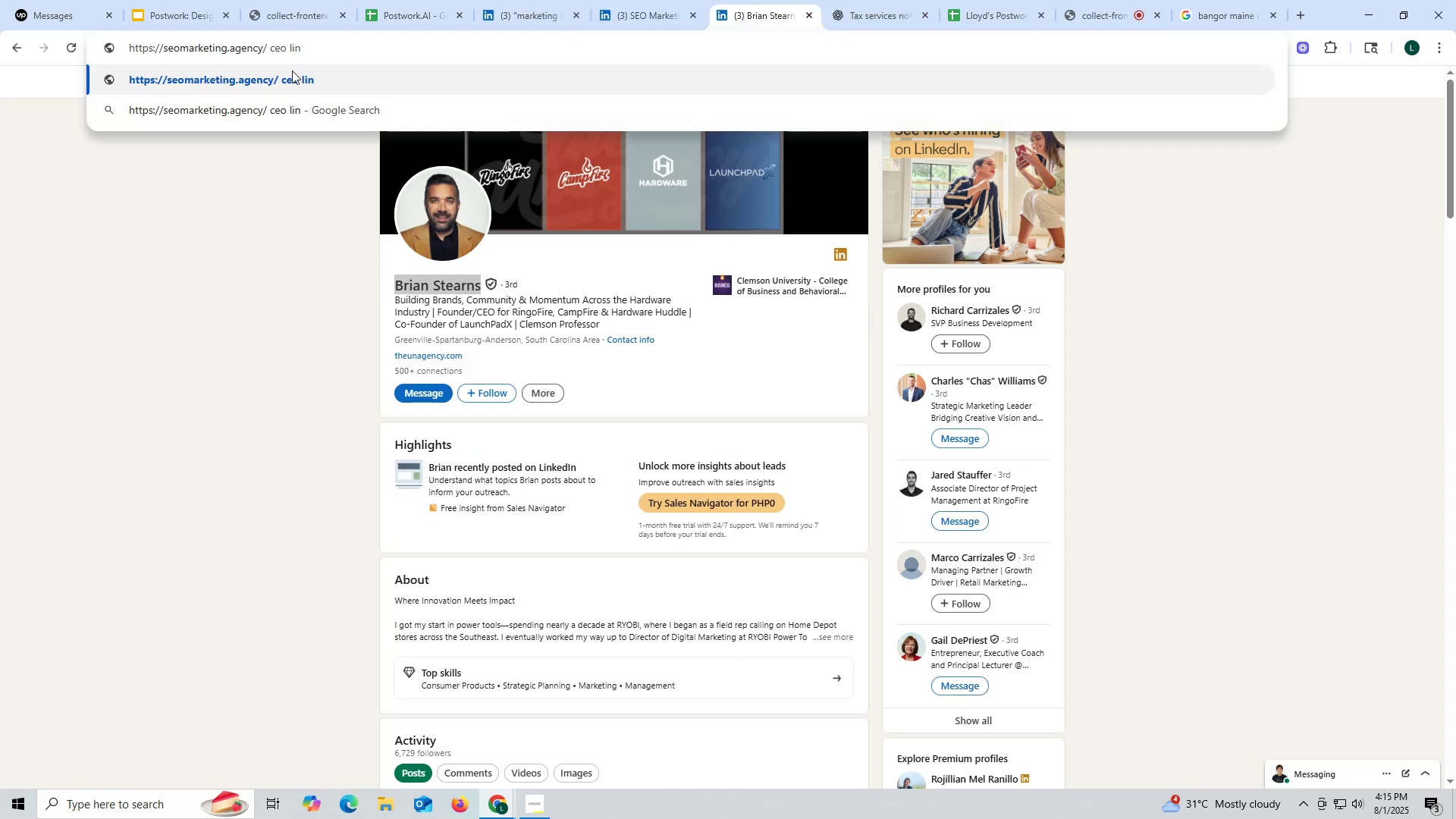 
left_click_drag(start_coordinate=[271, 49], to_coordinate=[397, 49])
 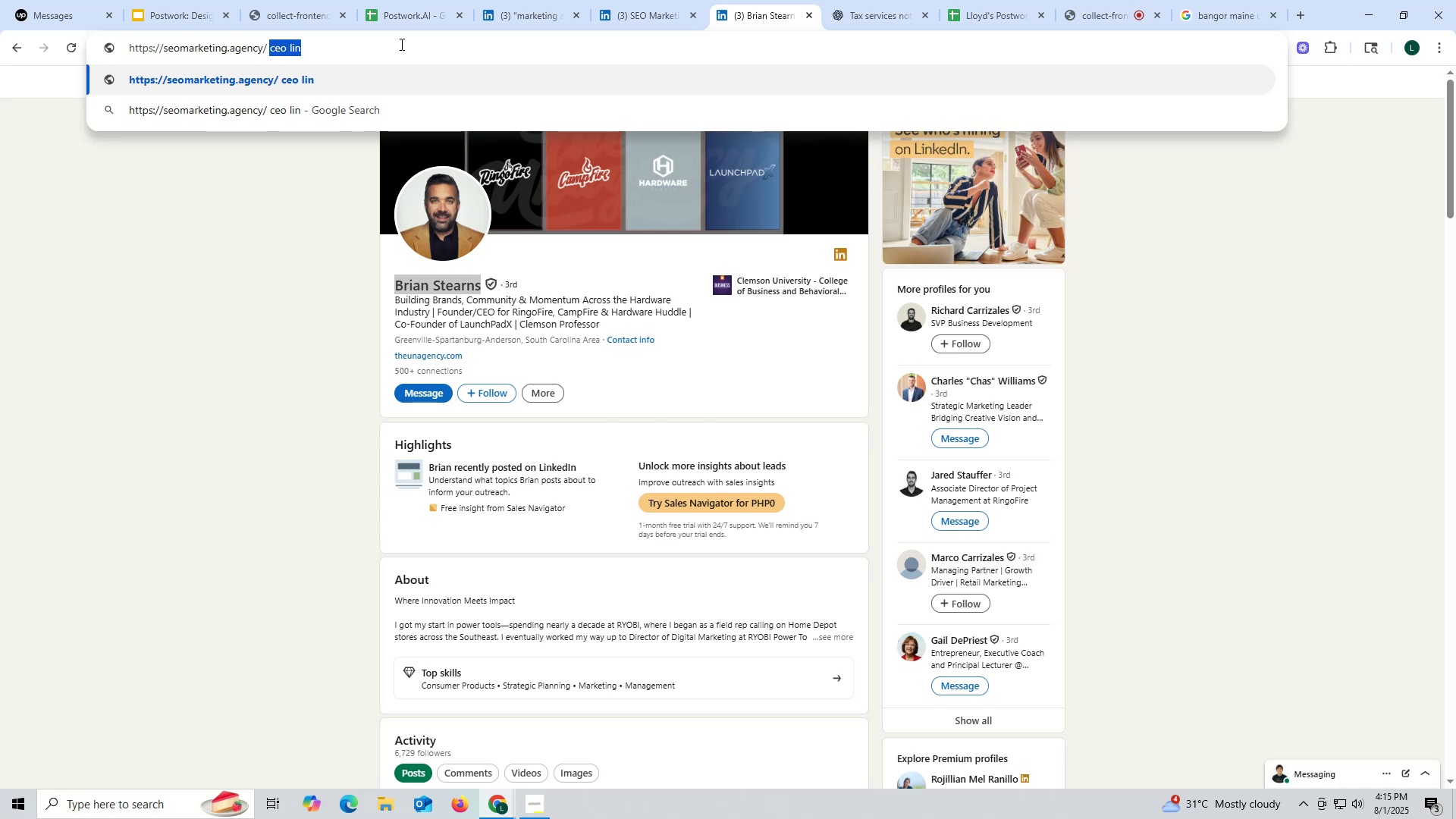 
key(ArrowLeft)
 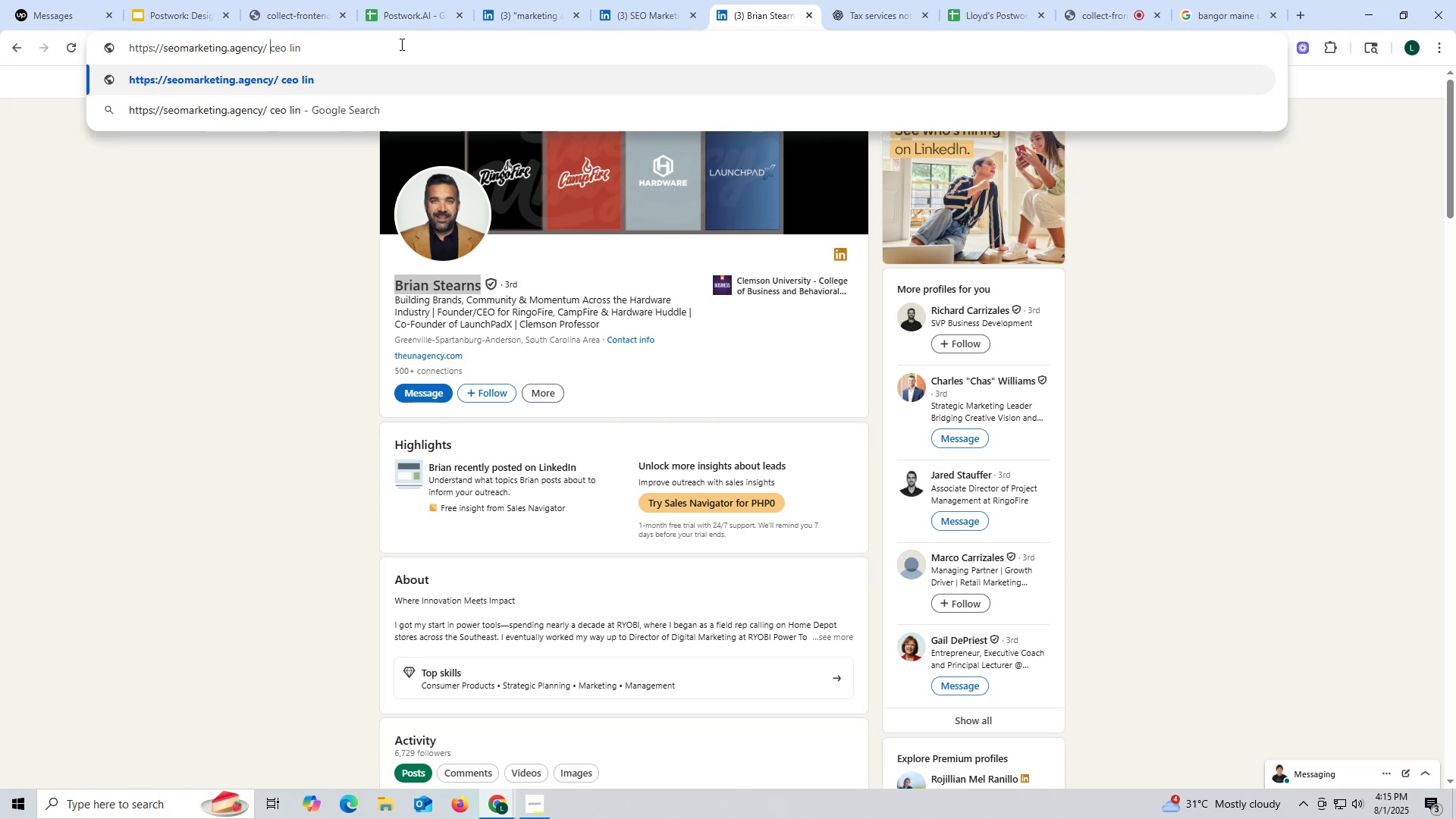 
key(ArrowRight)
 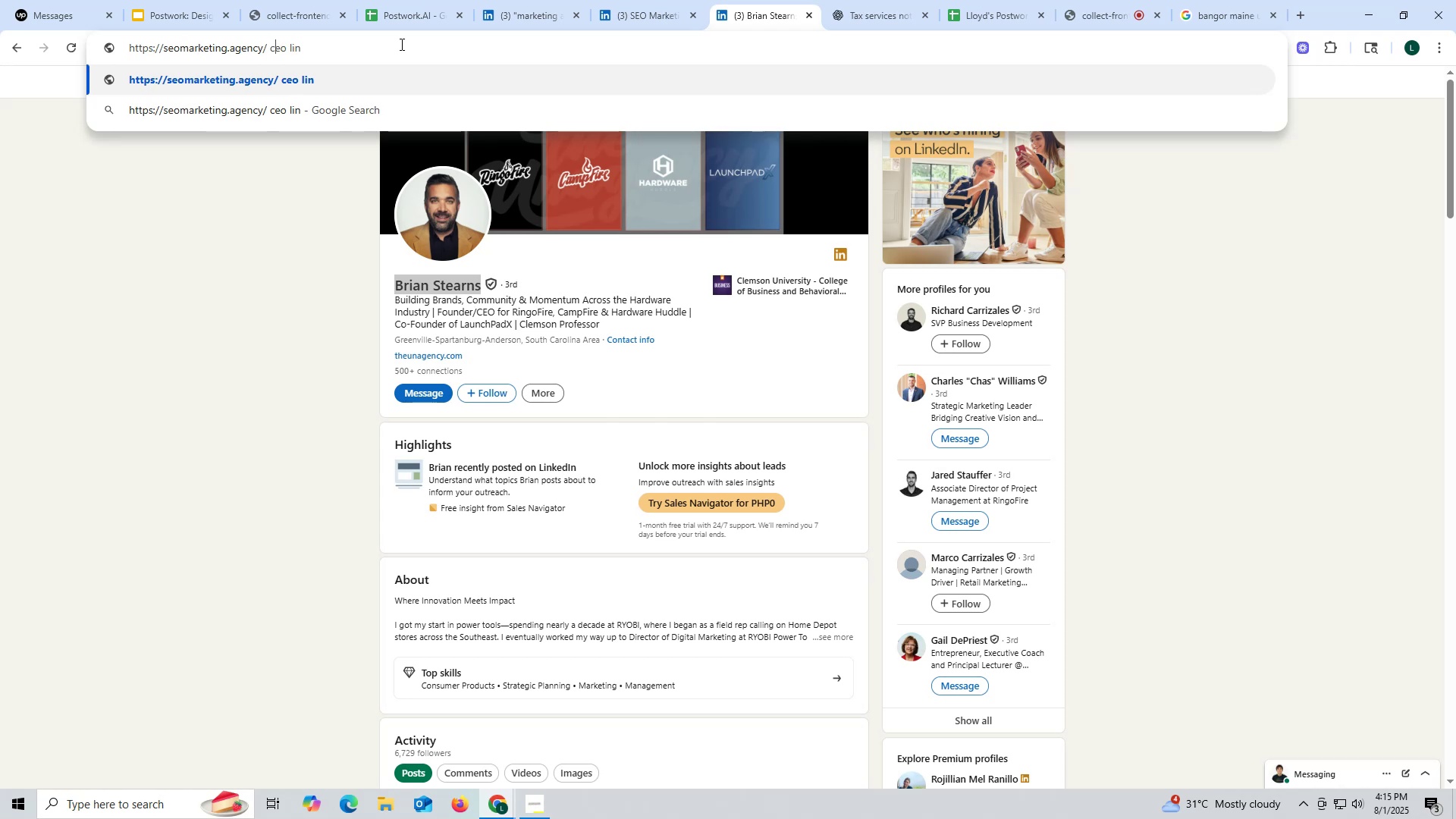 
key(ArrowRight)
 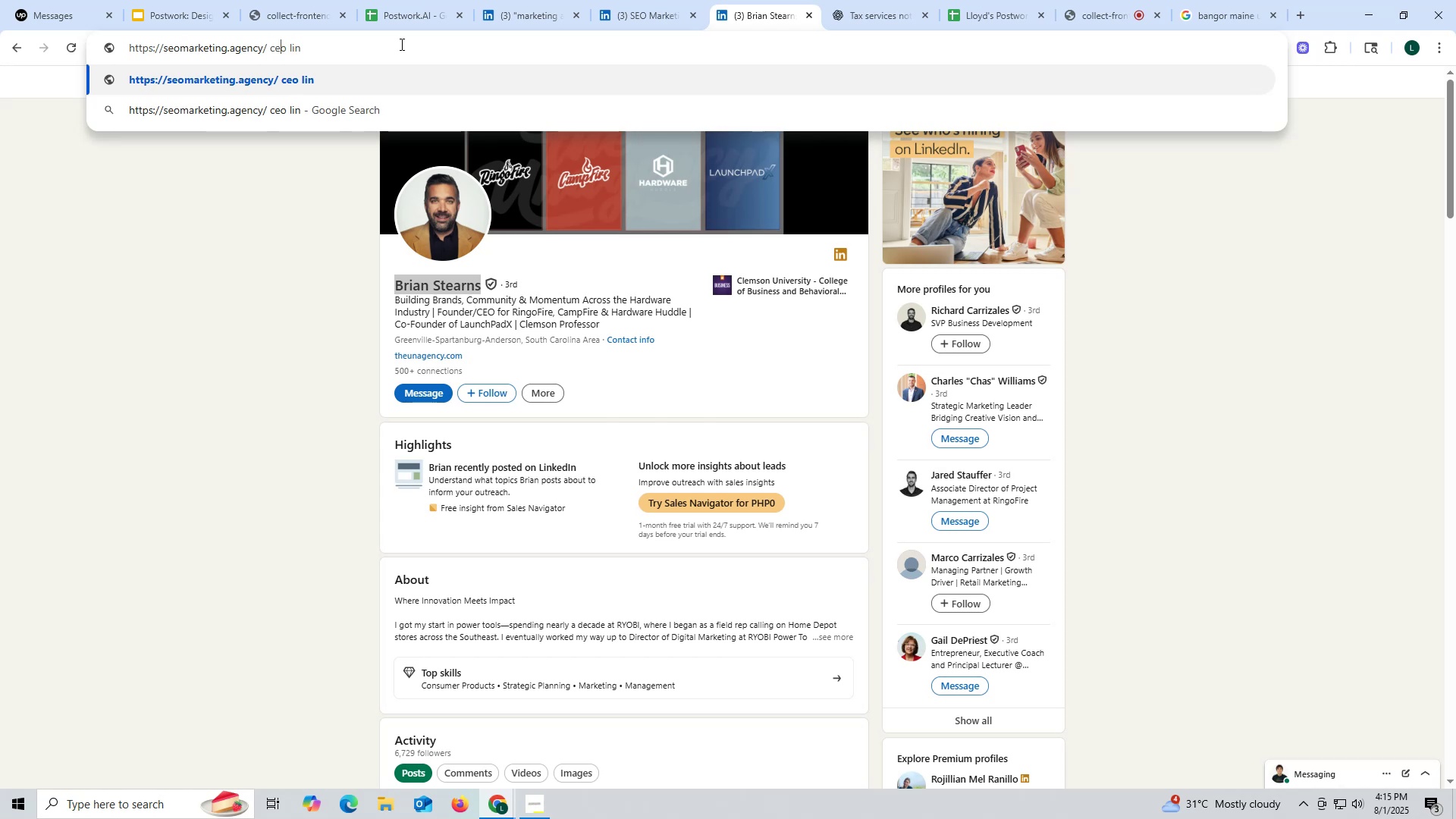 
key(ArrowRight)
 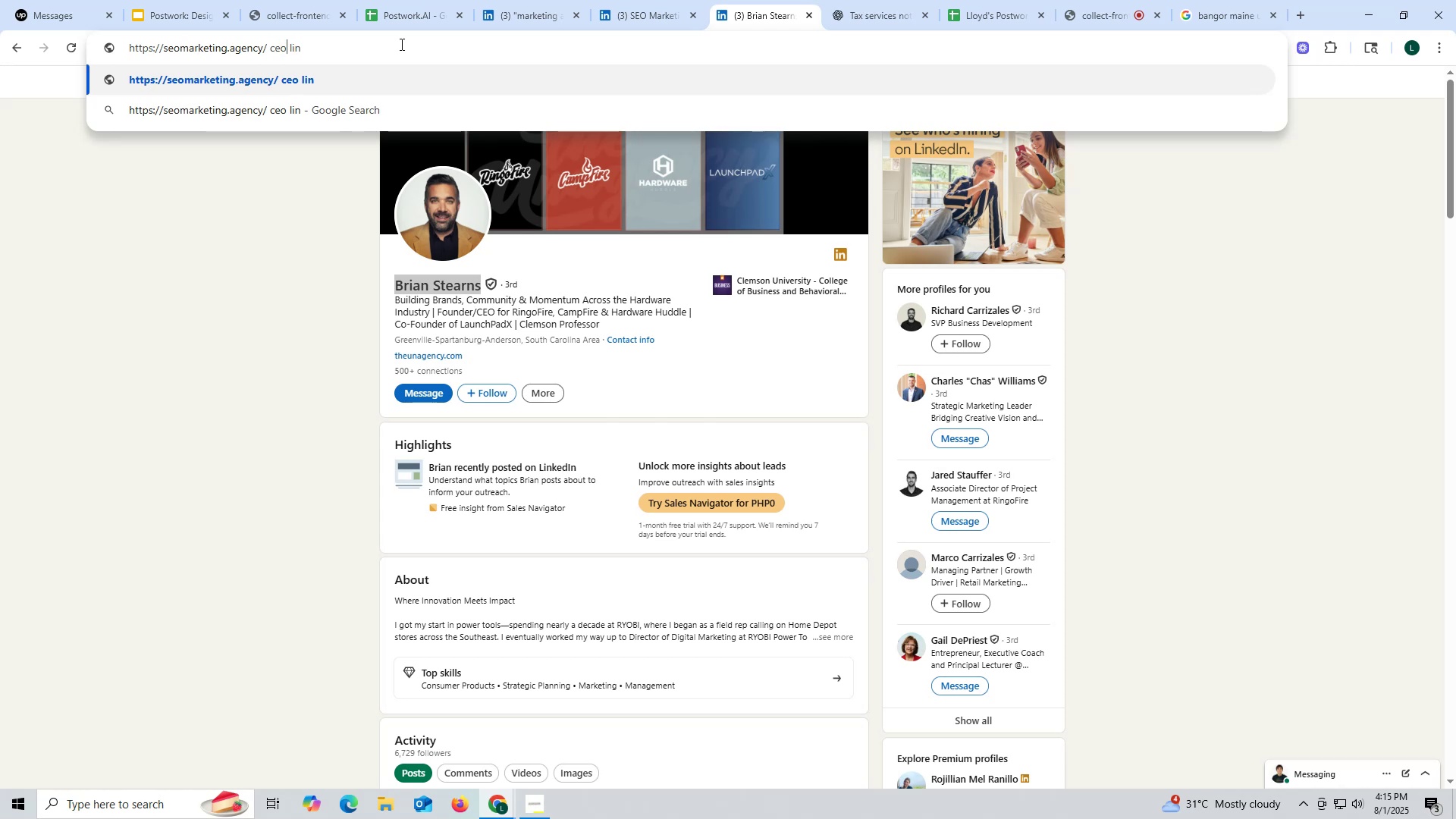 
key(ArrowRight)
 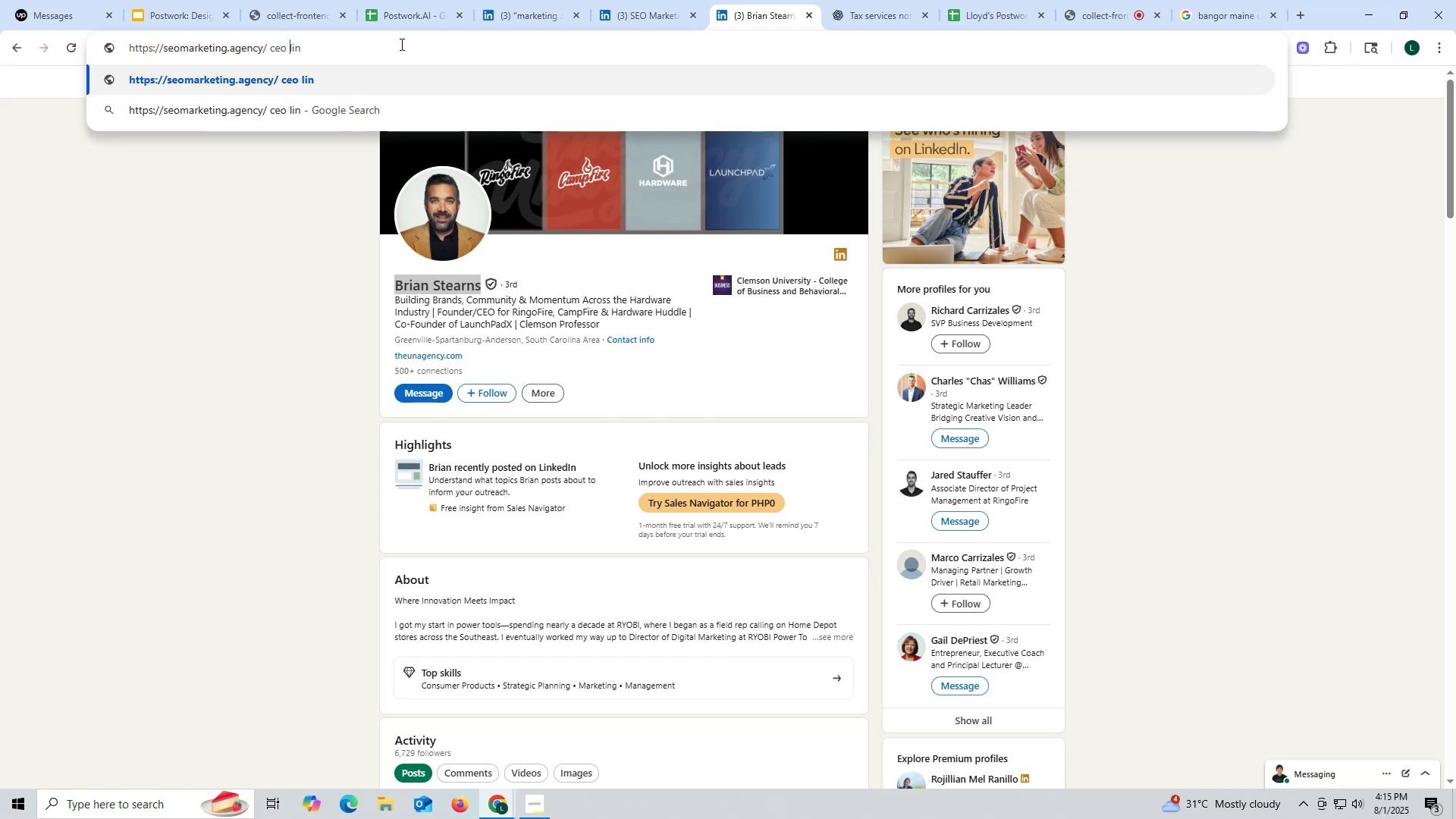 
key(ArrowRight)
 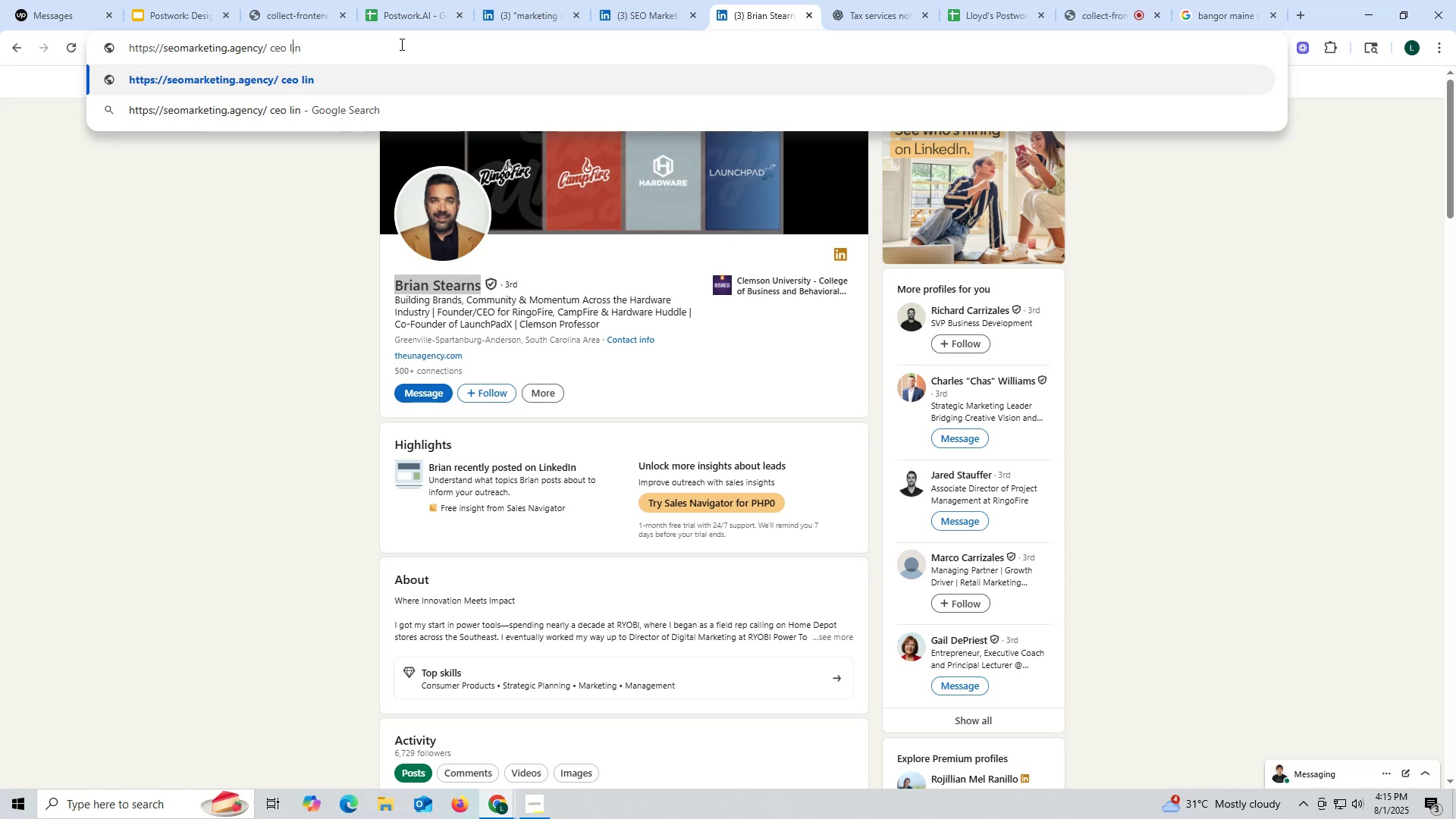 
key(ArrowRight)
 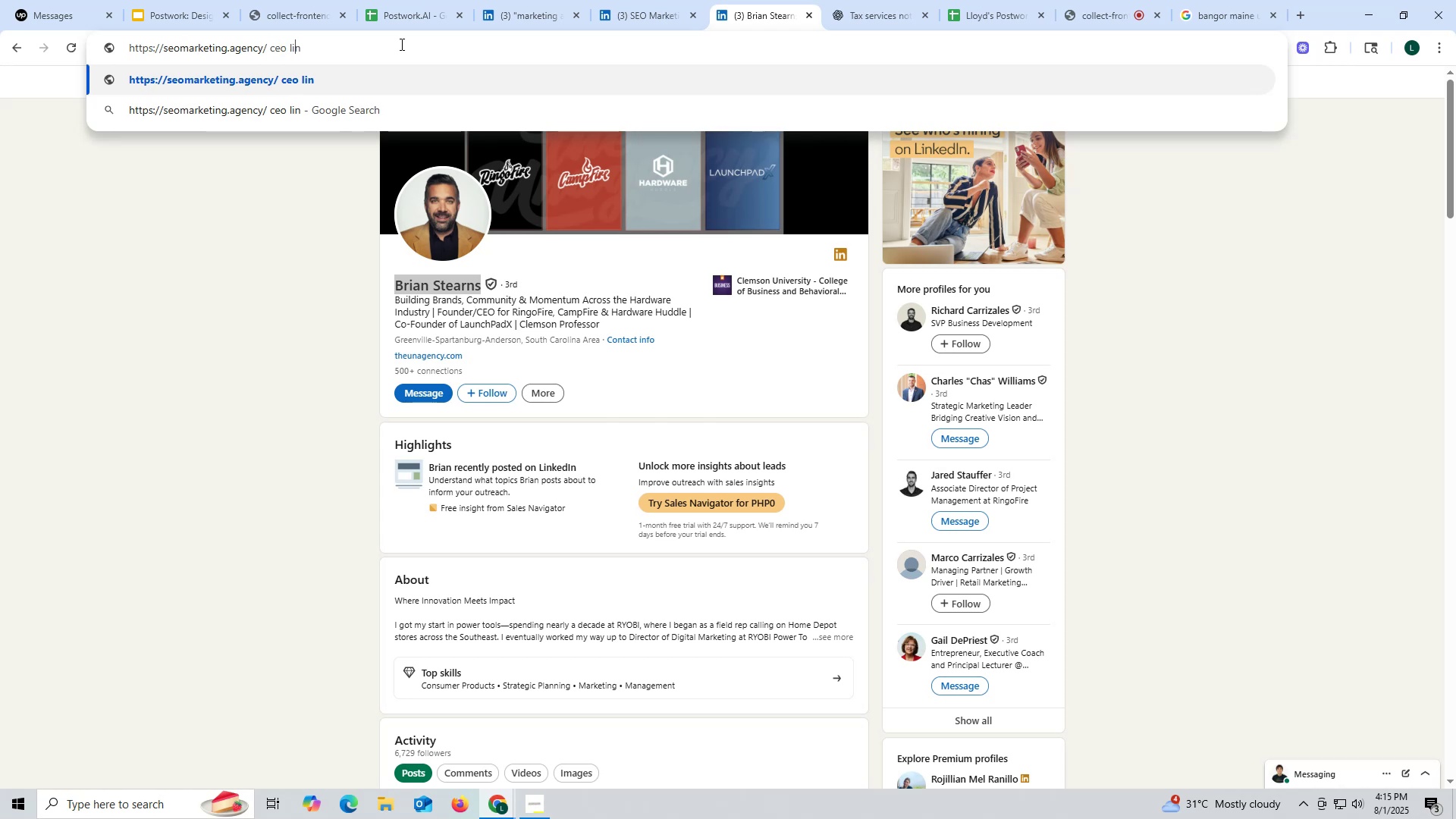 
key(ArrowRight)
 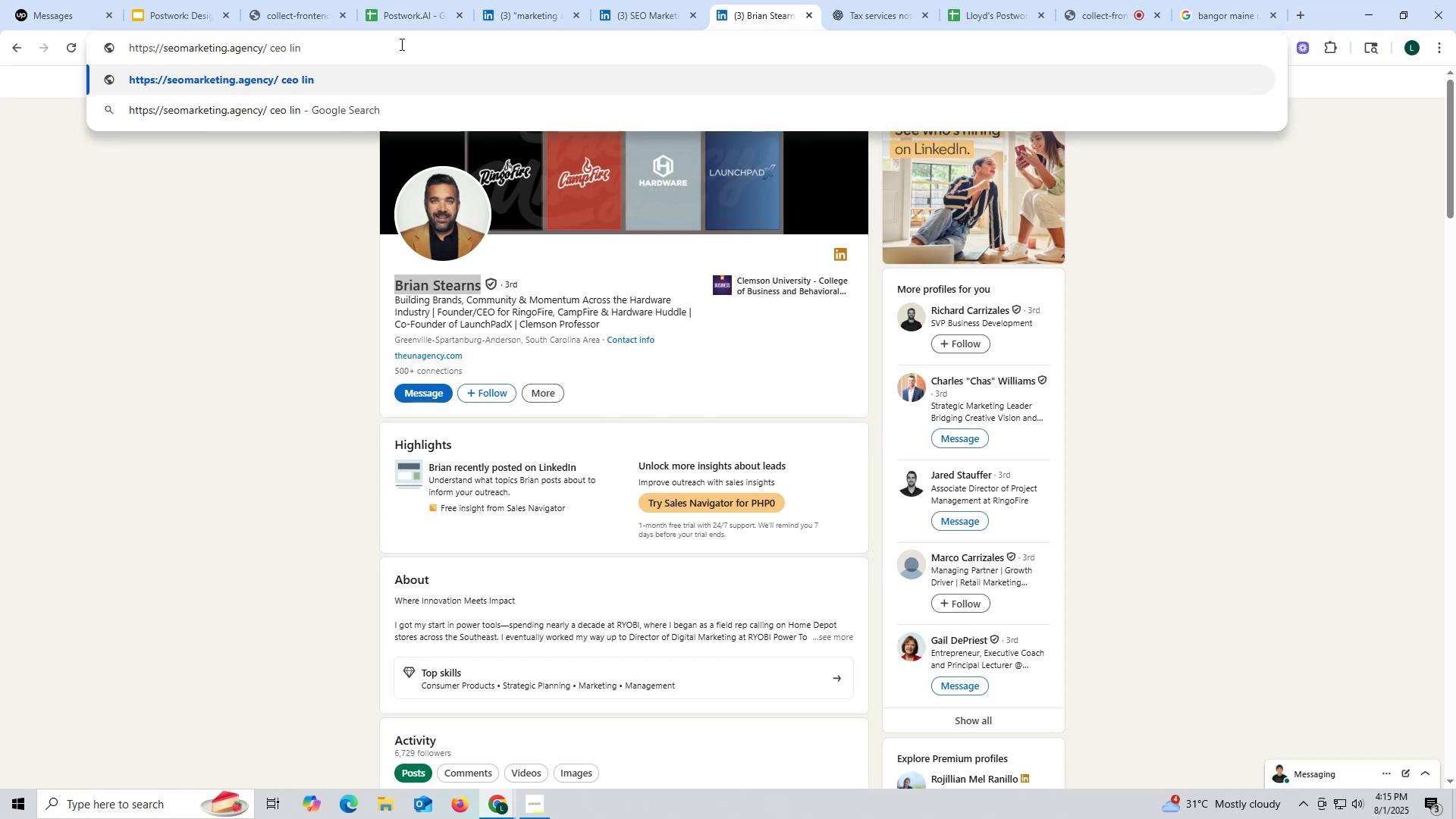 
type(kedins)
 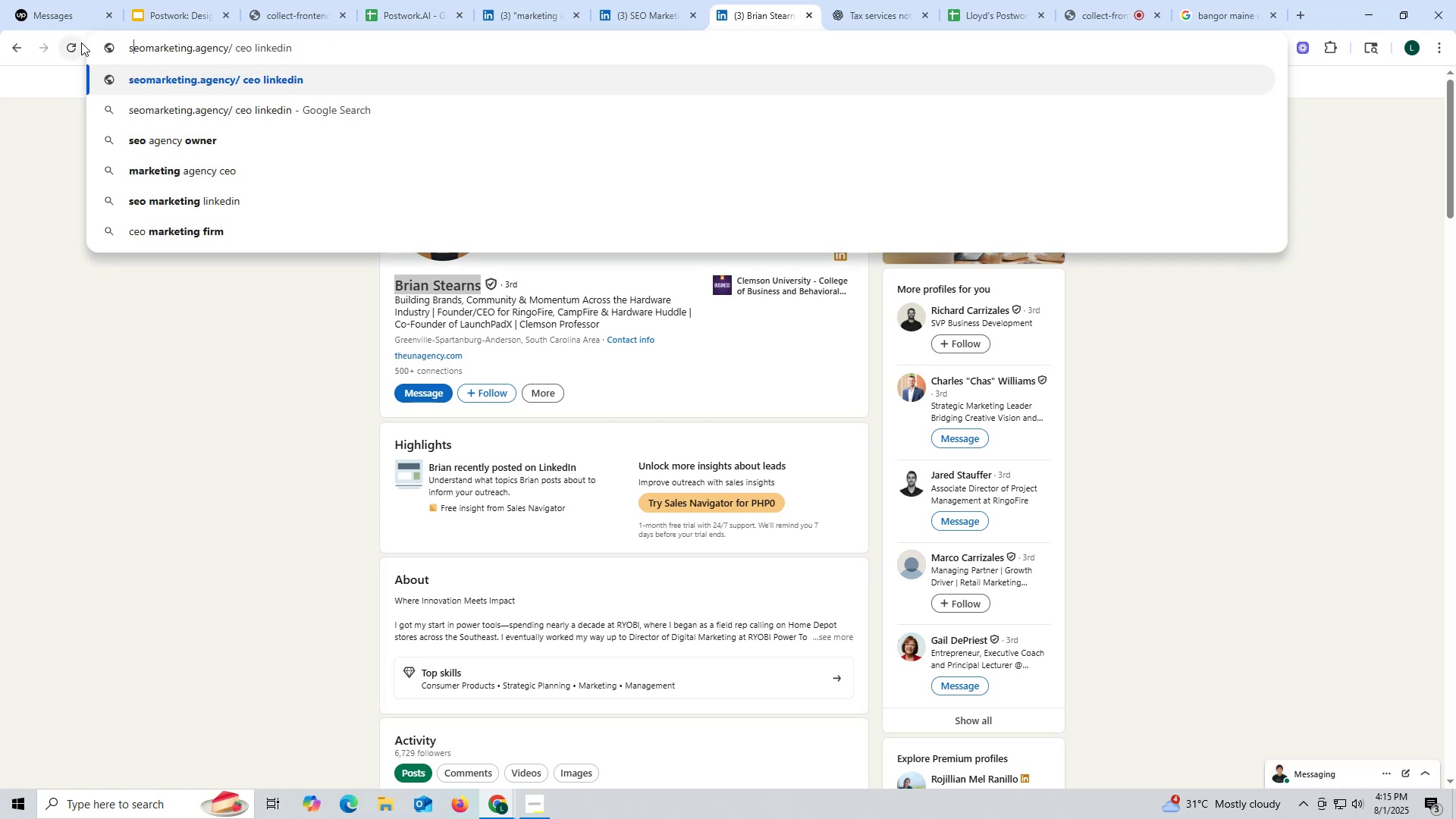 
left_click_drag(start_coordinate=[166, 45], to_coordinate=[88, 47])
 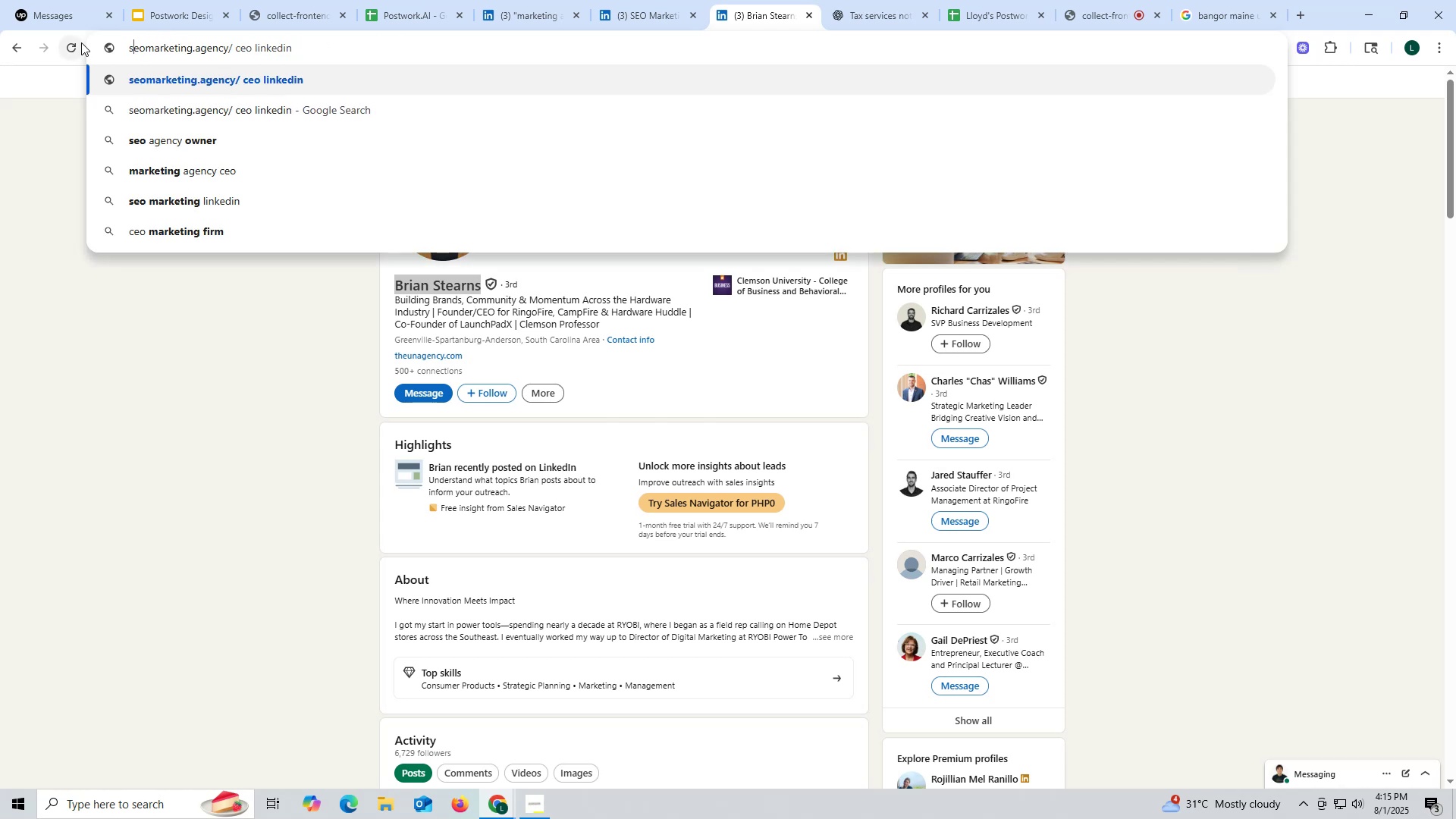 
key(Enter)
 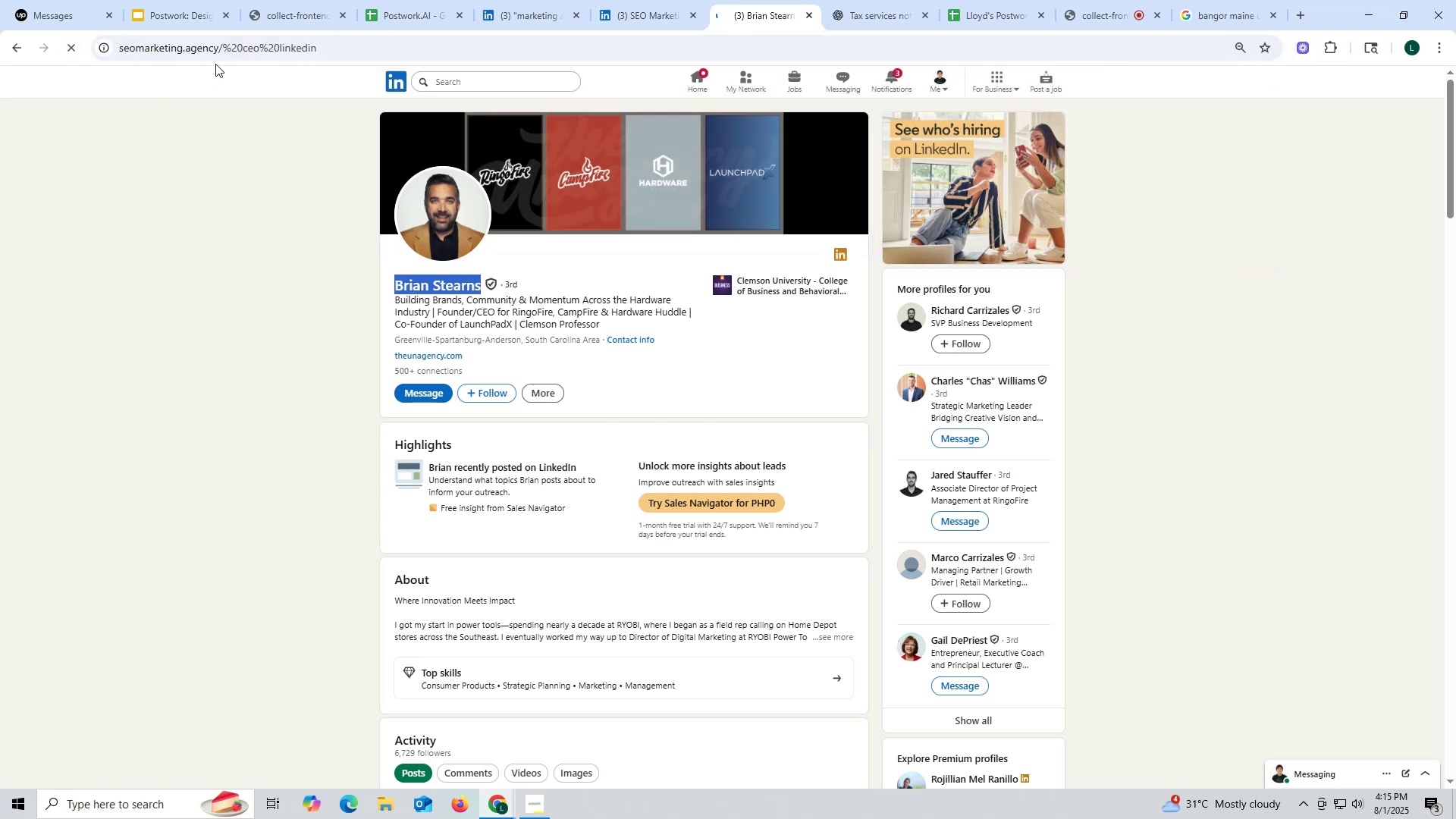 
left_click([223, 50])
 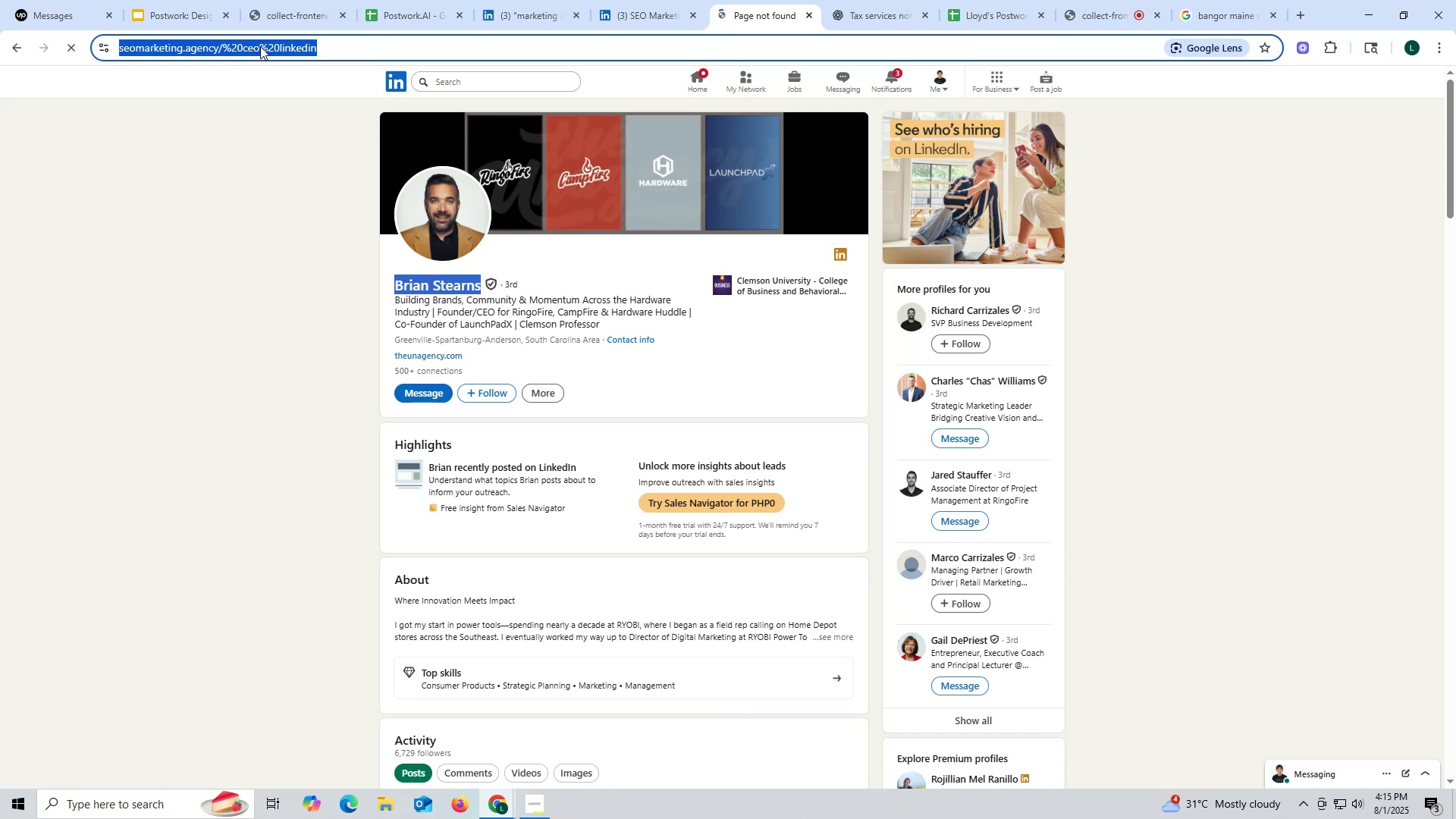 
left_click([261, 46])
 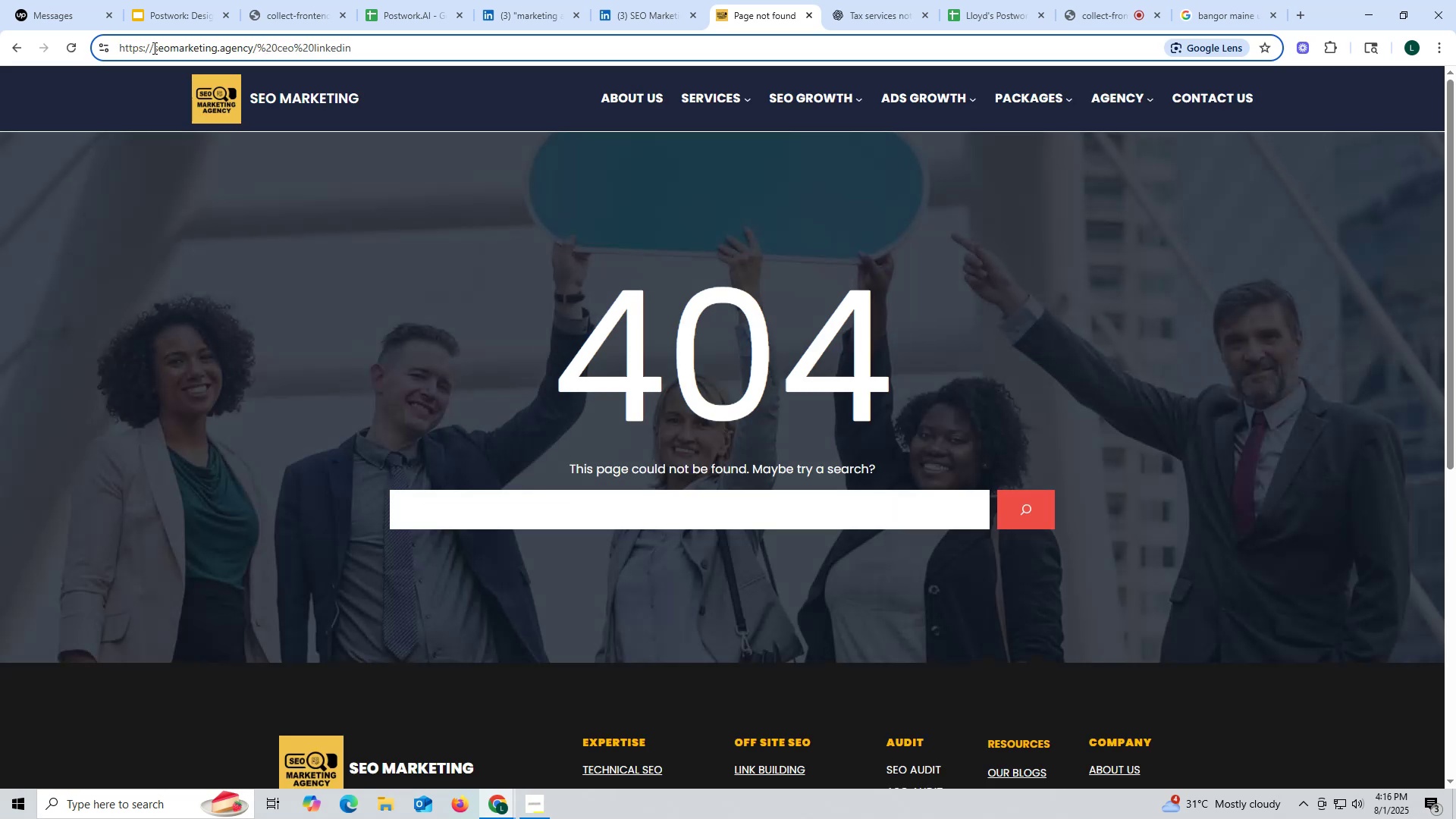 
left_click_drag(start_coordinate=[154, 49], to_coordinate=[53, 49])
 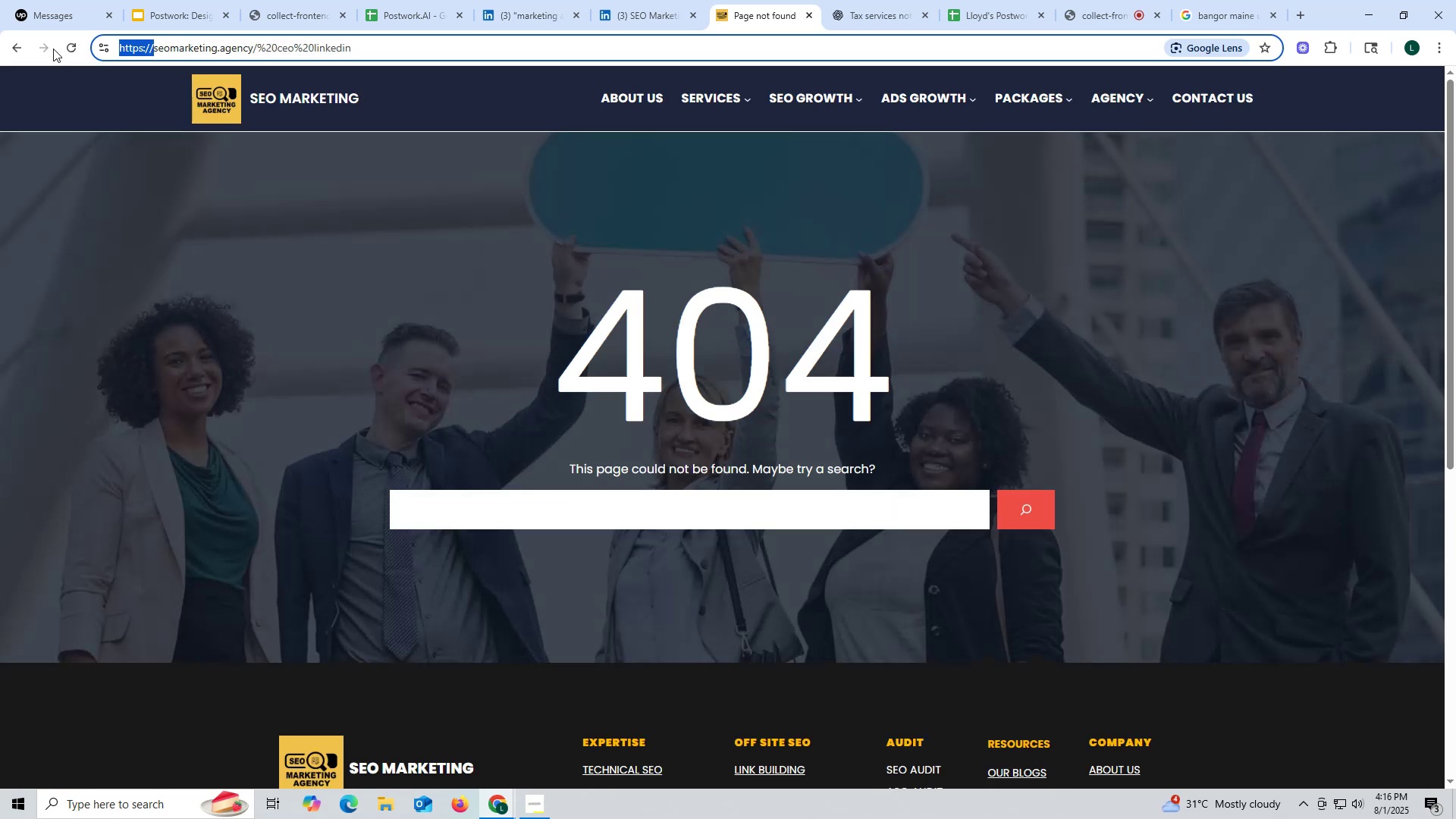 
key(Backspace)
 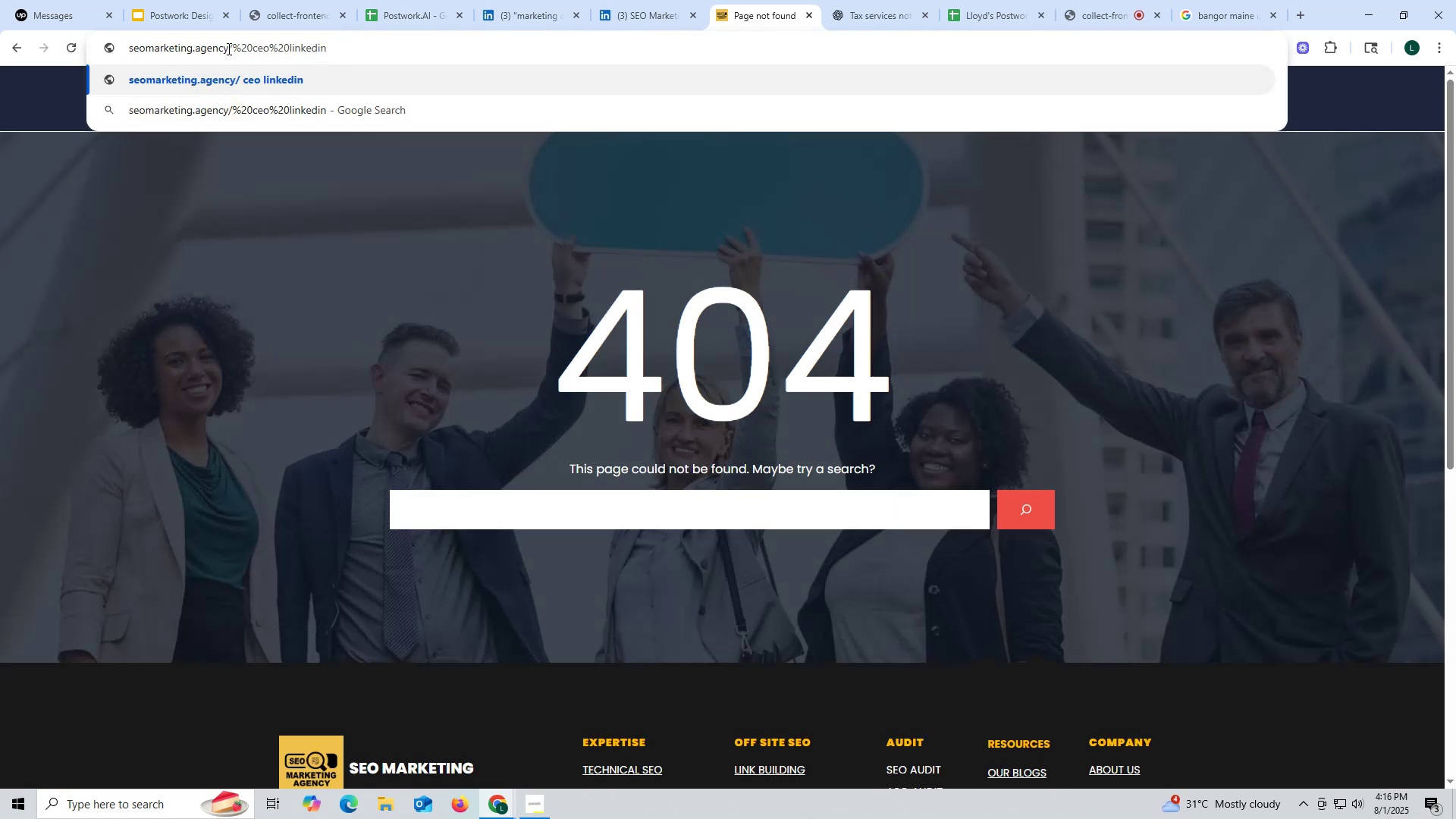 
left_click_drag(start_coordinate=[231, 49], to_coordinate=[238, 49])
 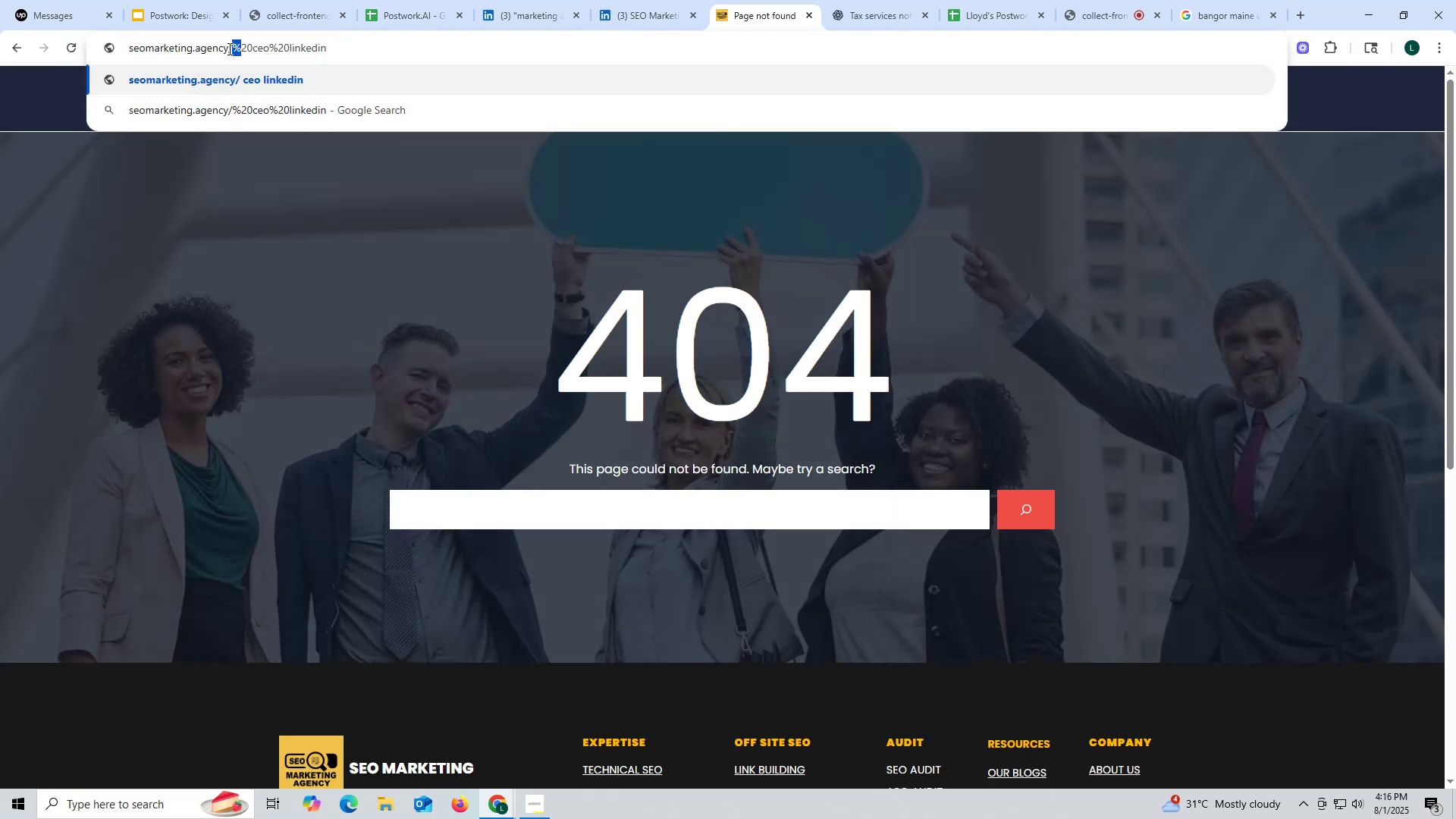 
left_click_drag(start_coordinate=[228, 49], to_coordinate=[288, 52])
 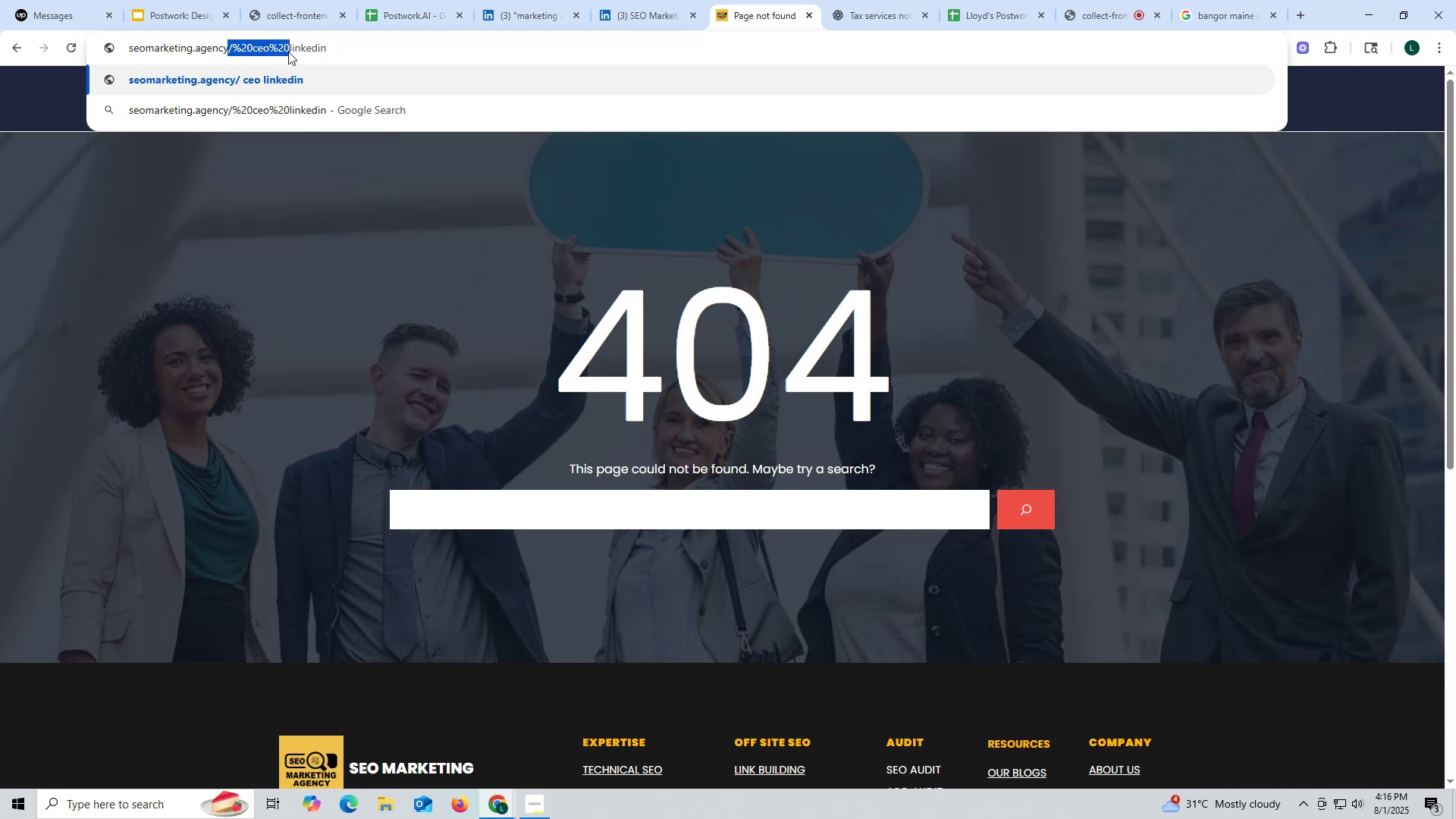 
key(Backspace)
type( ceo )
 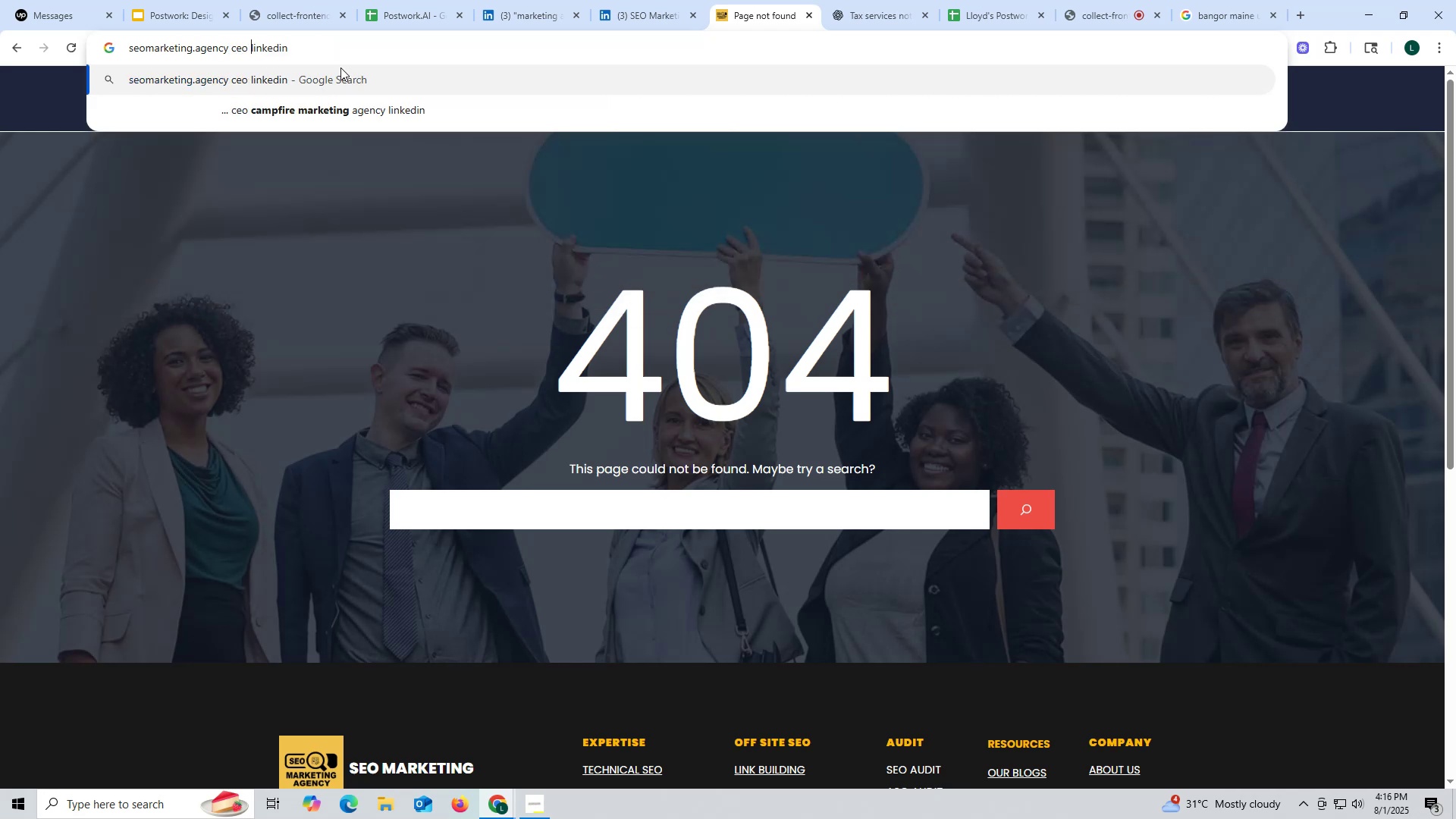 
key(Enter)
 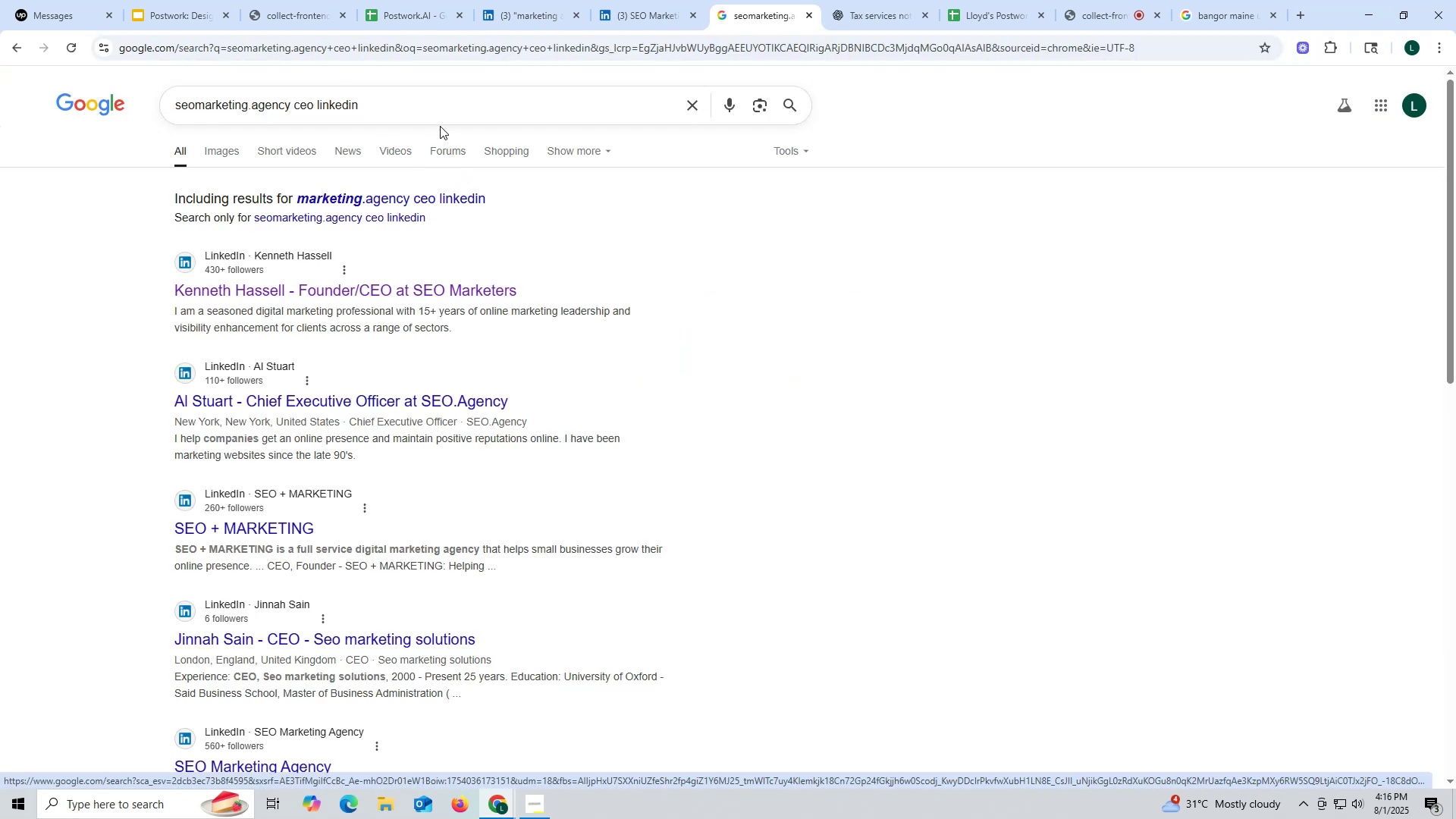 
wait(6.4)
 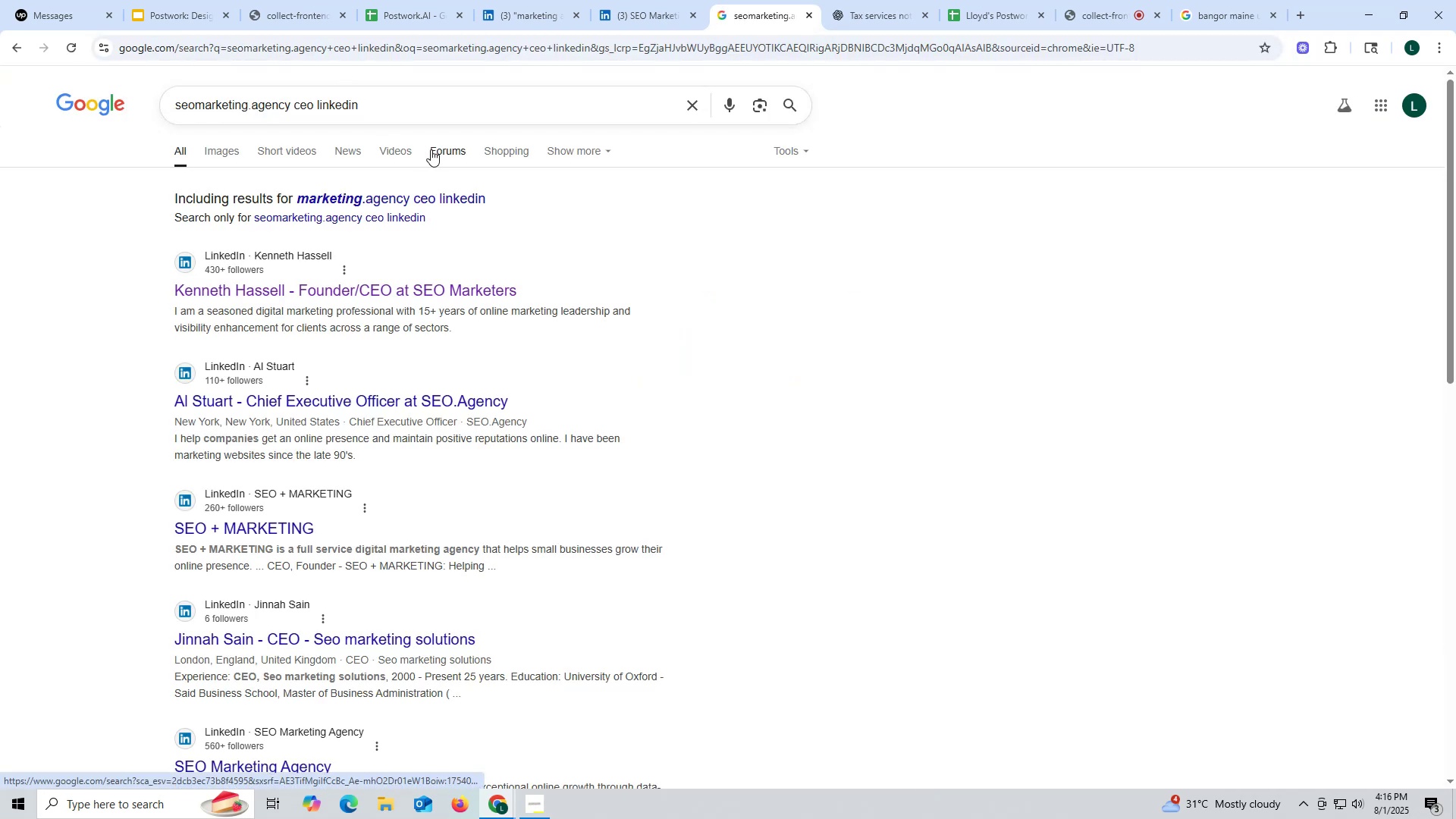 
double_click([693, 12])
 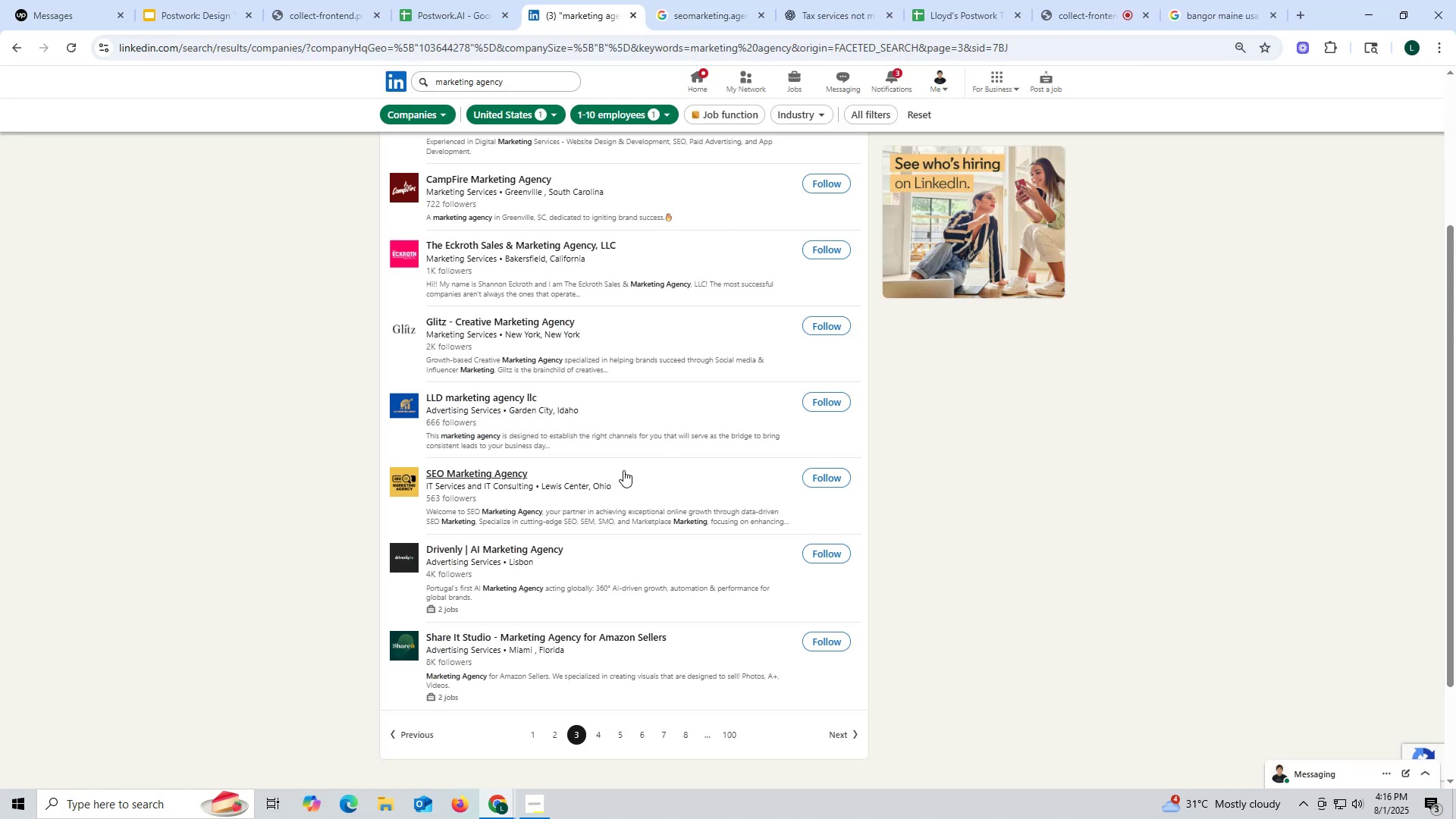 
wait(5.41)
 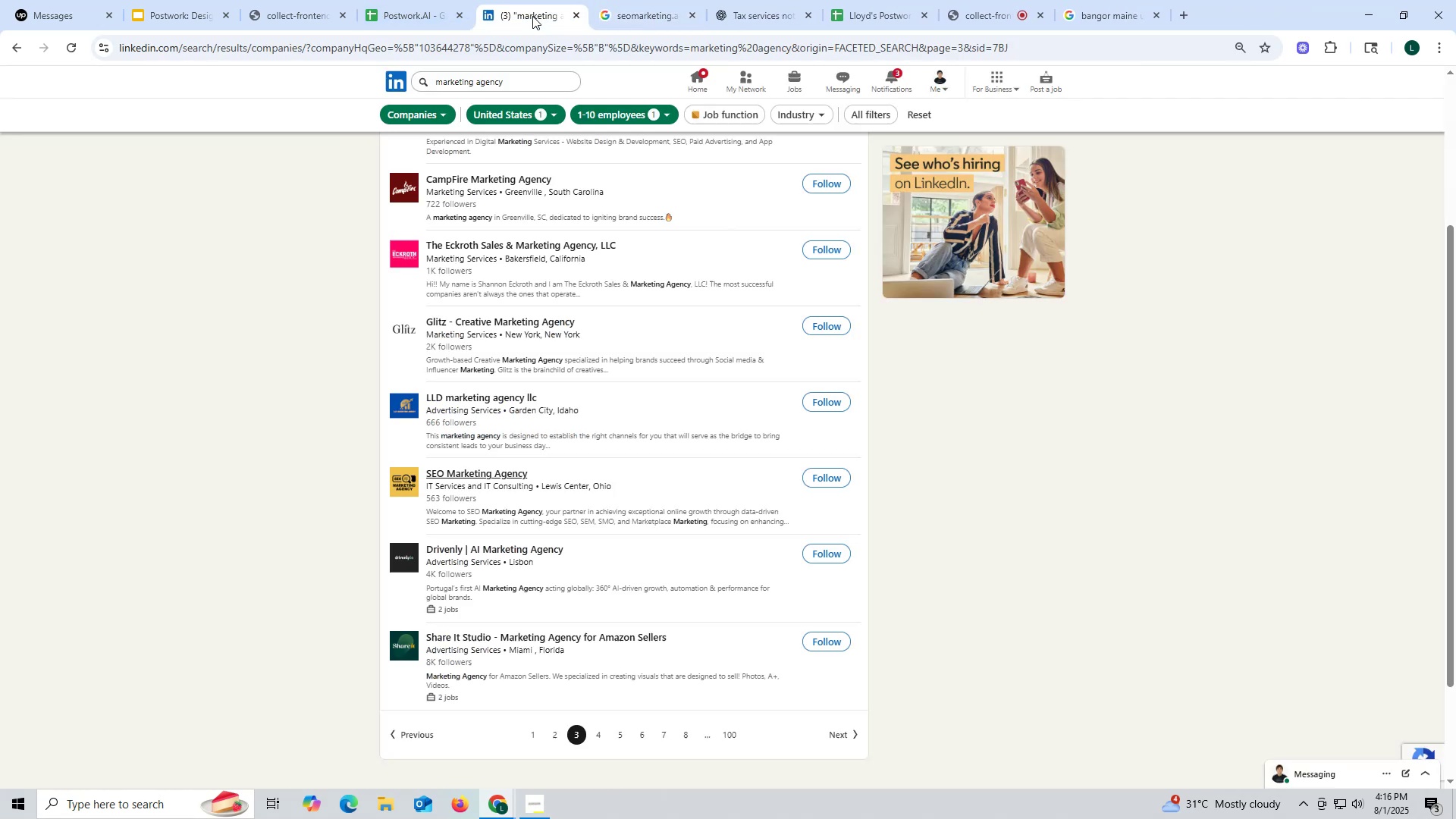 
scroll: coordinate [492, 470], scroll_direction: down, amount: 3.0
 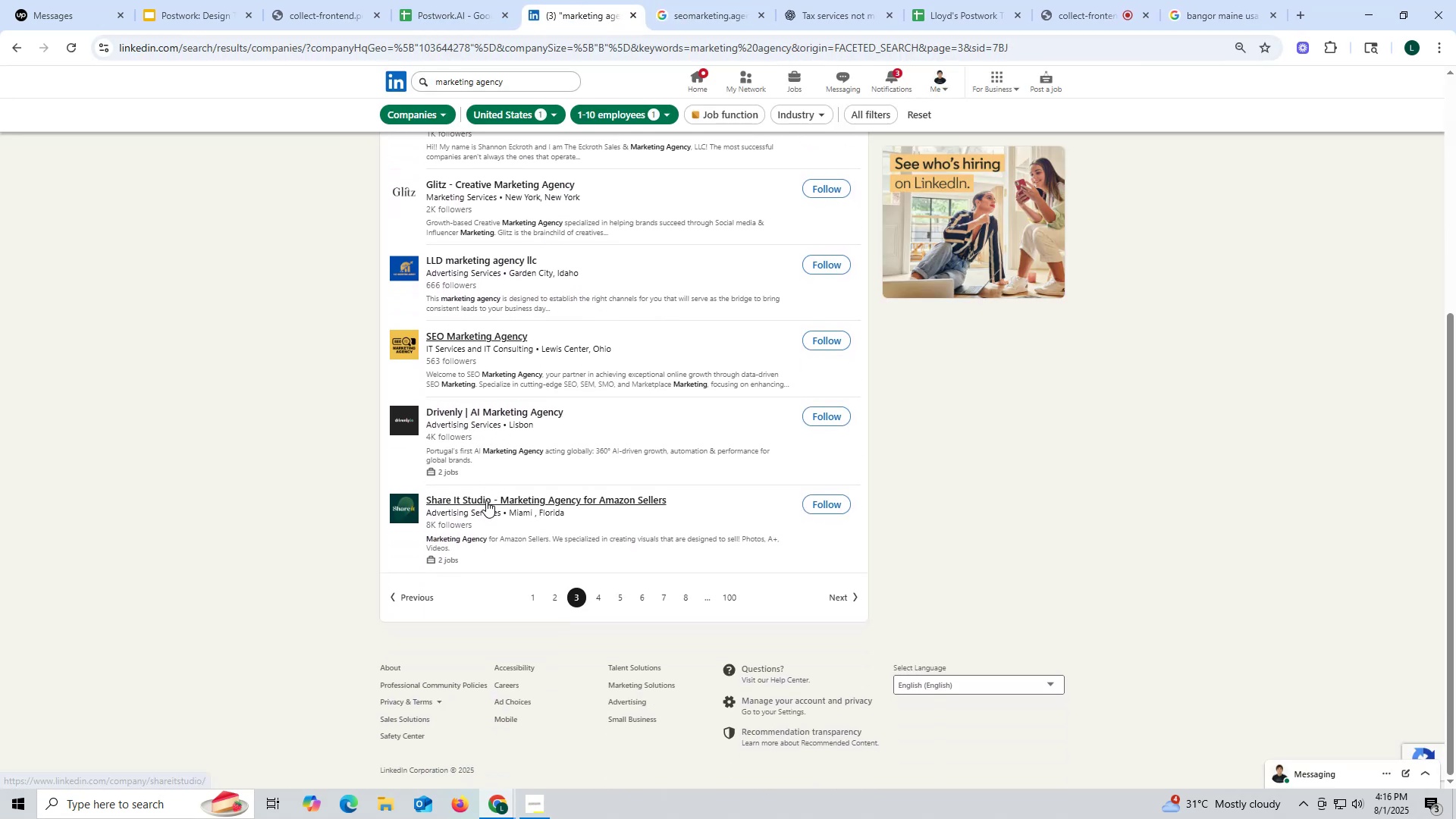 
right_click([485, 501])
 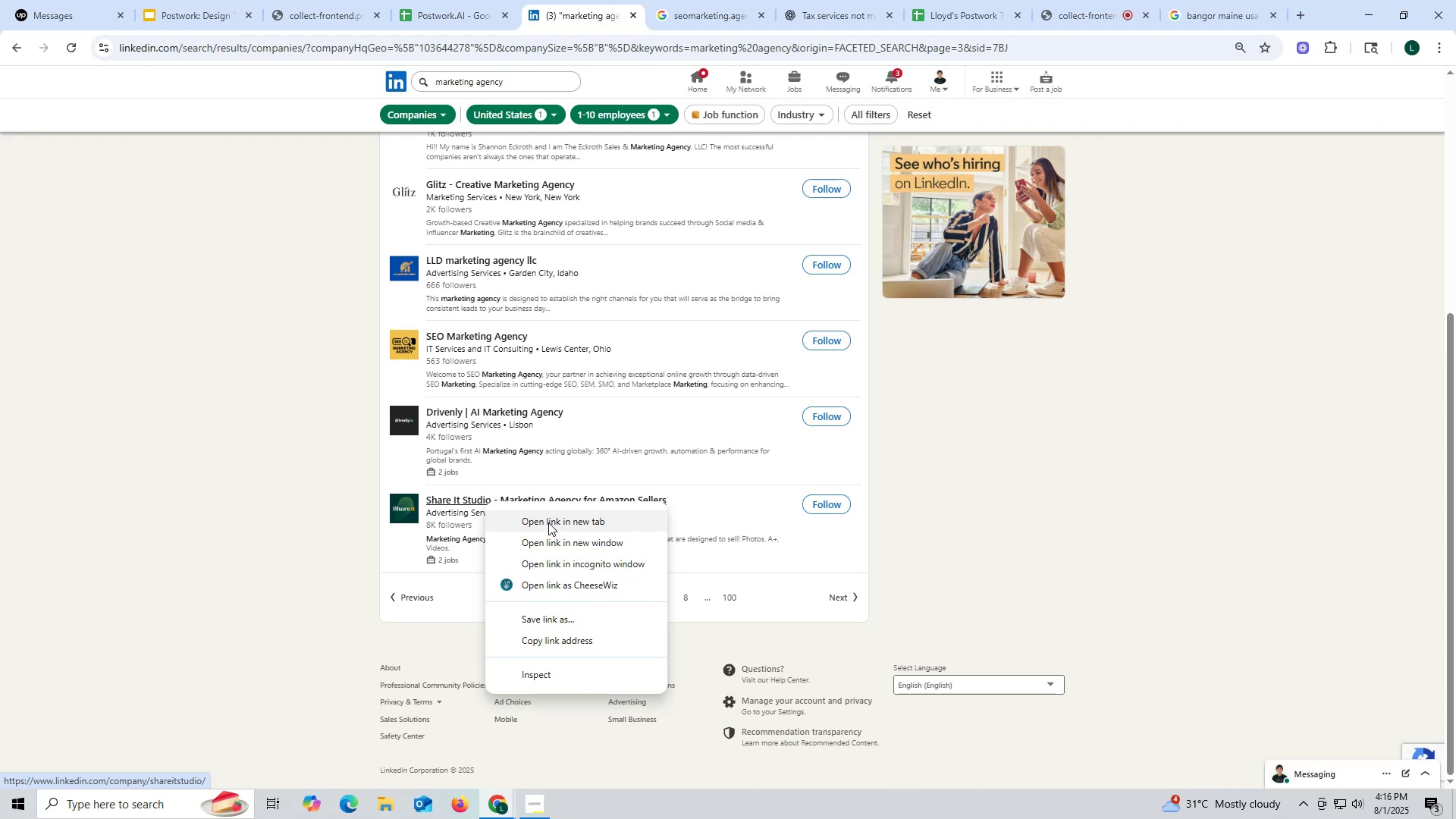 
left_click([548, 519])
 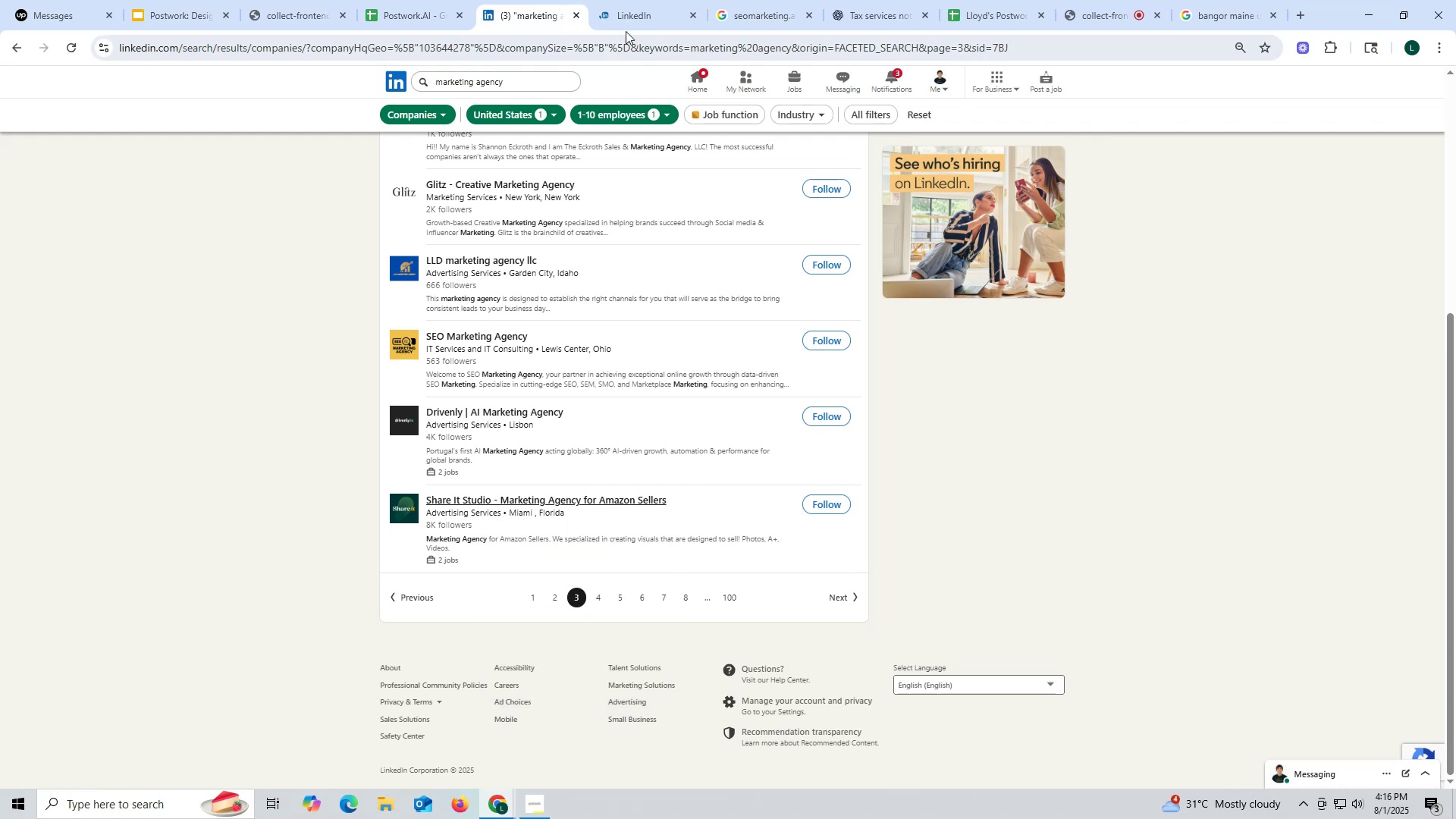 
left_click([625, 19])
 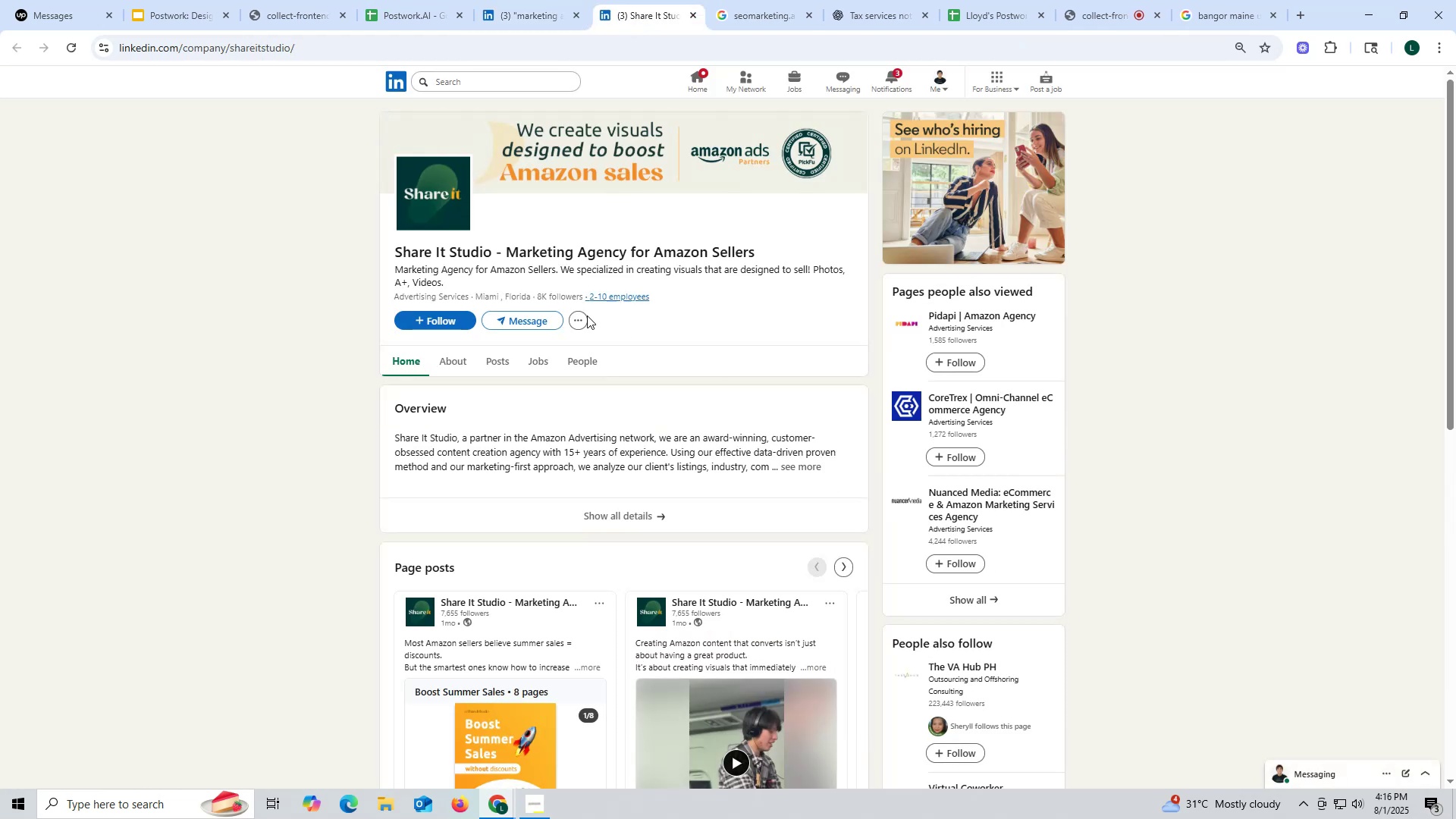 
left_click([494, 361])
 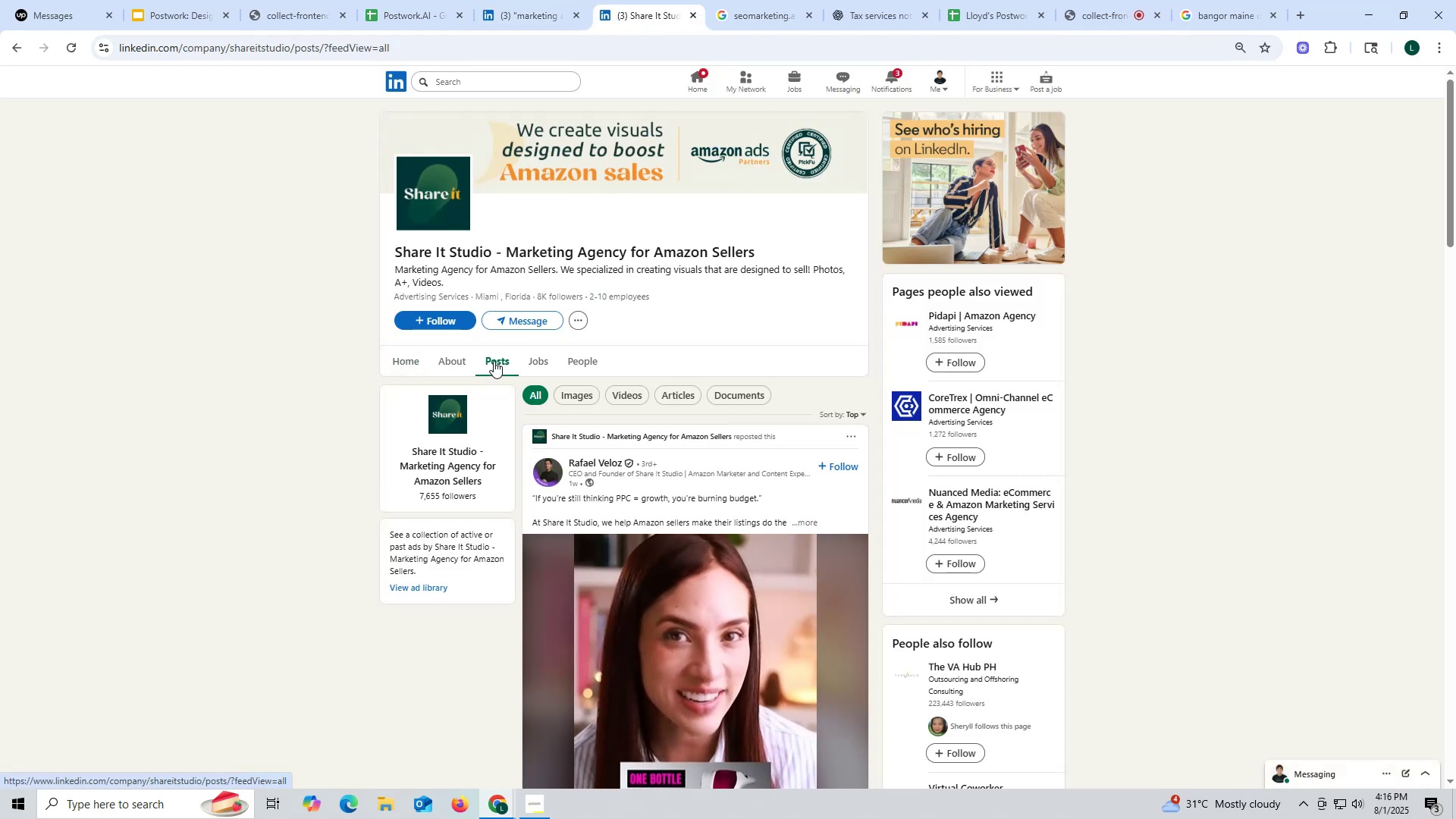 
left_click([444, 363])
 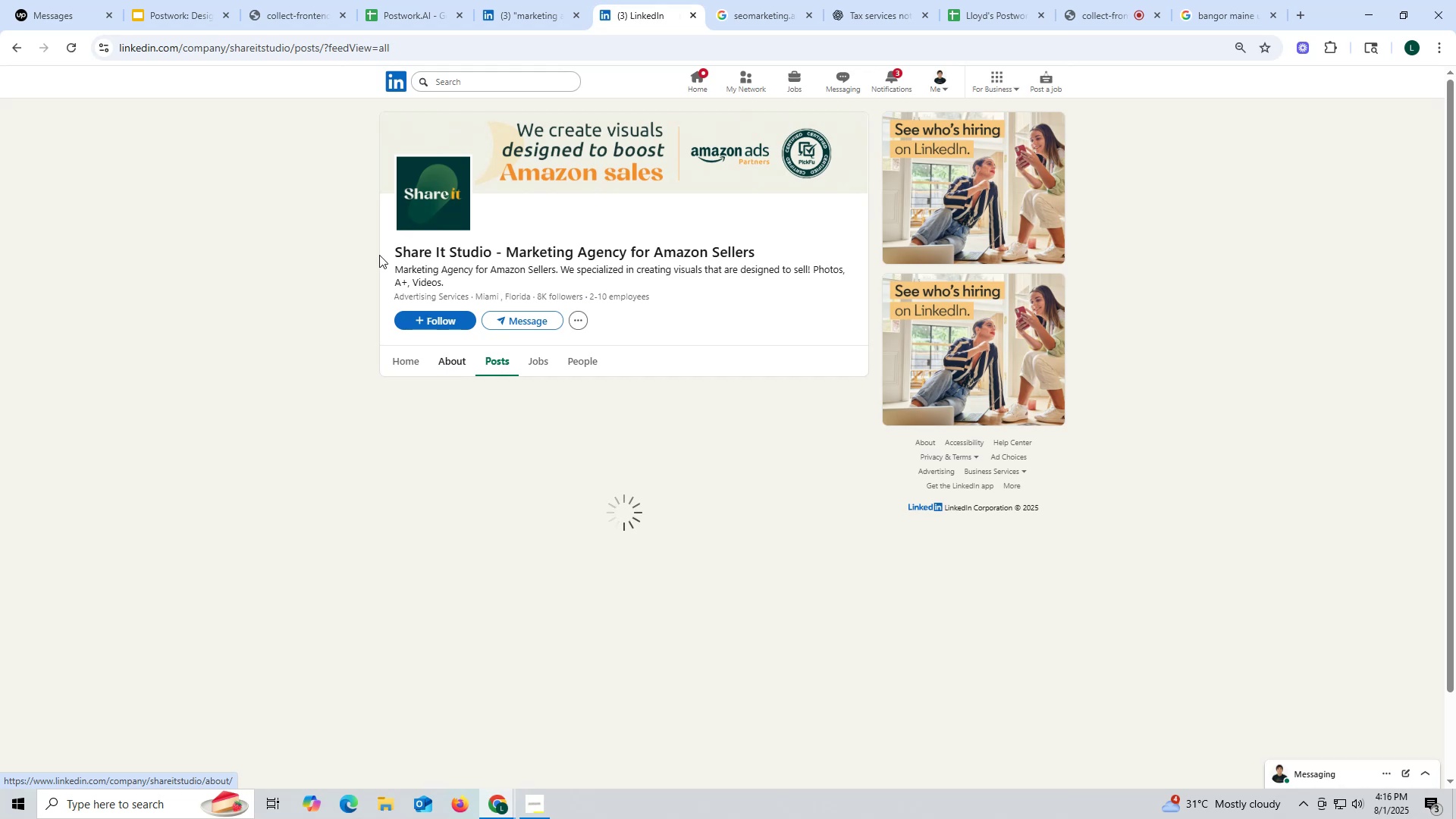 
left_click_drag(start_coordinate=[382, 249], to_coordinate=[781, 249])
 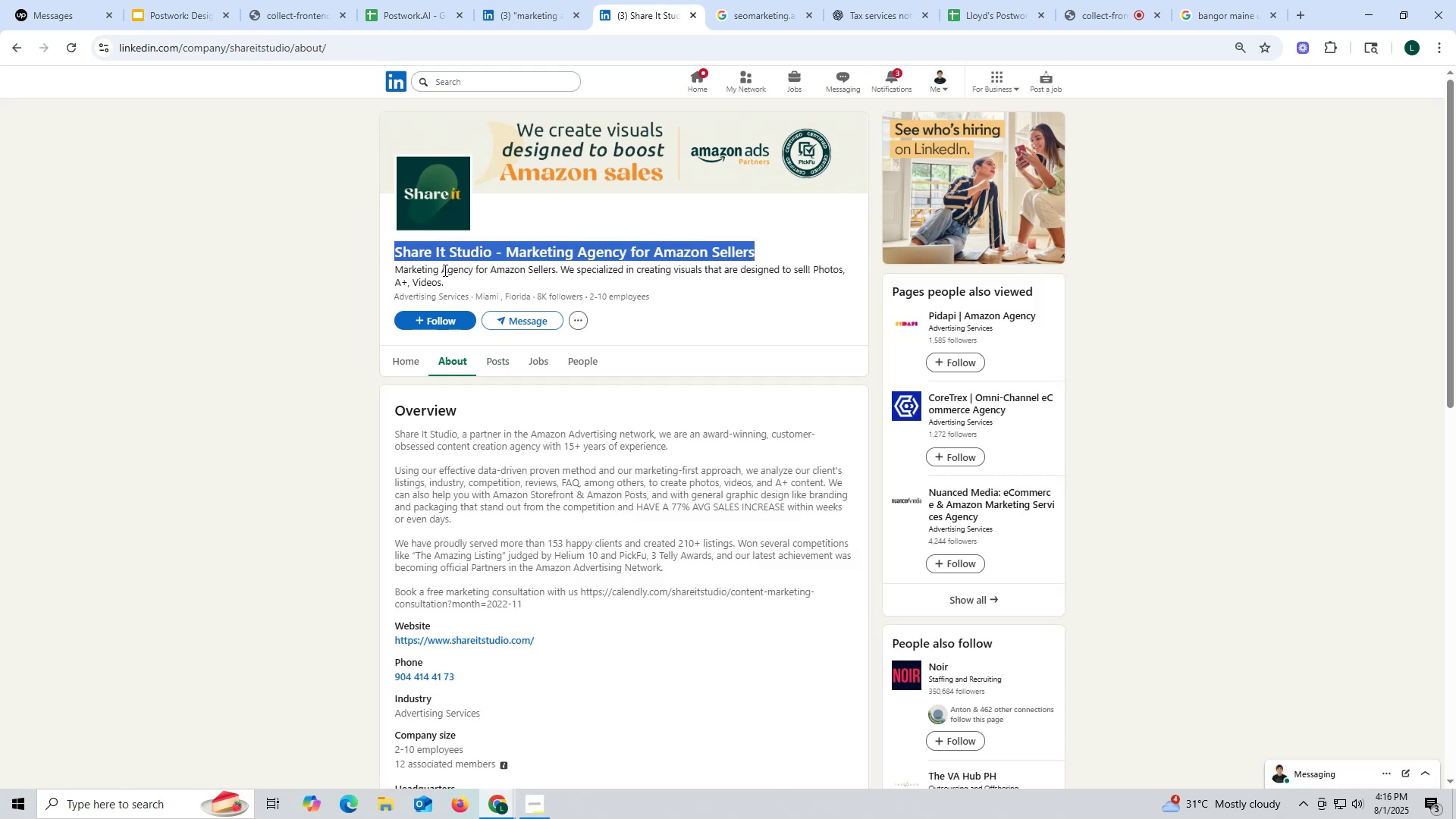 
key(Control+ControlLeft)
 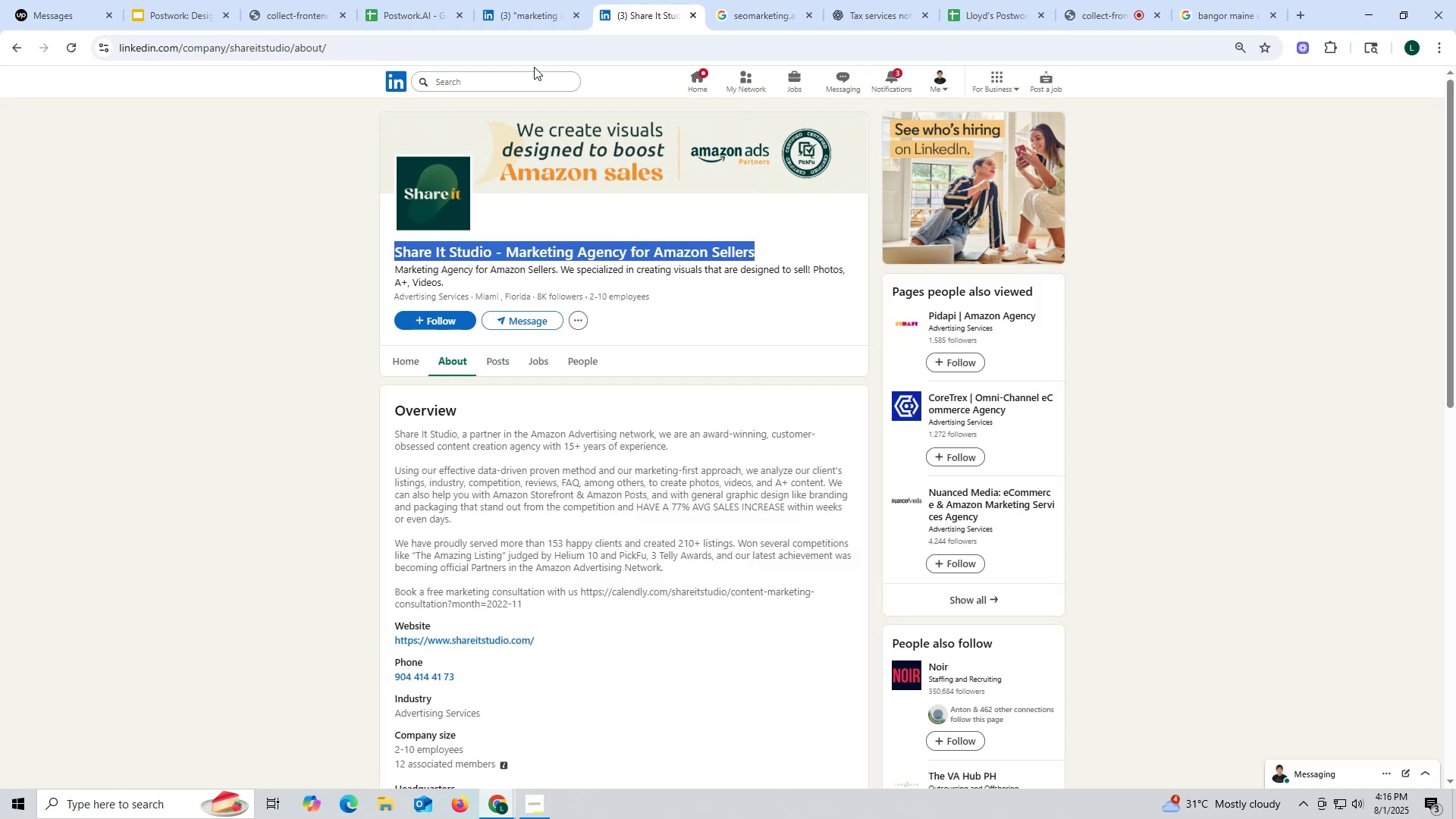 
key(Control+C)
 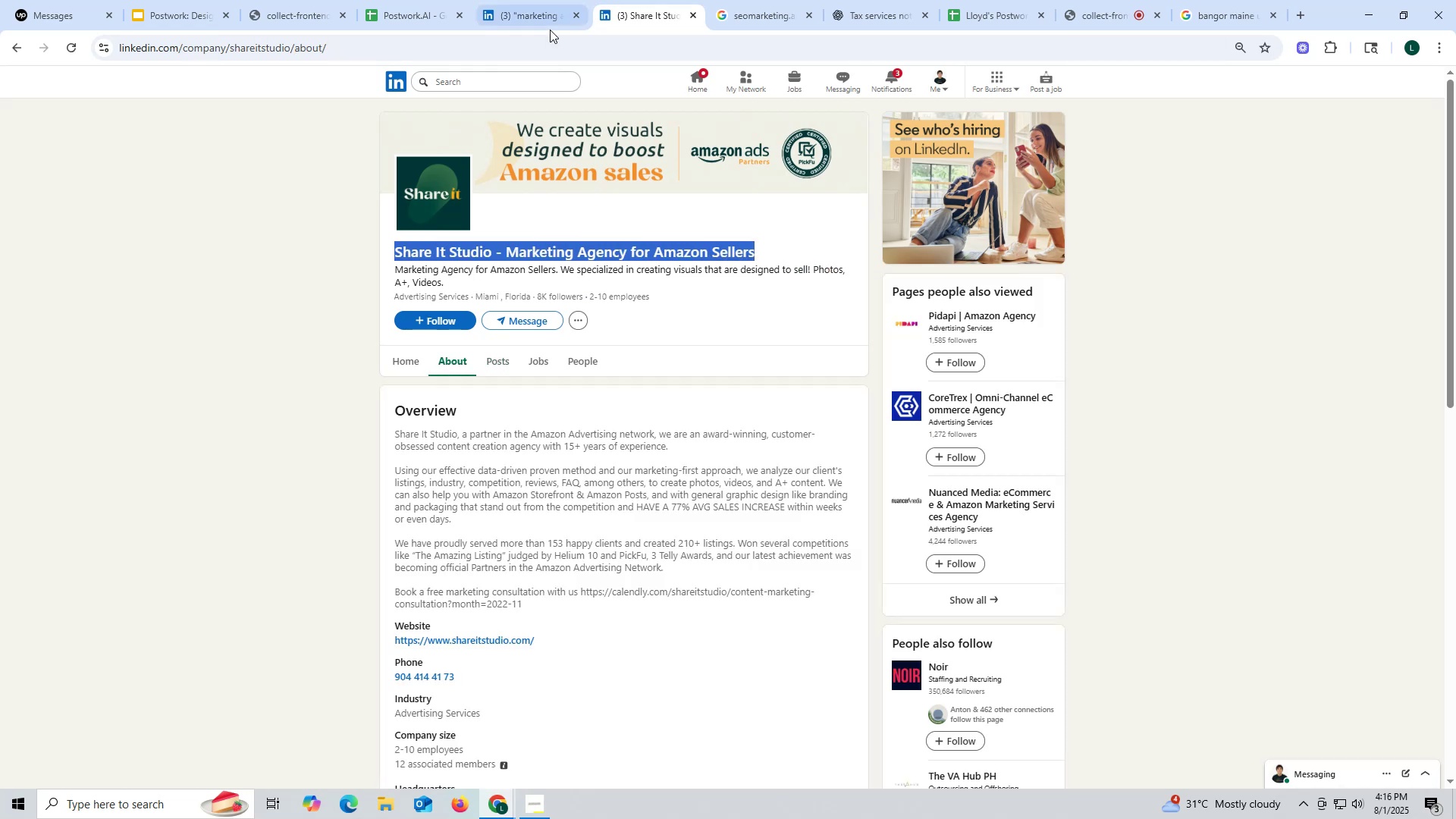 
key(Control+ControlLeft)
 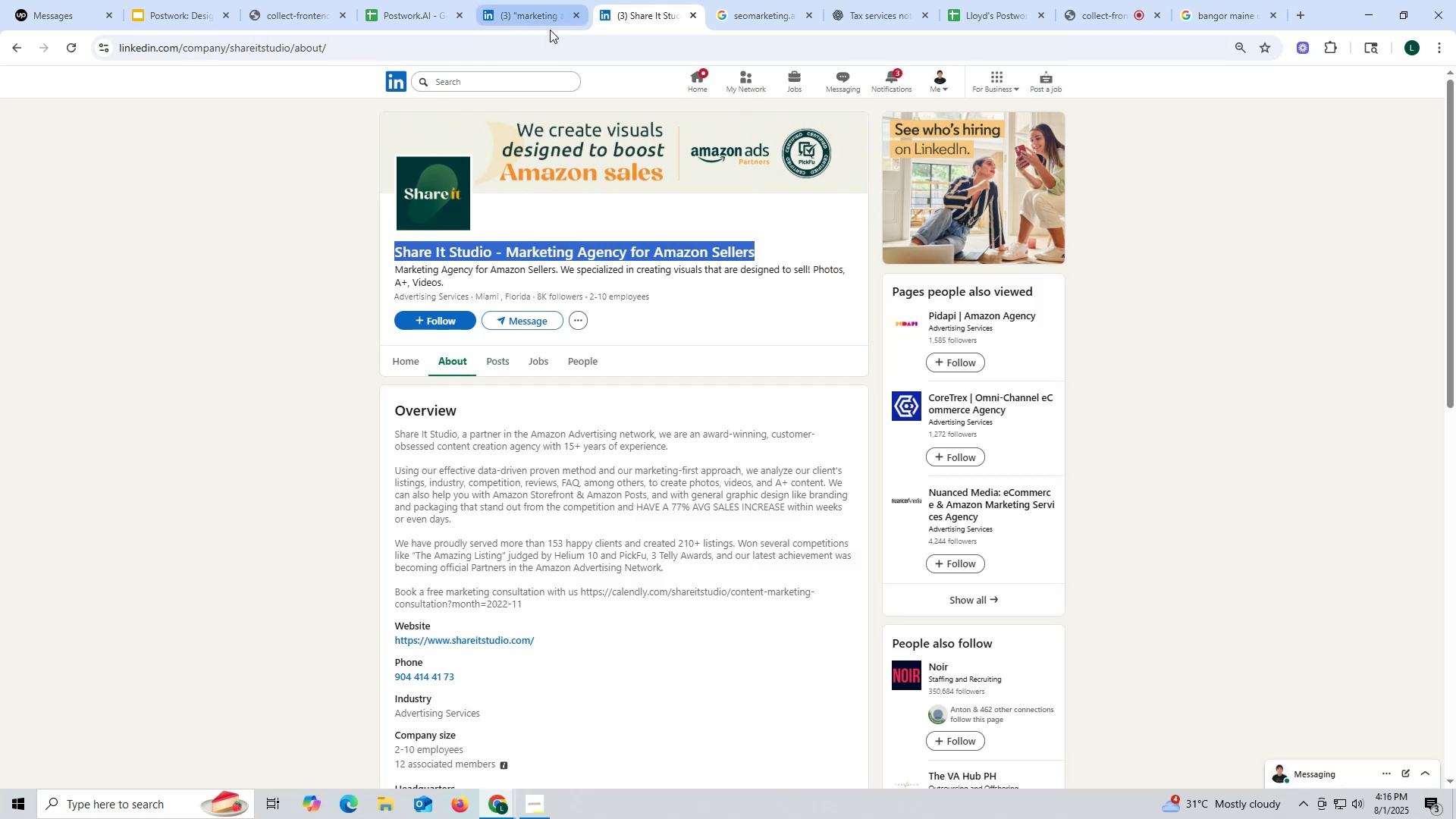 
key(Control+C)
 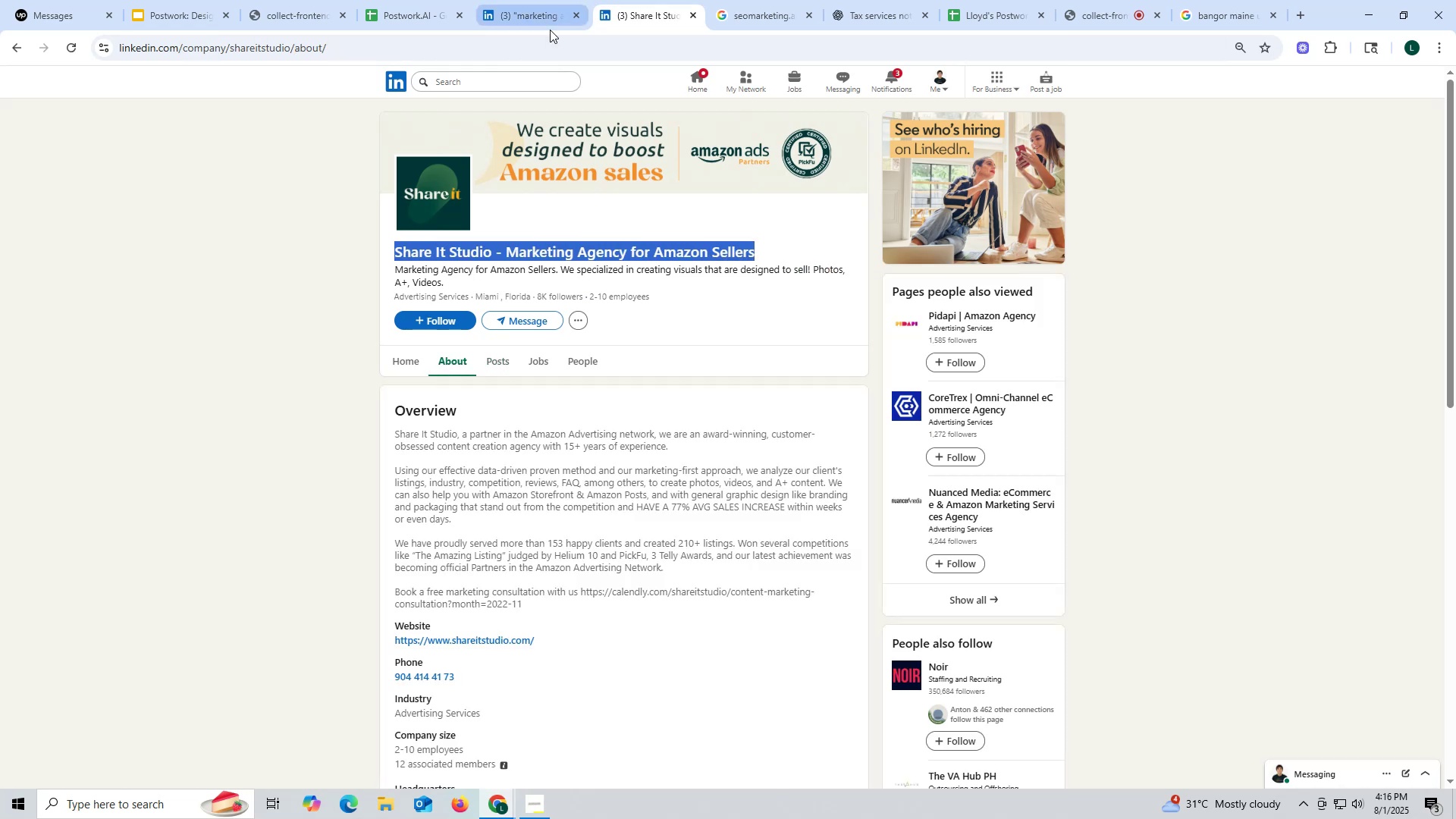 
key(Control+ControlLeft)
 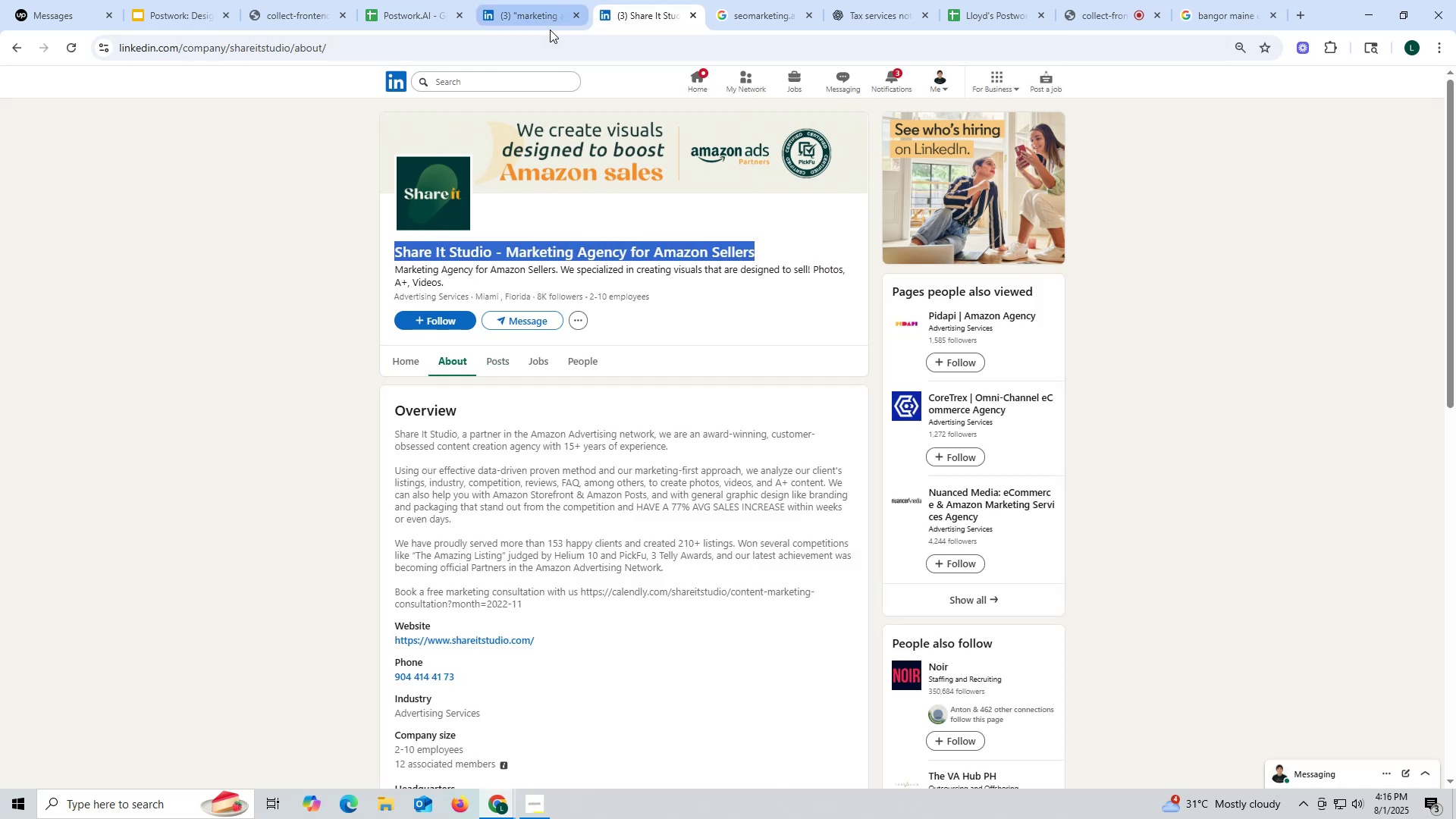 
key(Control+C)
 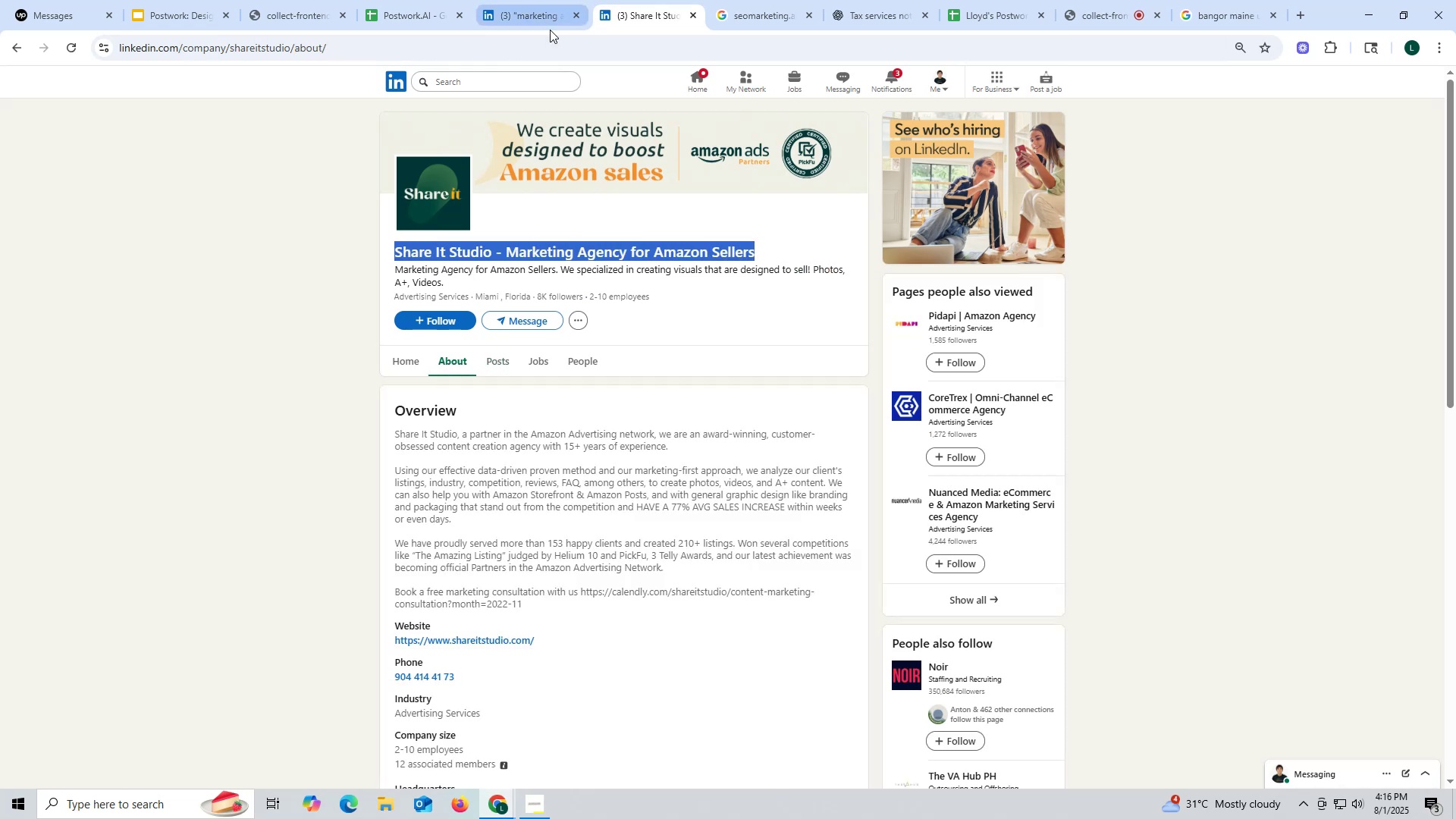 
key(Control+ControlLeft)
 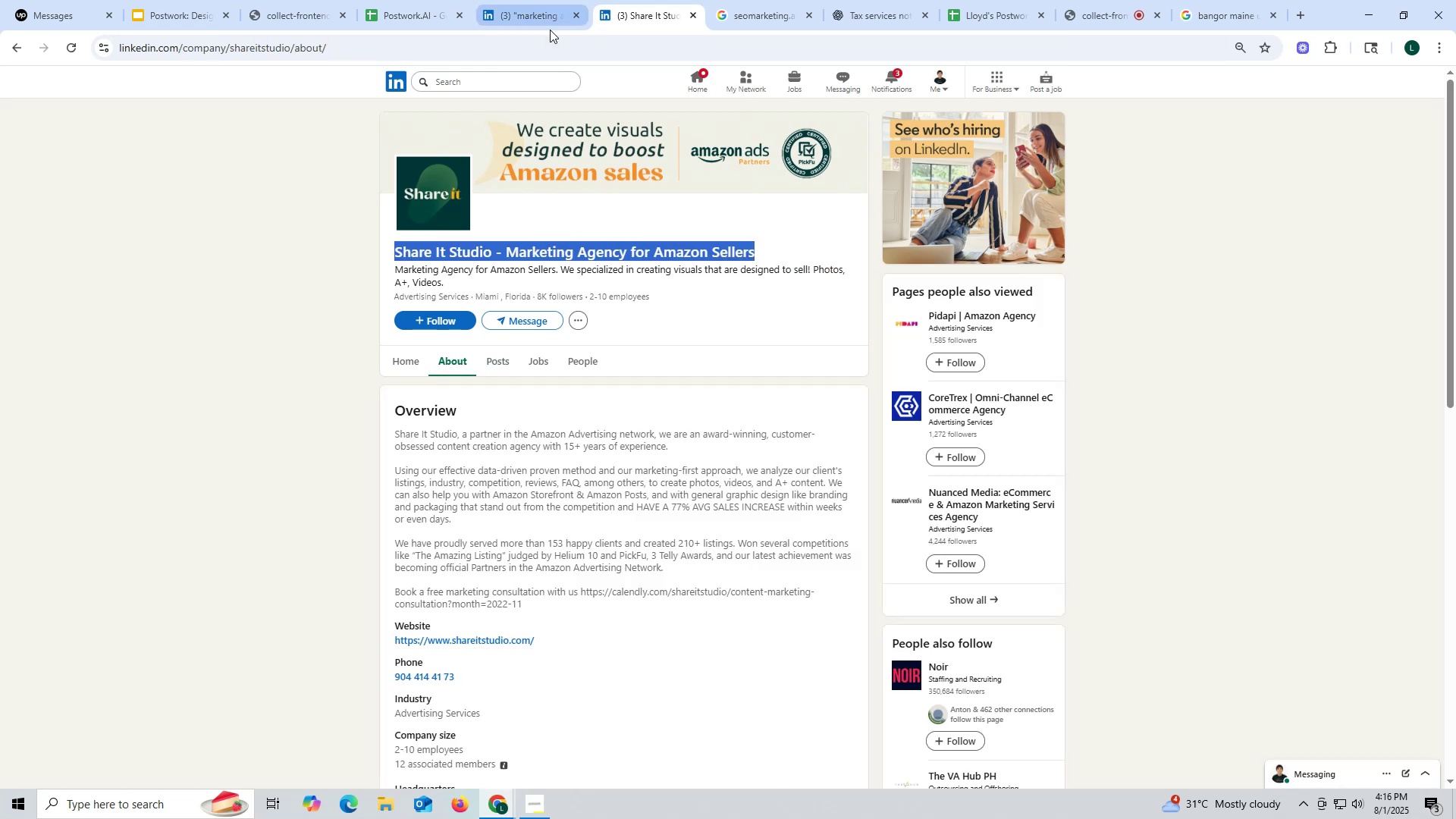 
key(Control+C)
 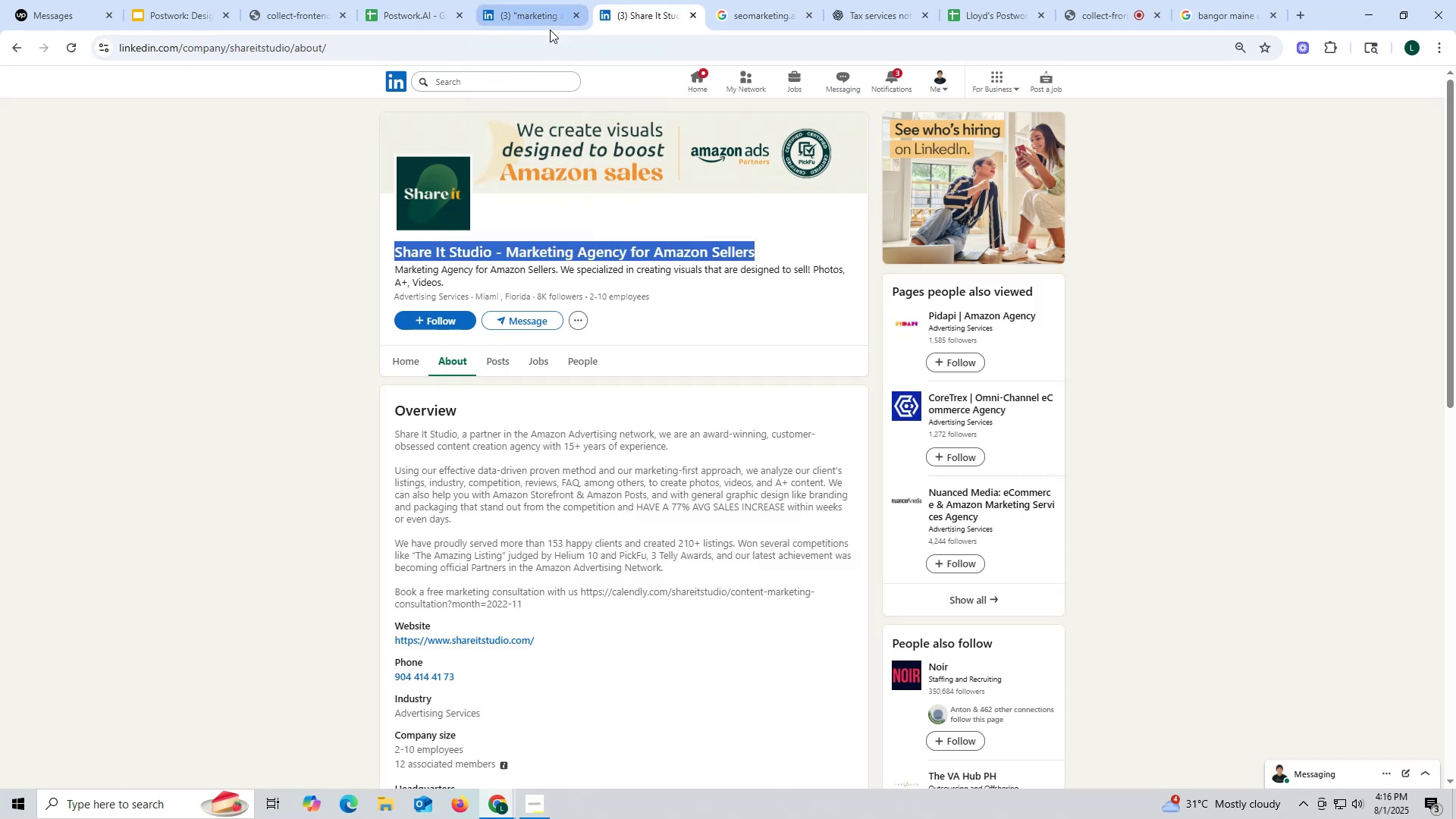 
key(Control+ControlLeft)
 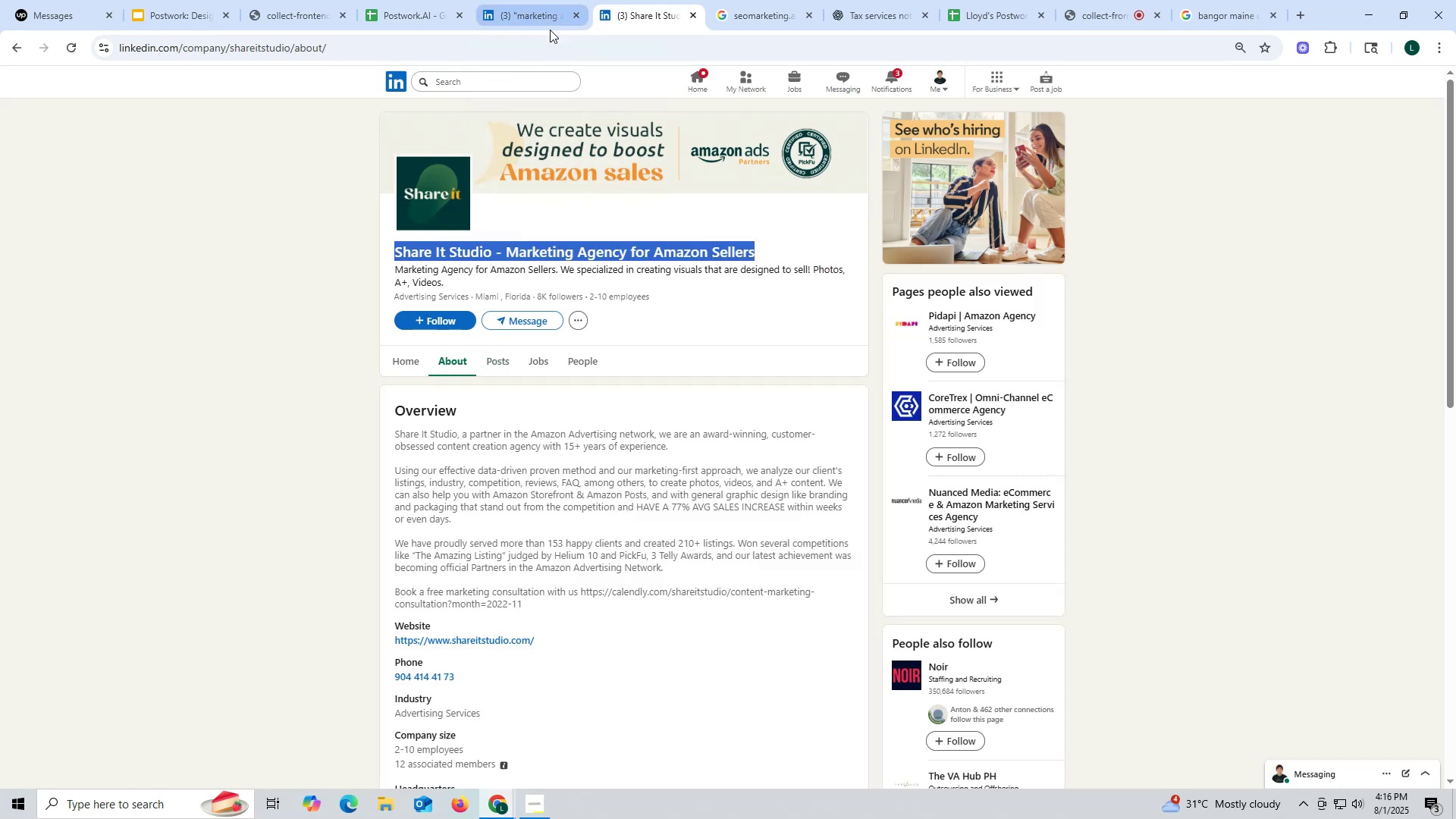 
key(Control+C)
 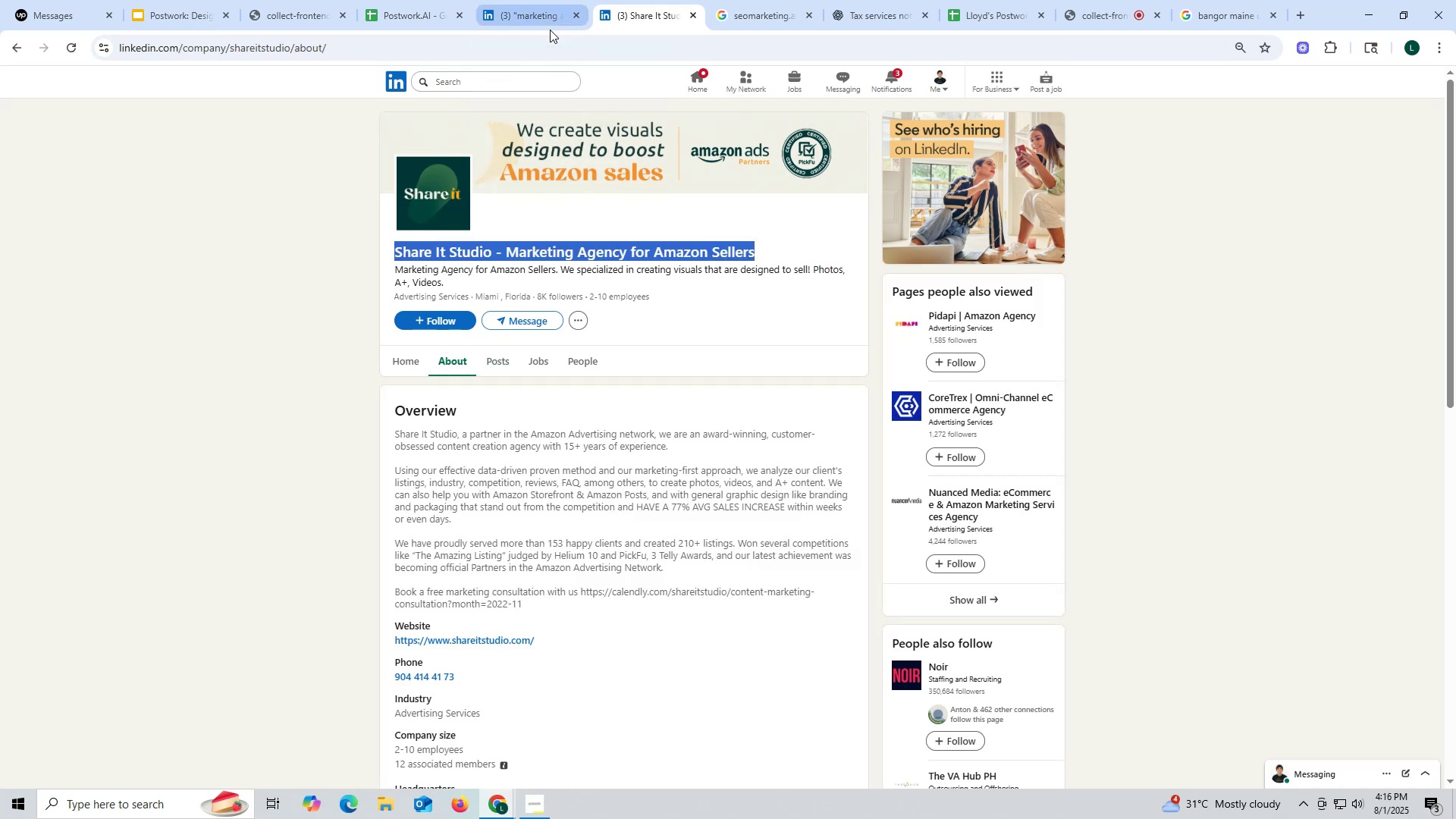 
key(Control+ControlLeft)
 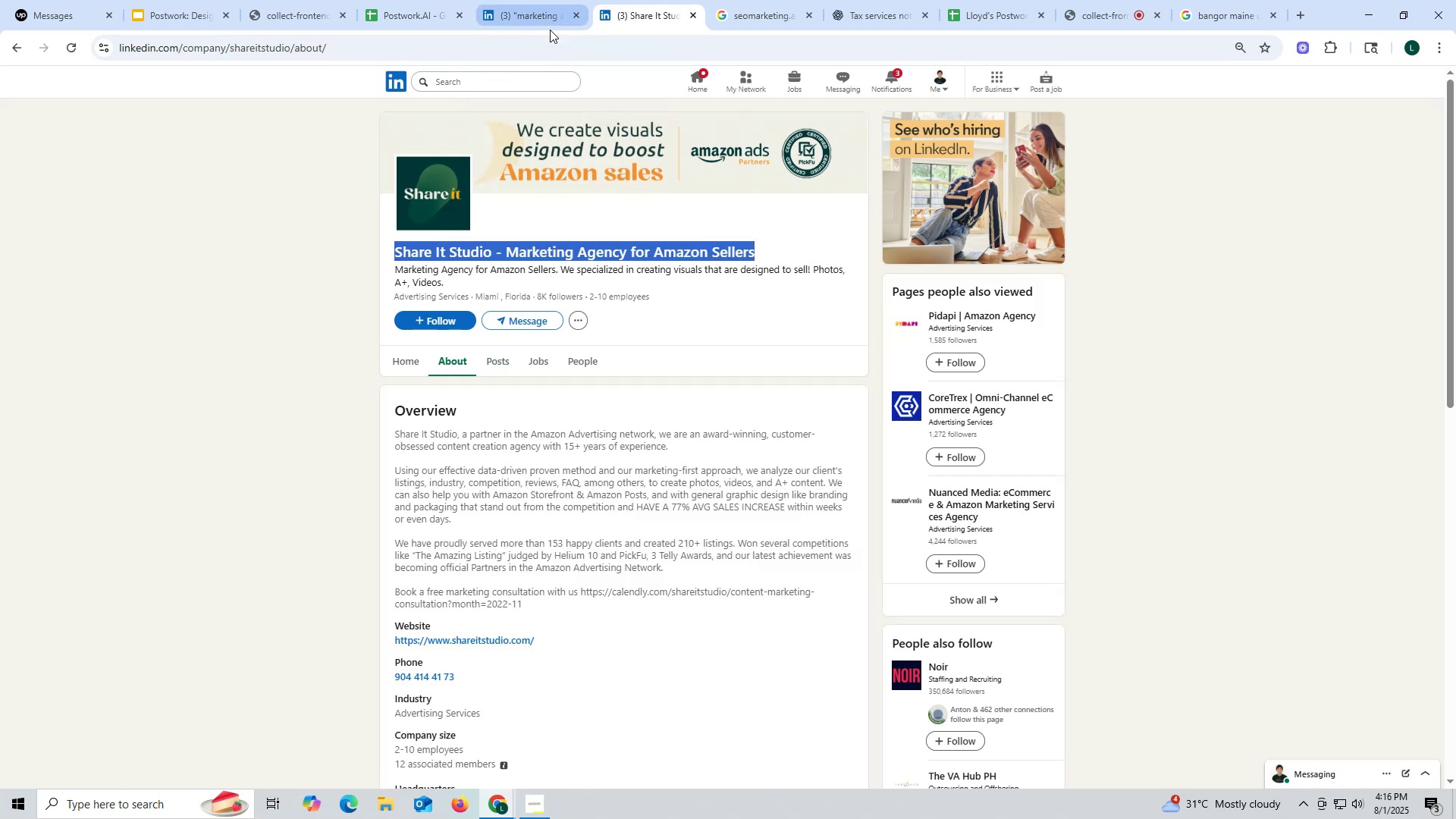 
key(Control+C)
 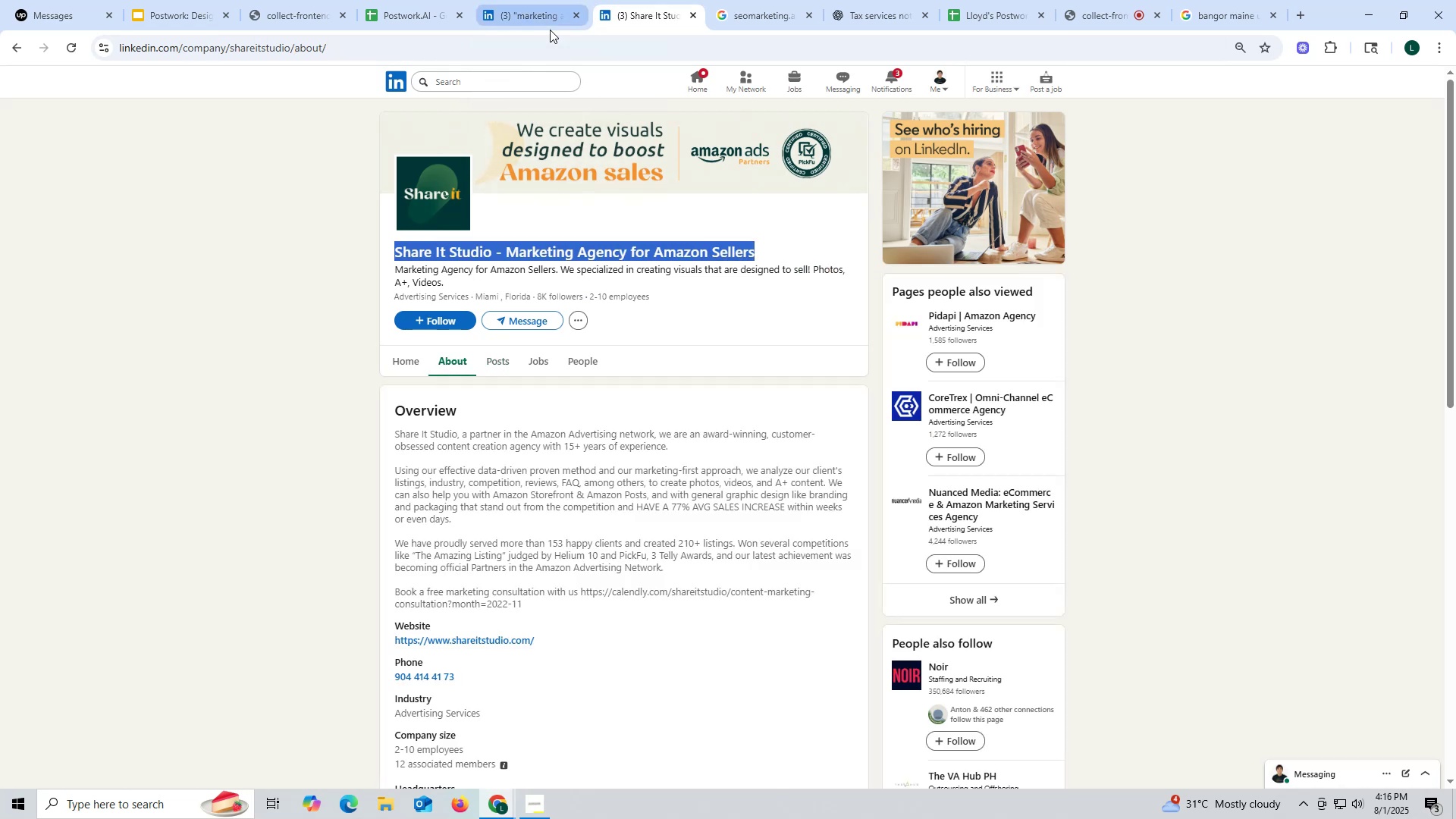 
key(Control+ControlLeft)
 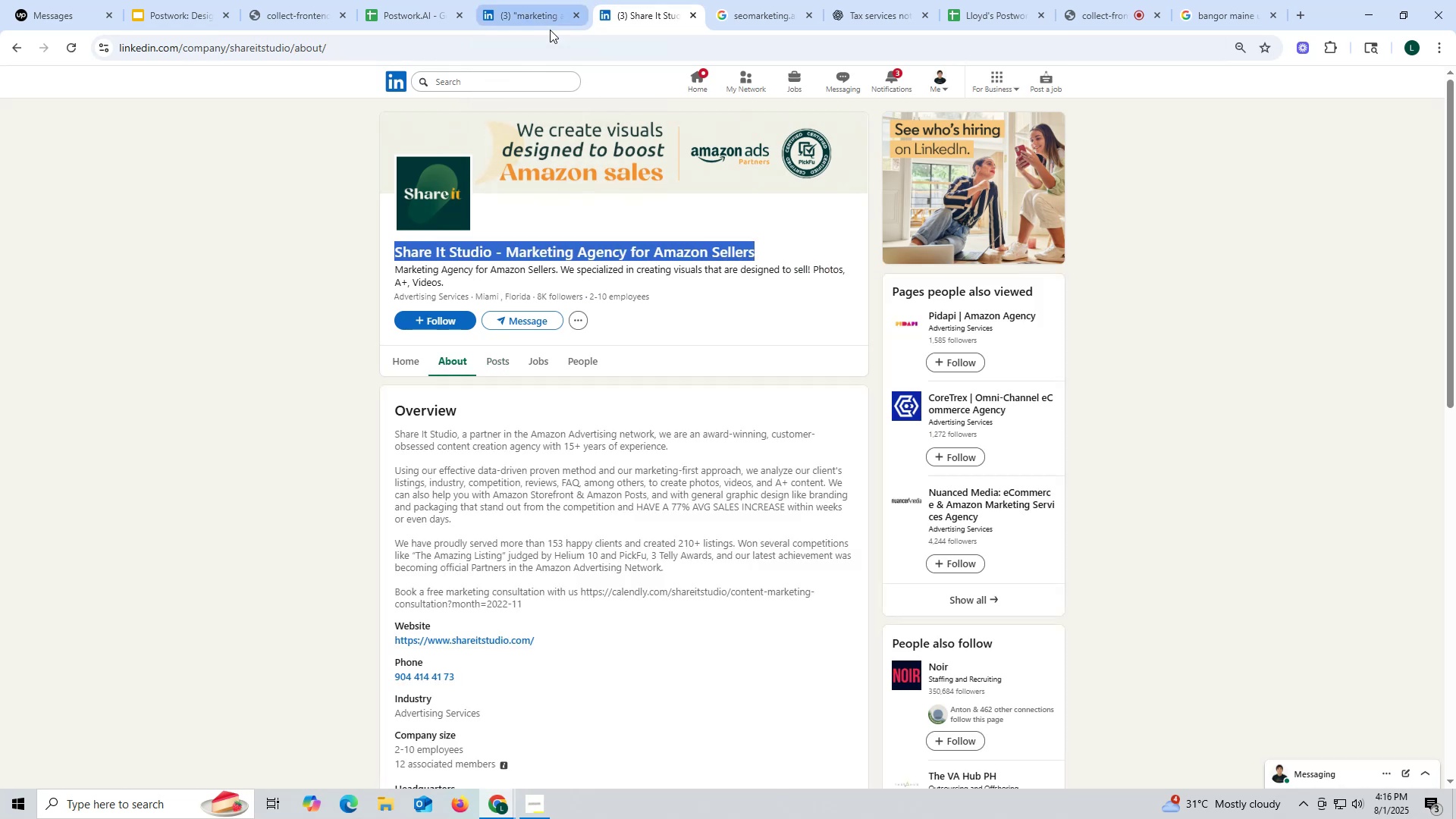 
key(Control+C)
 